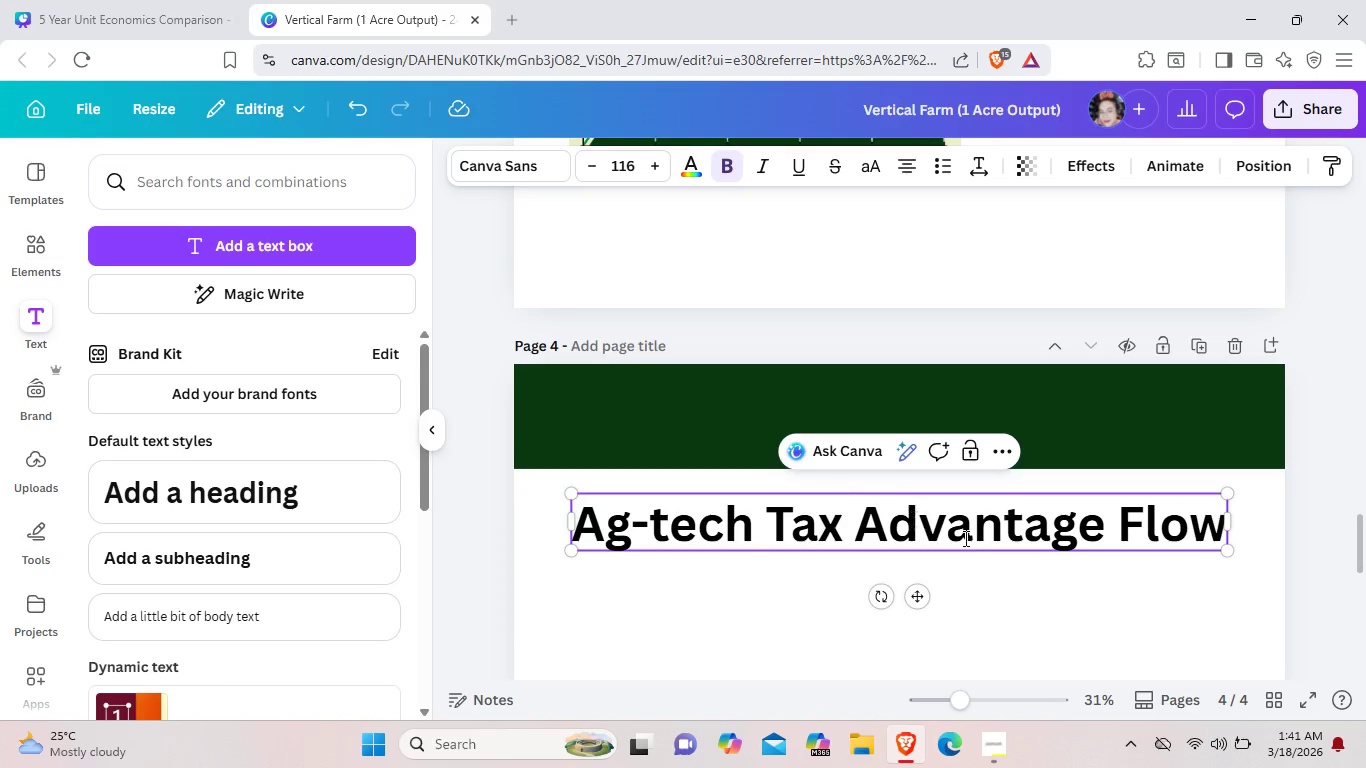 
left_click_drag(start_coordinate=[1228, 550], to_coordinate=[1123, 498])
 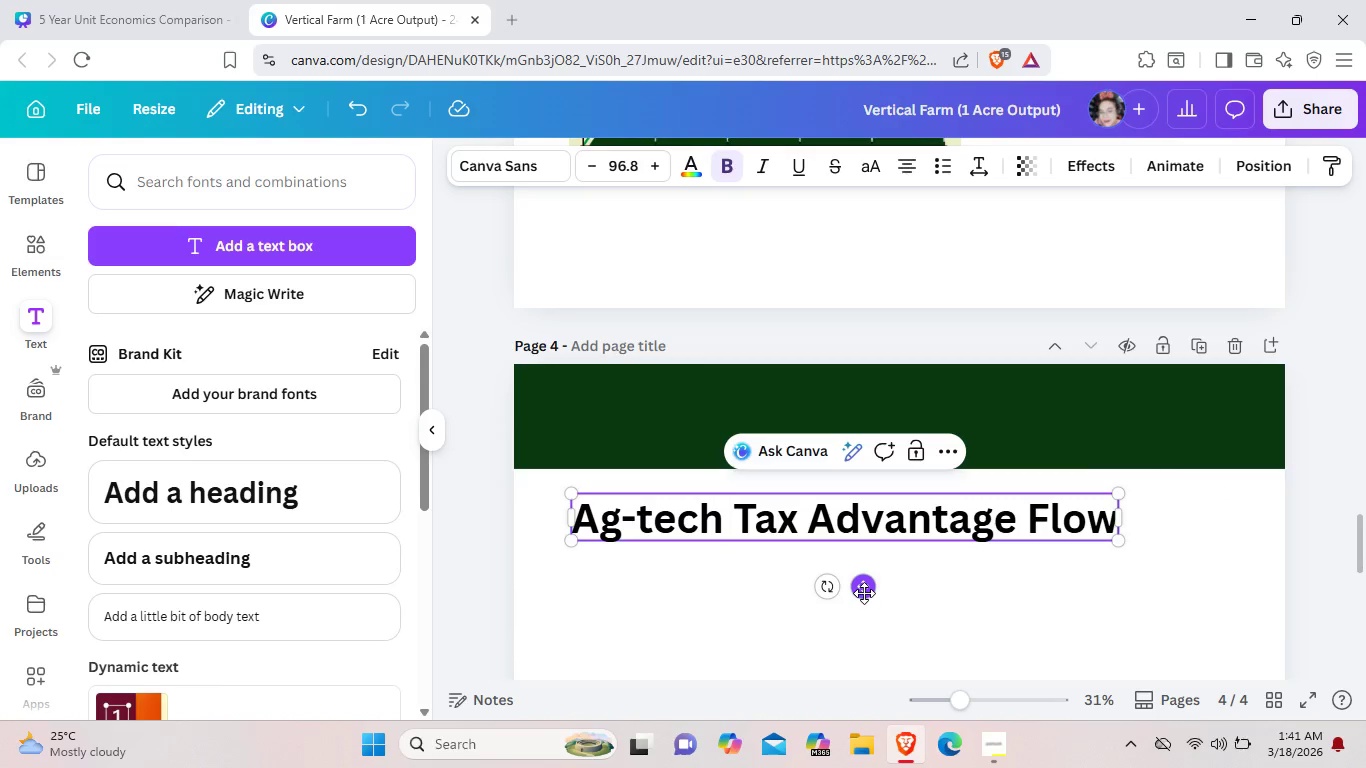 
left_click_drag(start_coordinate=[864, 593], to_coordinate=[920, 493])
 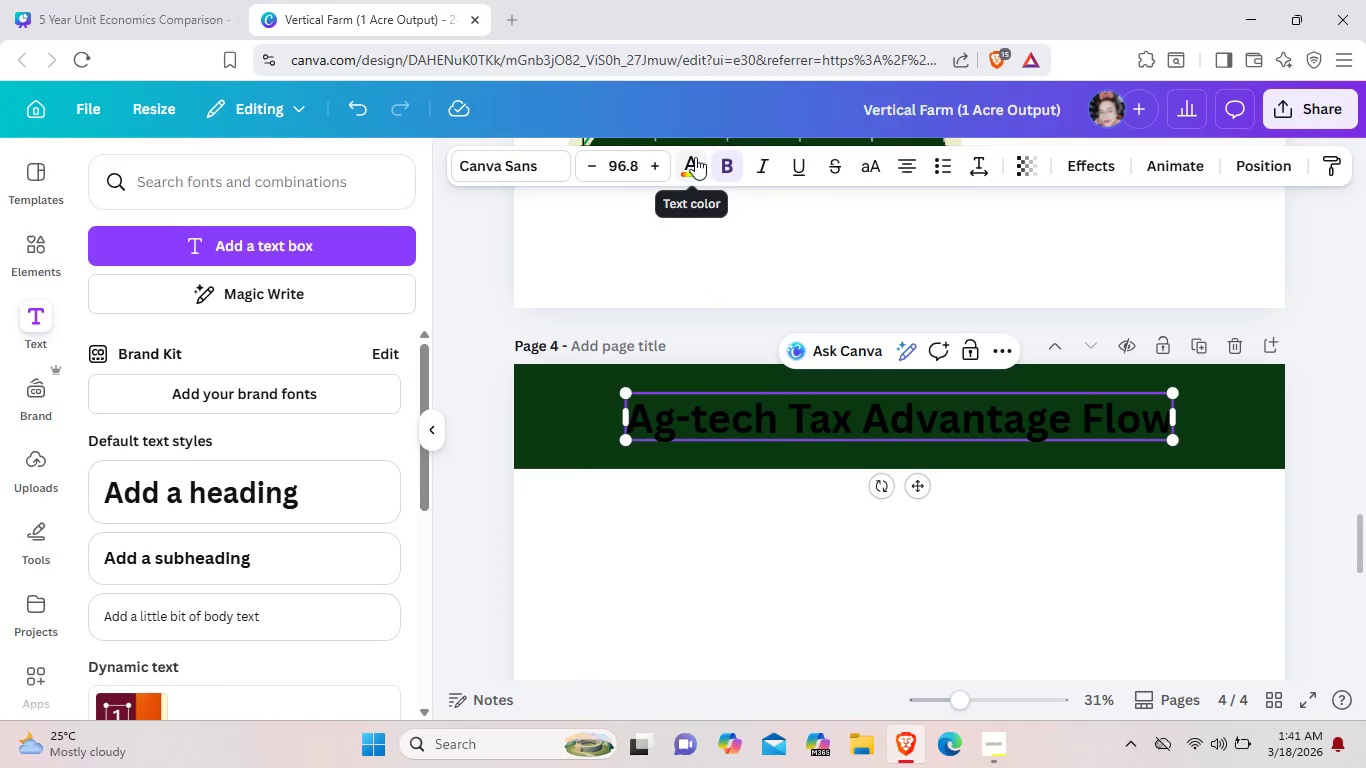 
left_click([695, 157])
 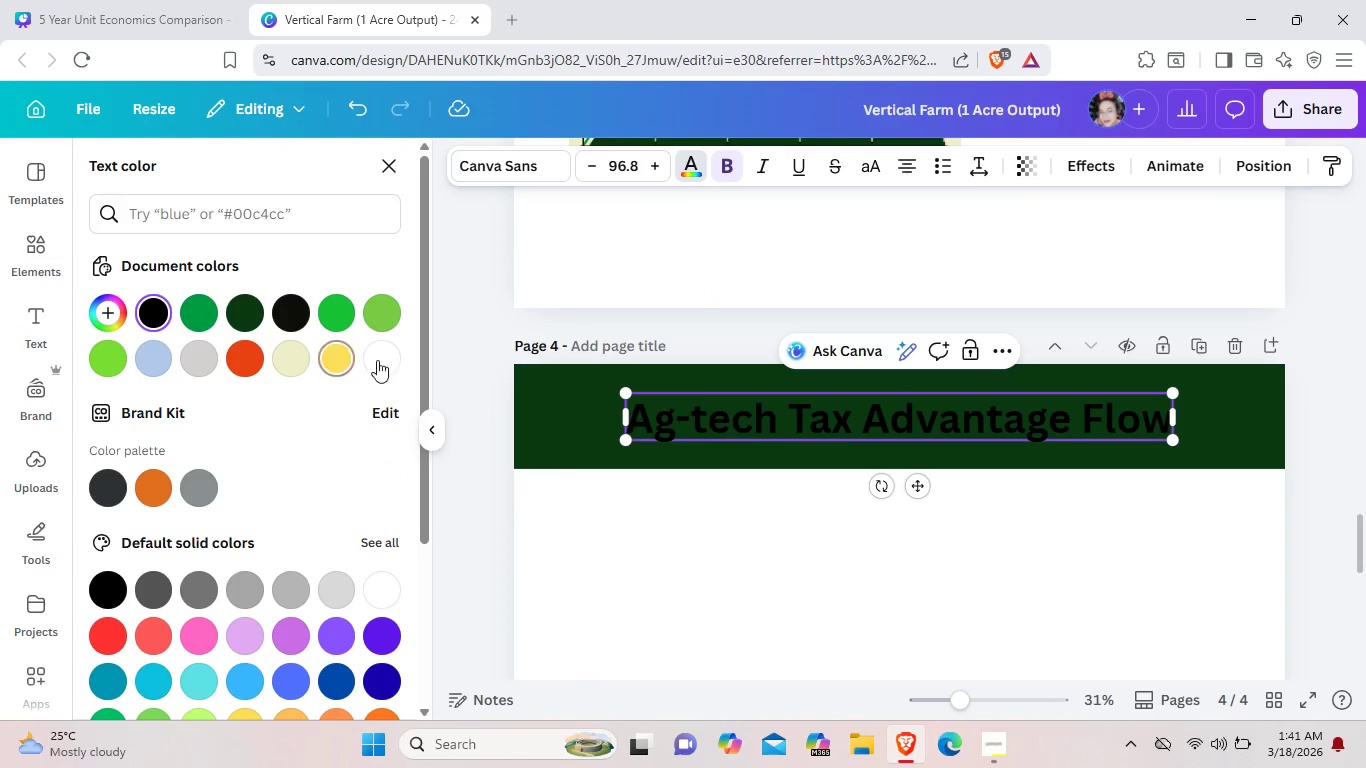 
left_click([395, 358])
 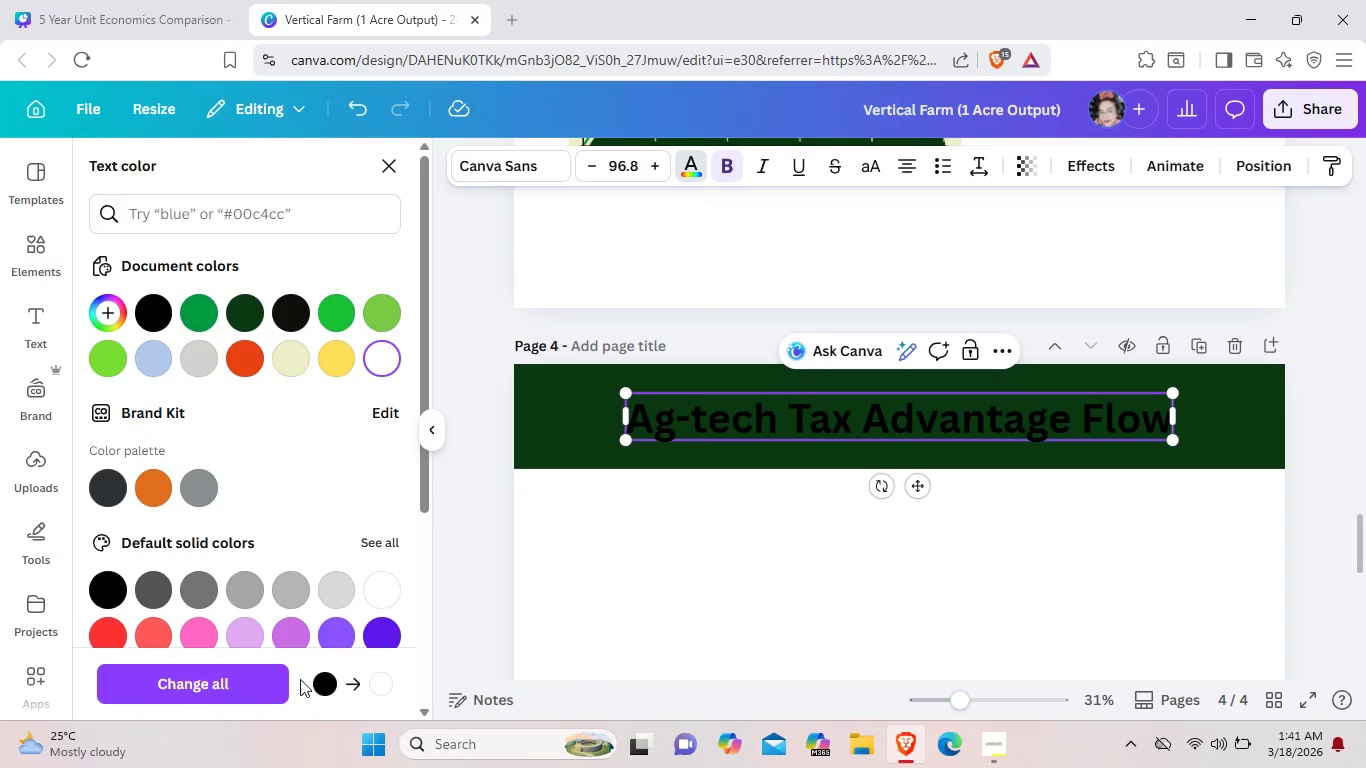 
left_click([614, 588])
 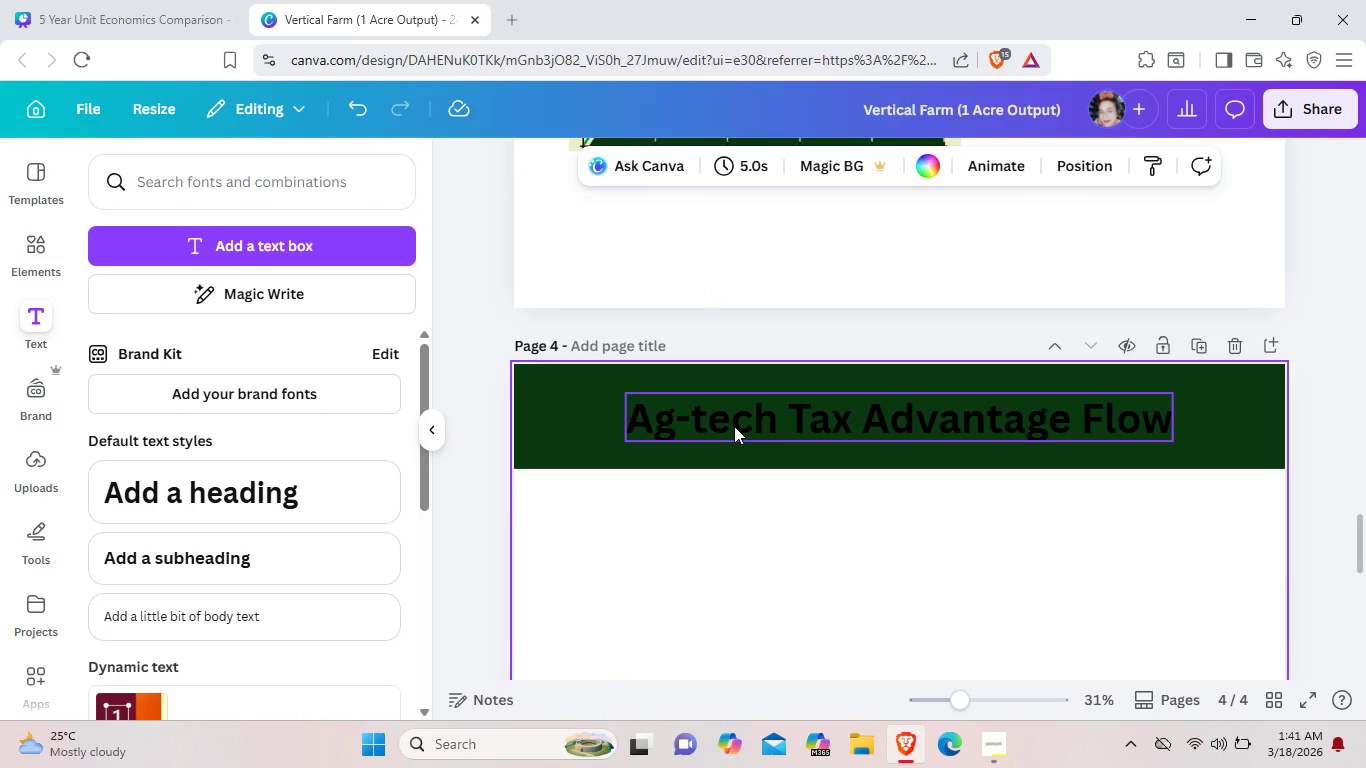 
left_click([734, 426])
 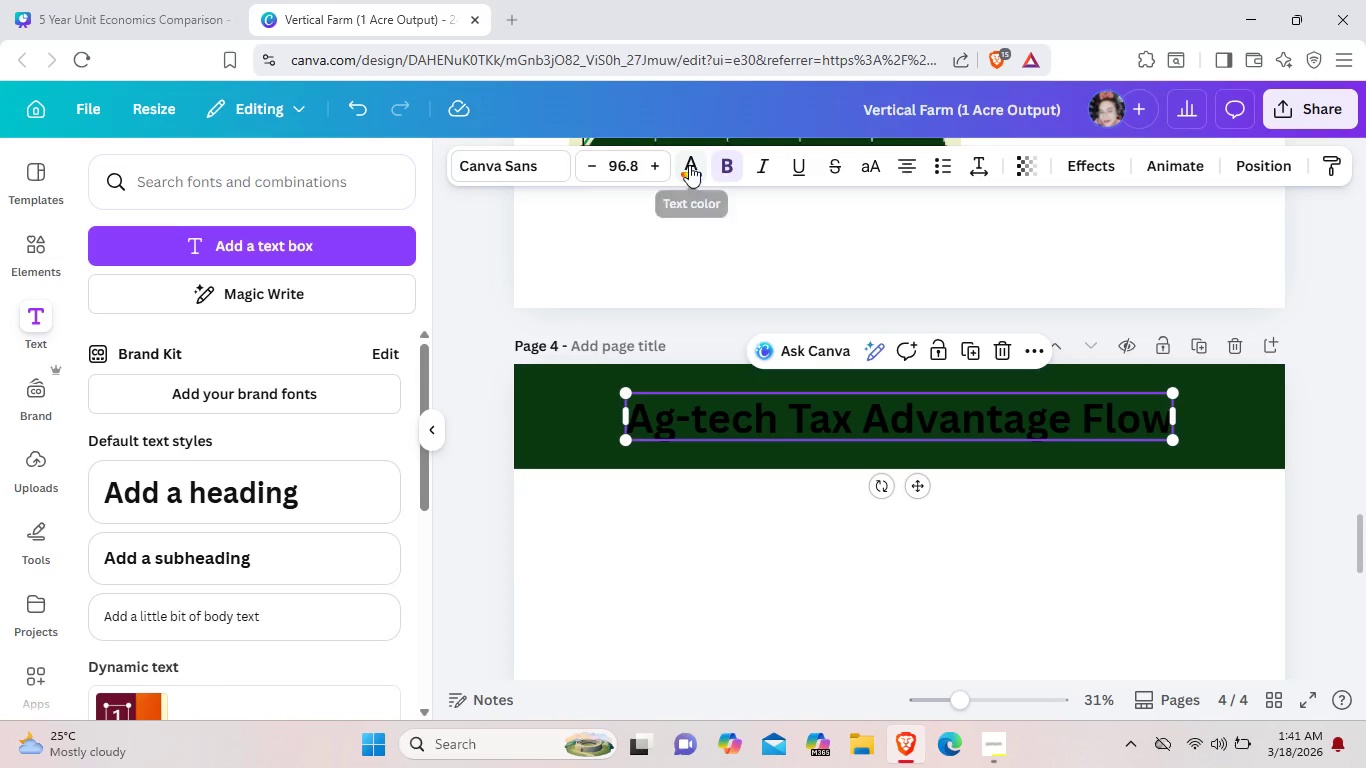 
left_click([689, 165])
 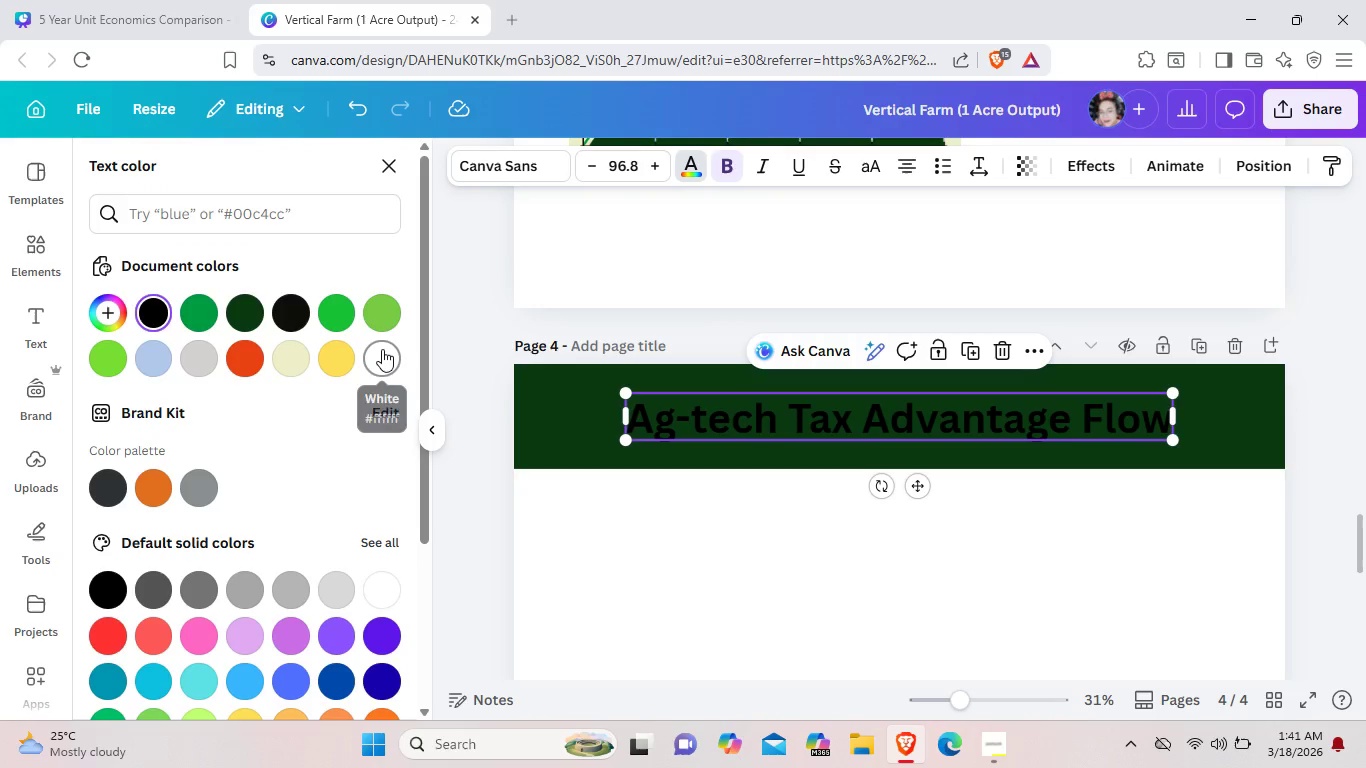 
left_click([382, 349])
 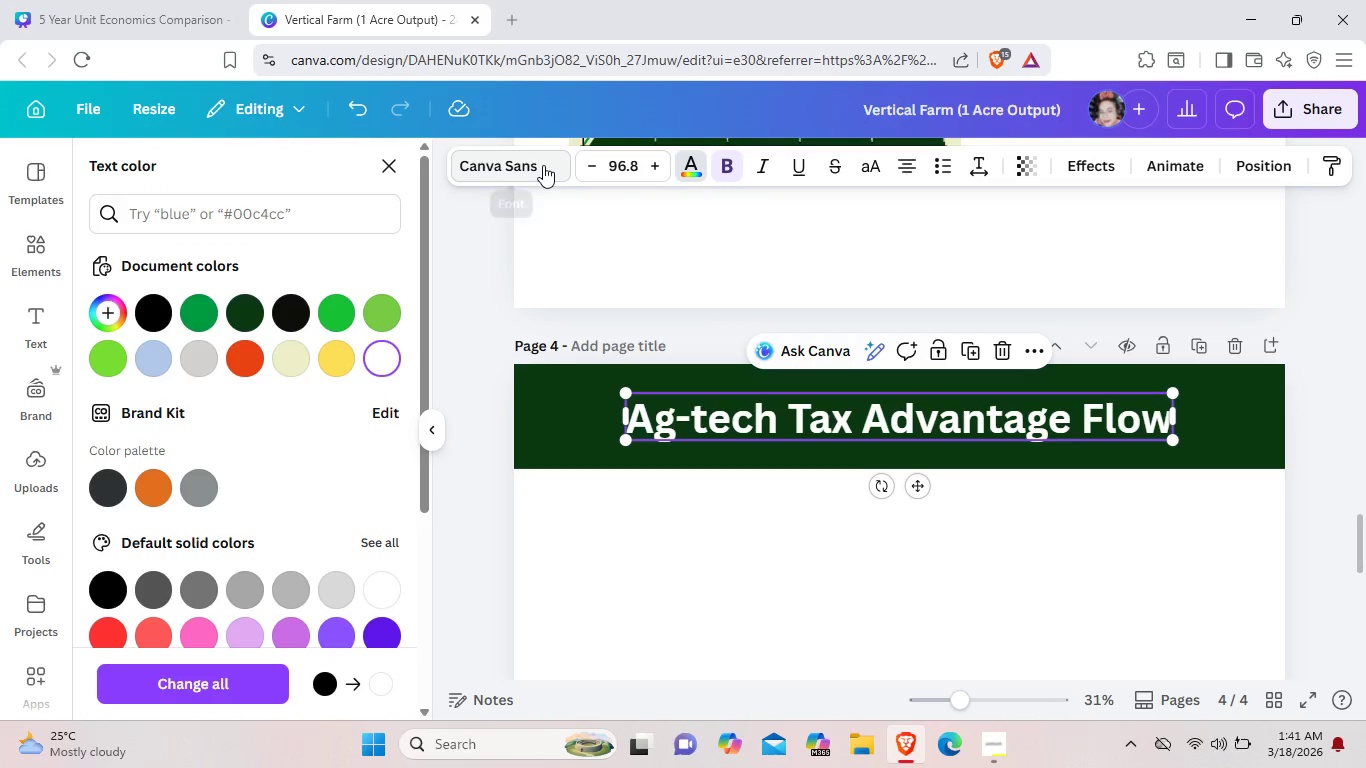 
left_click([543, 165])
 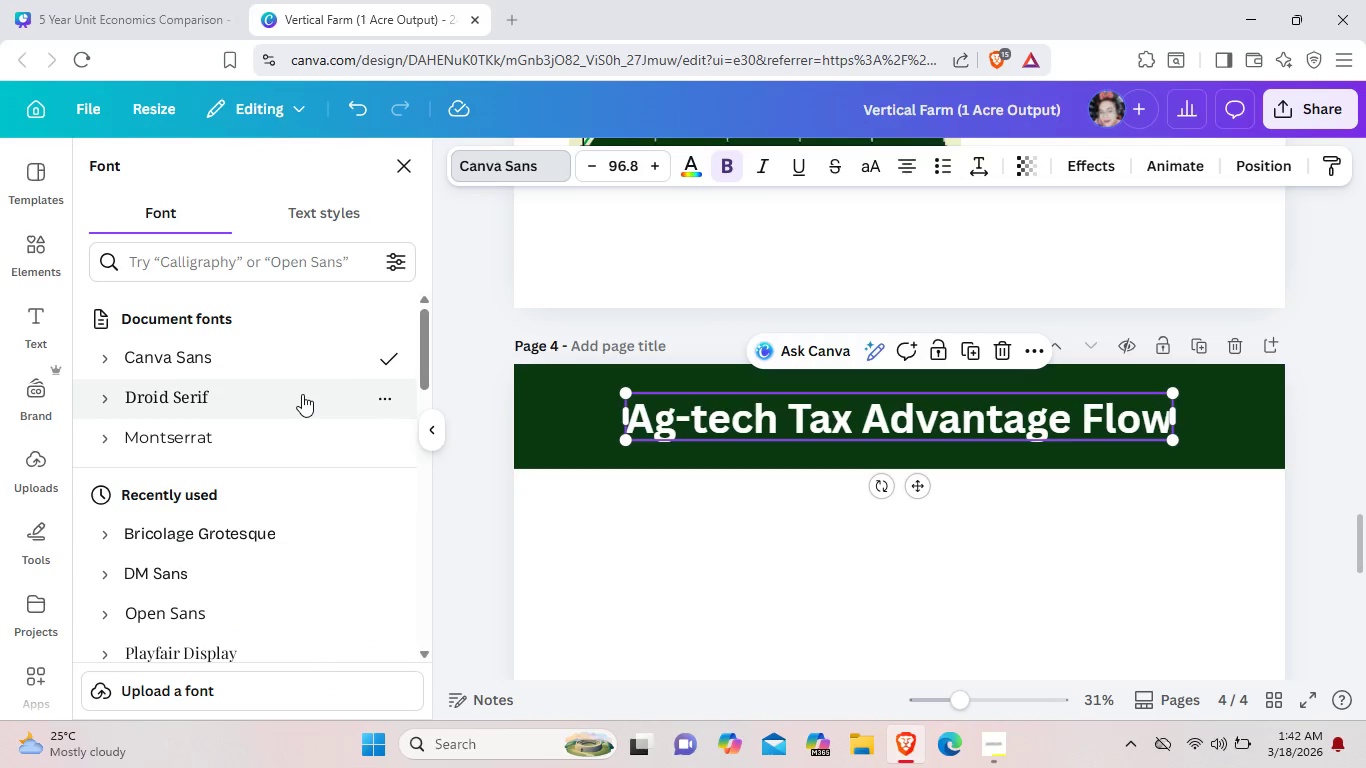 
left_click([302, 394])
 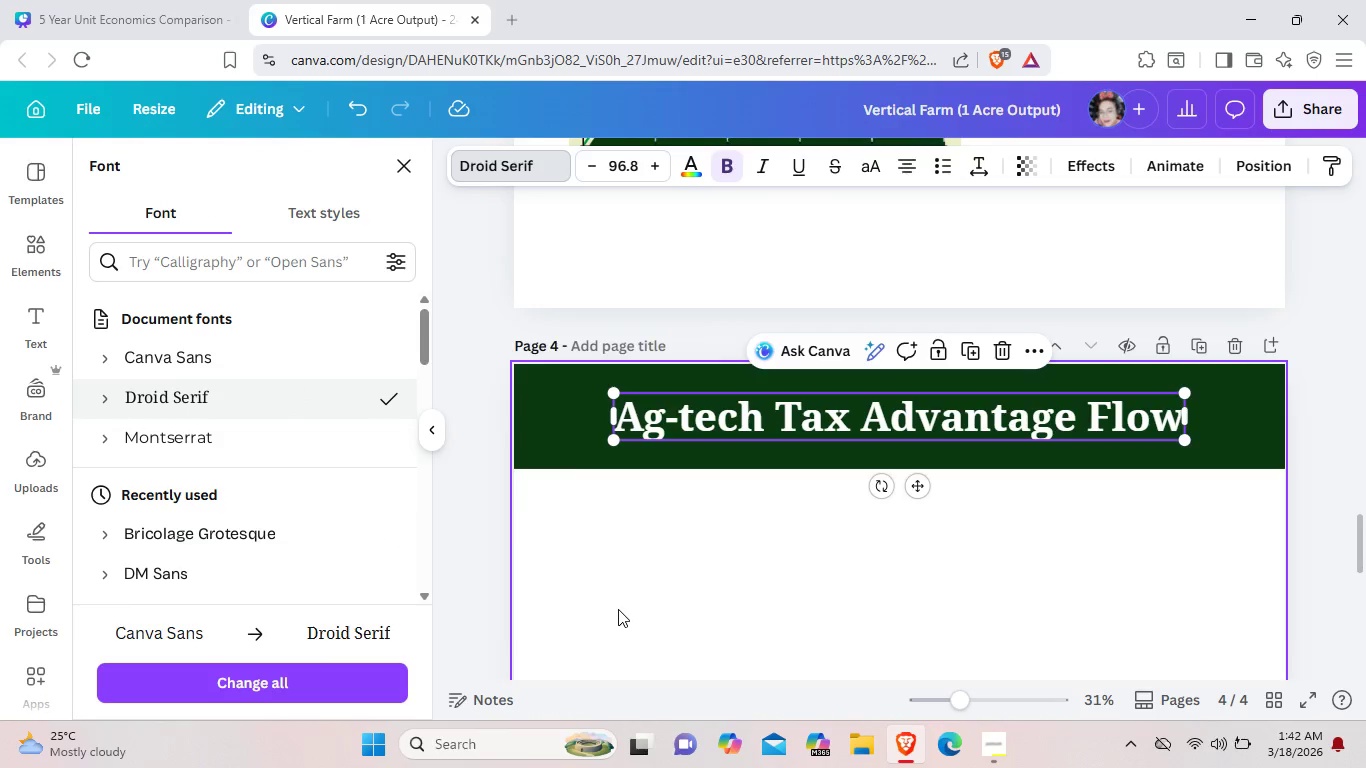 
left_click([618, 609])
 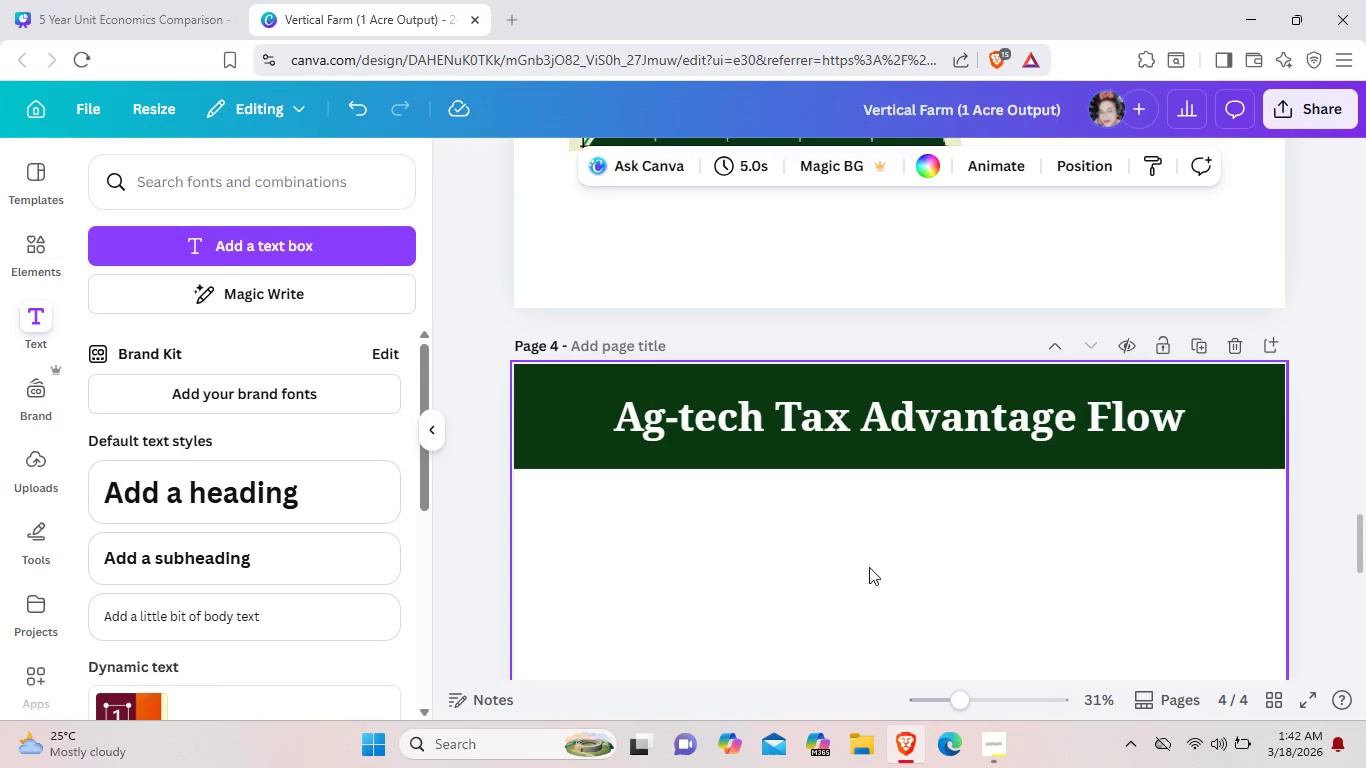 
left_click([964, 429])
 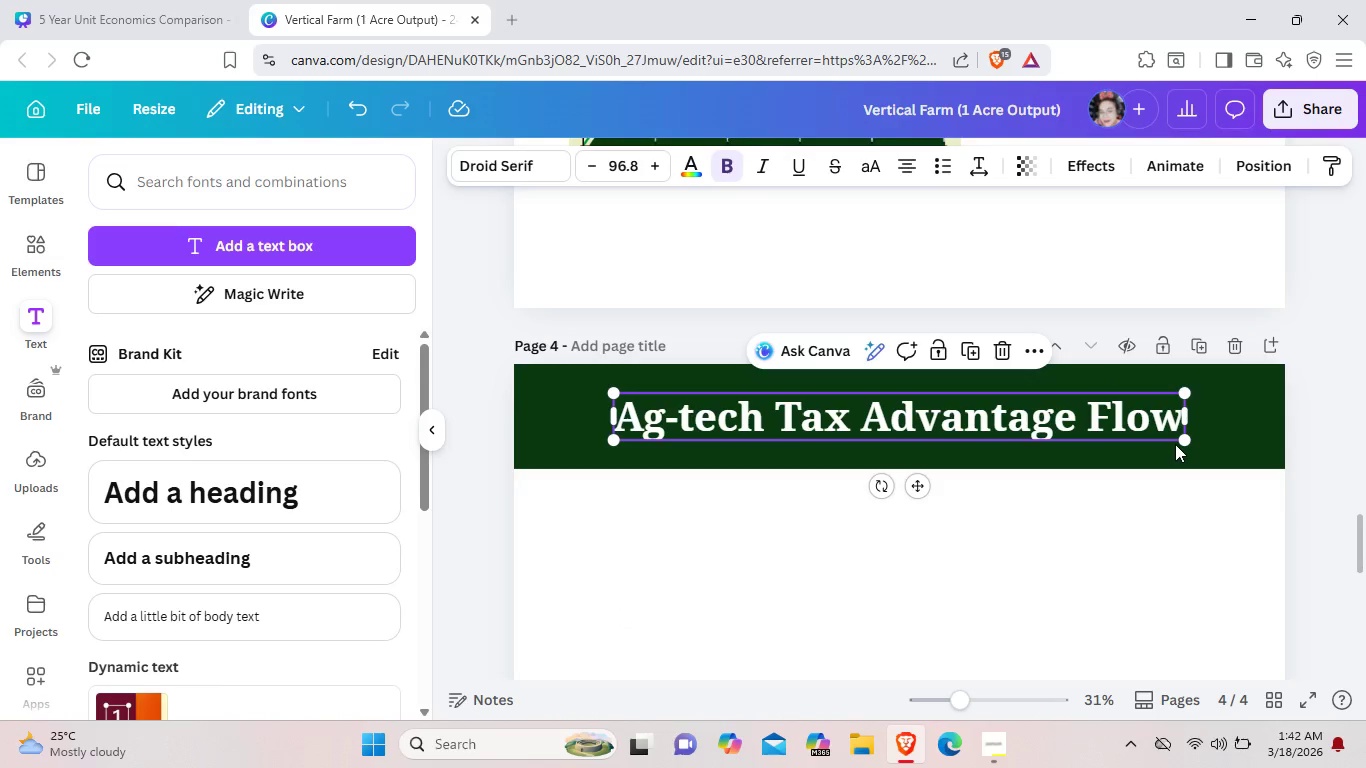 
left_click_drag(start_coordinate=[1187, 437], to_coordinate=[1173, 434])
 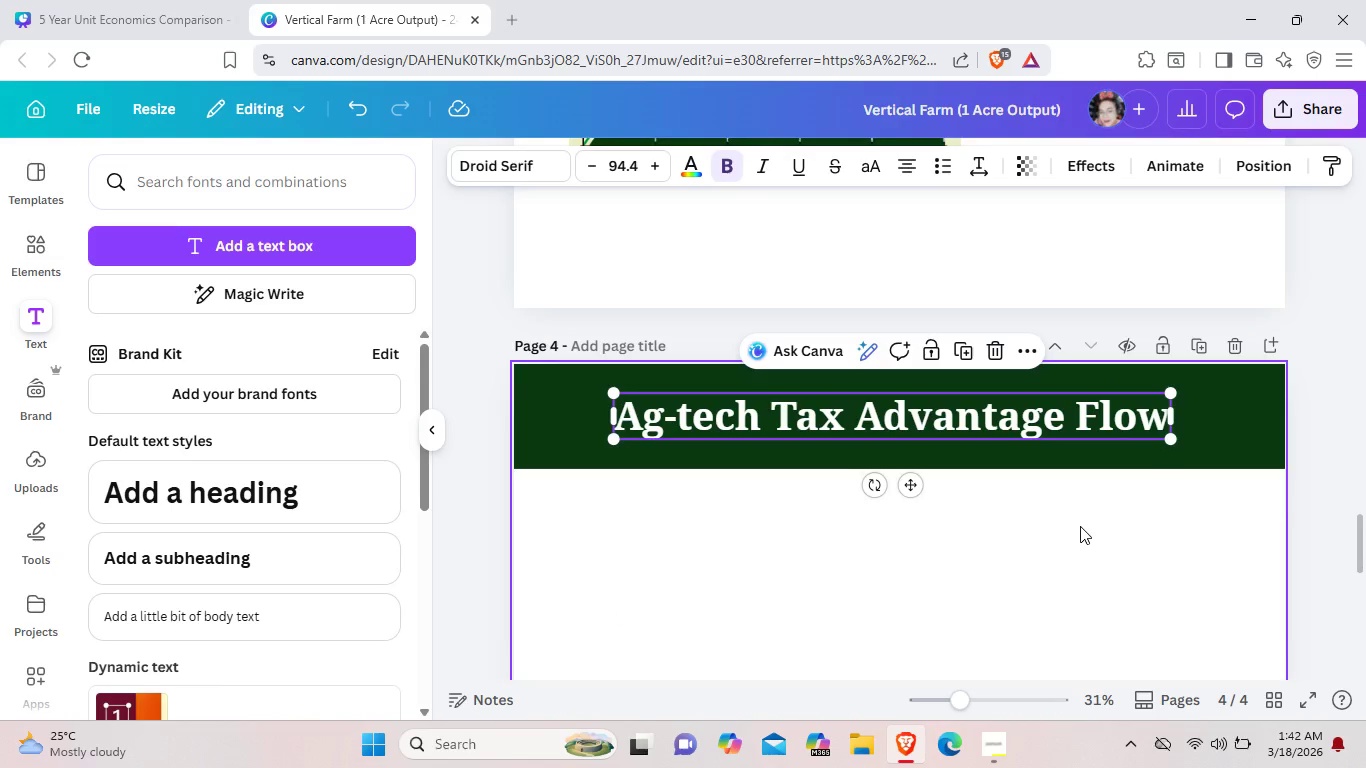 
left_click([1080, 526])
 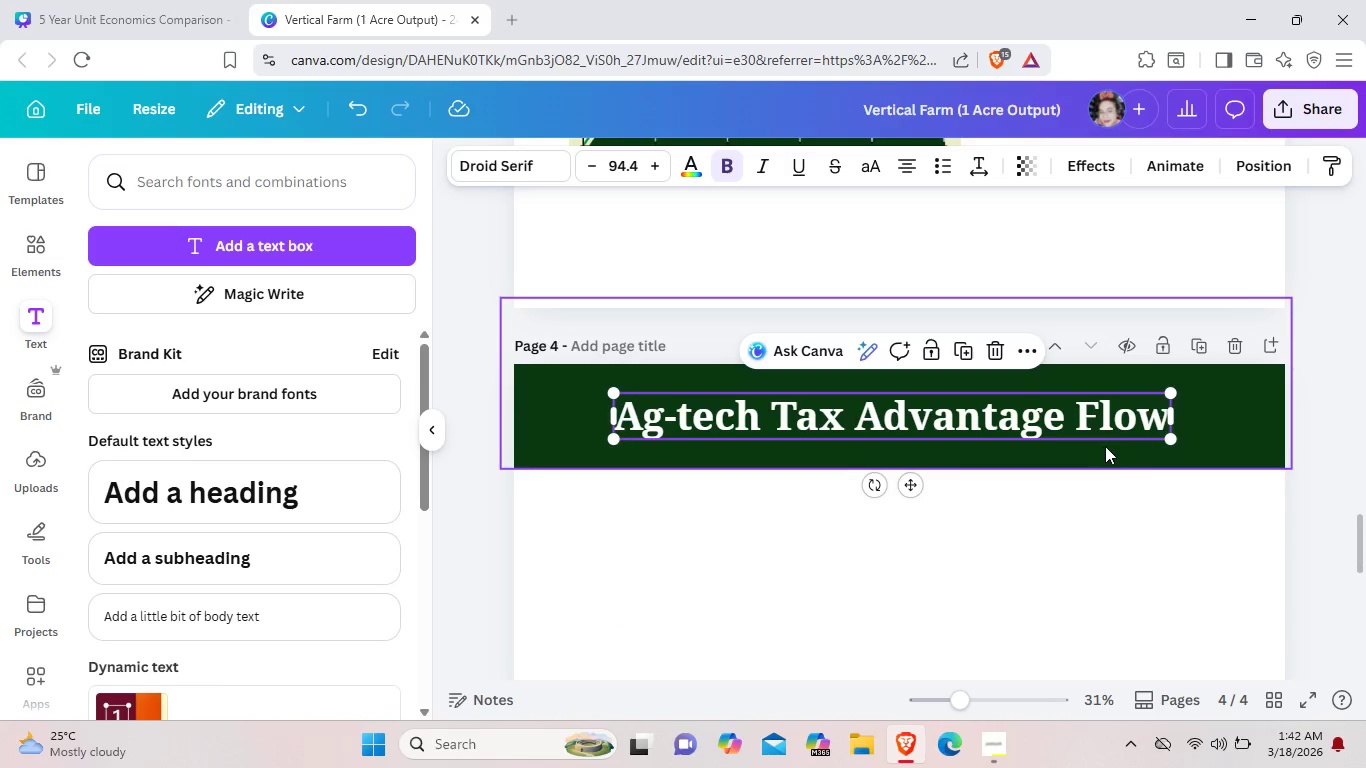 
scroll: coordinate [1101, 450], scroll_direction: up, amount: 9.0
 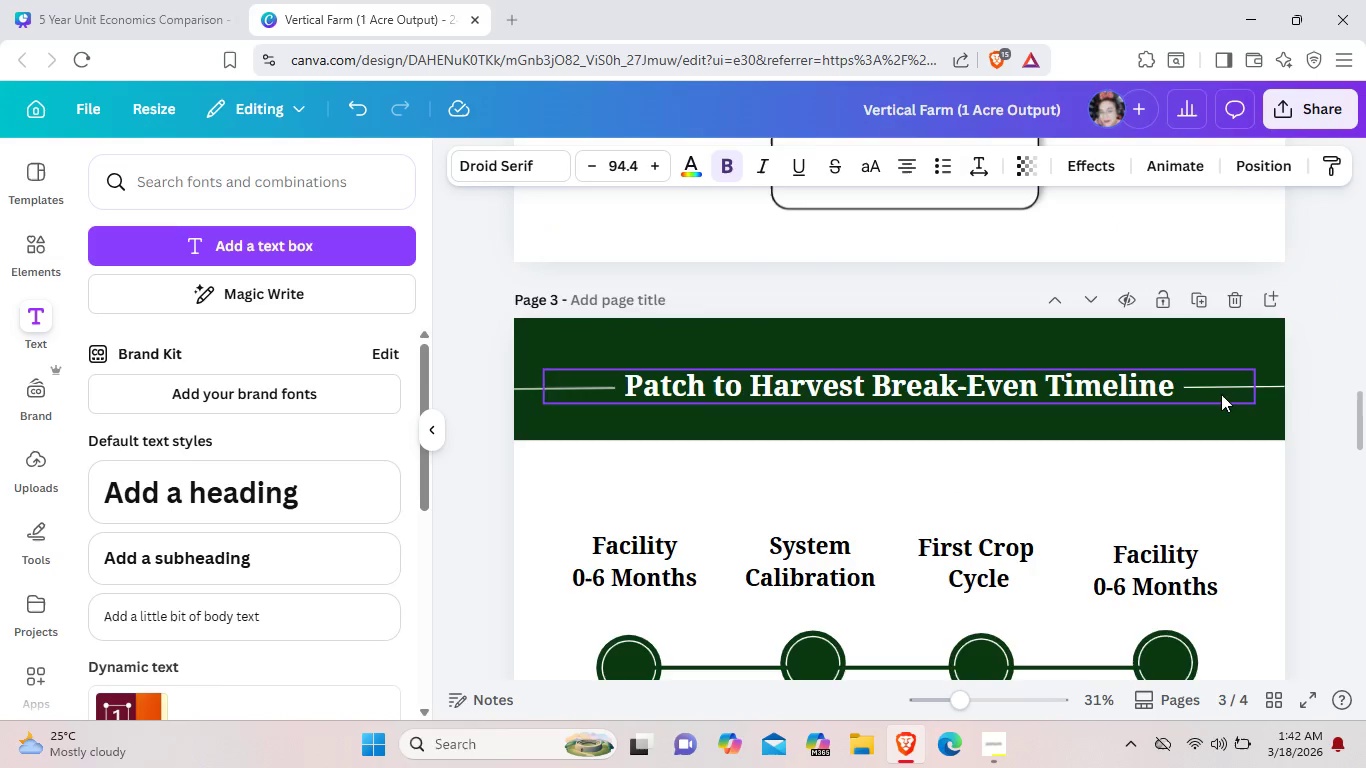 
left_click([1222, 394])
 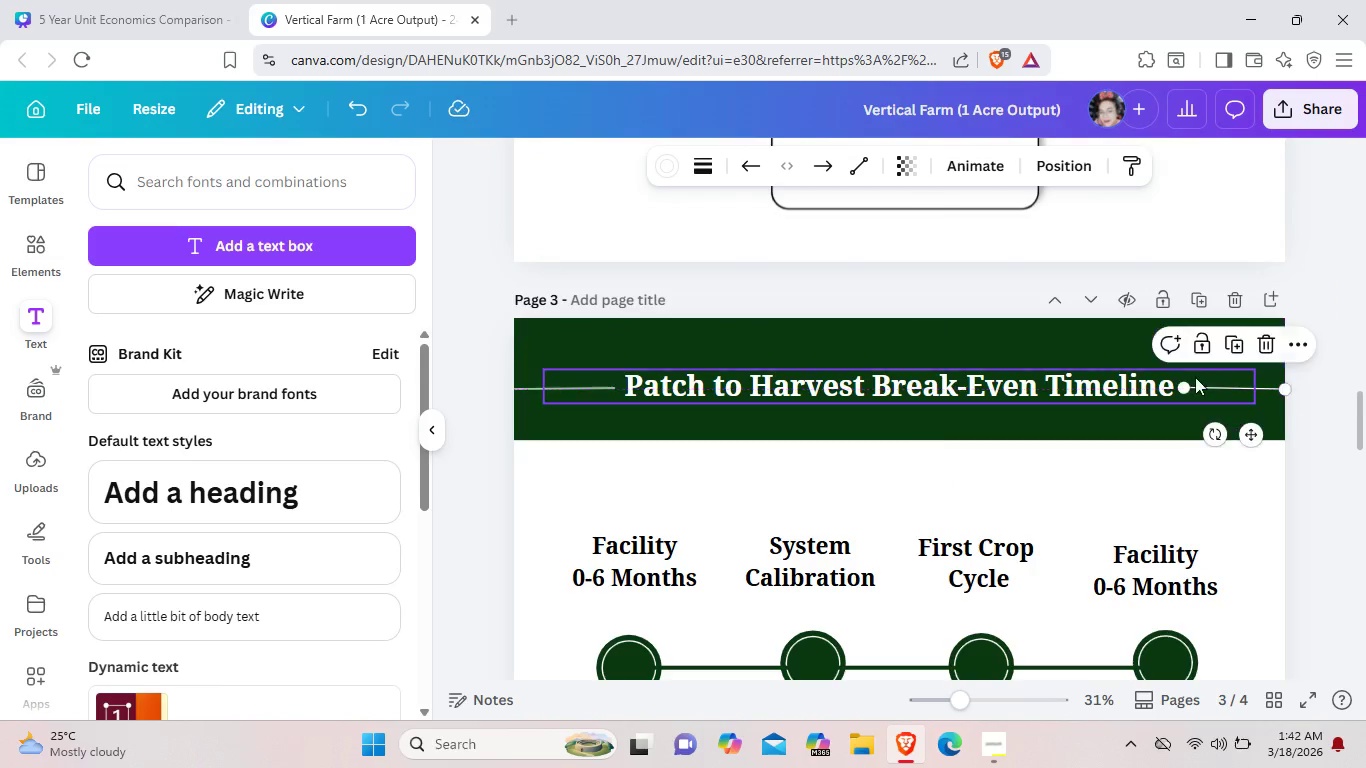 
left_click([1200, 397])
 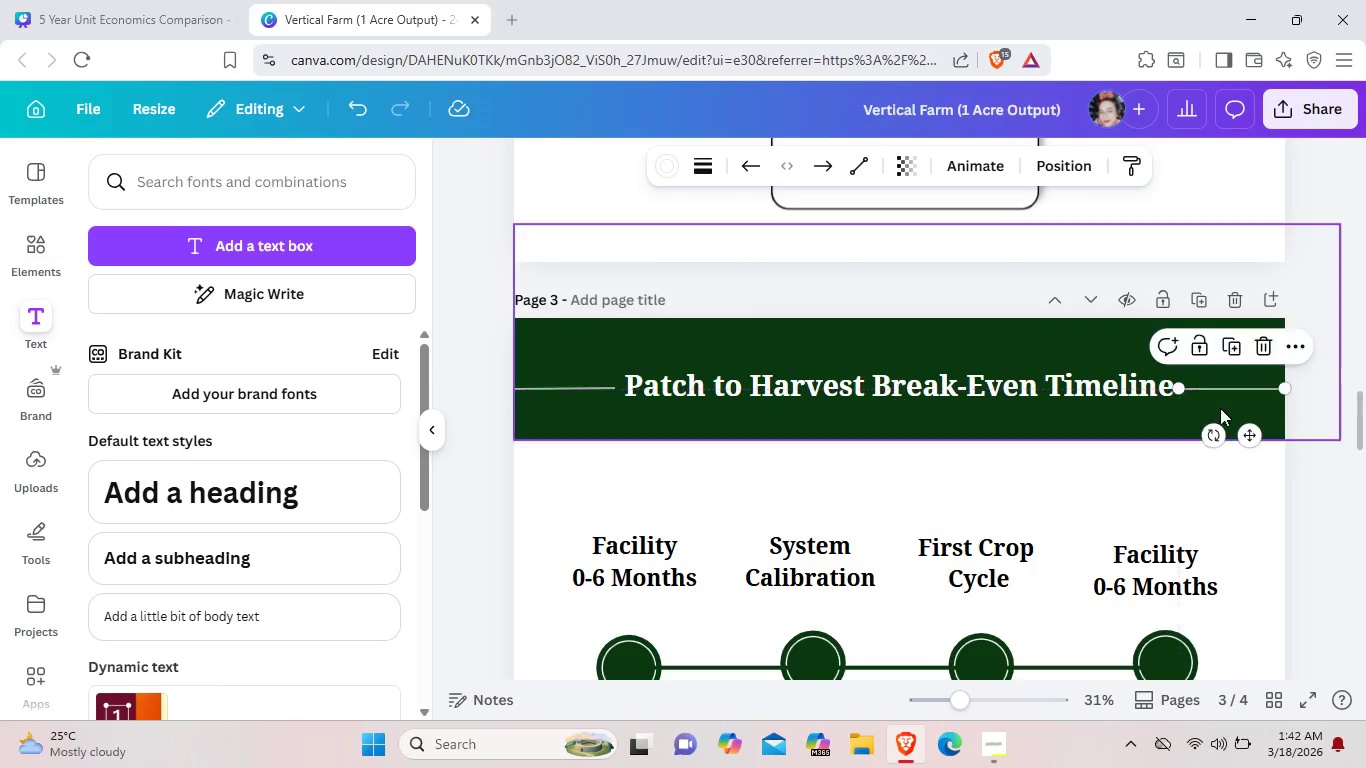 
left_click([1225, 406])
 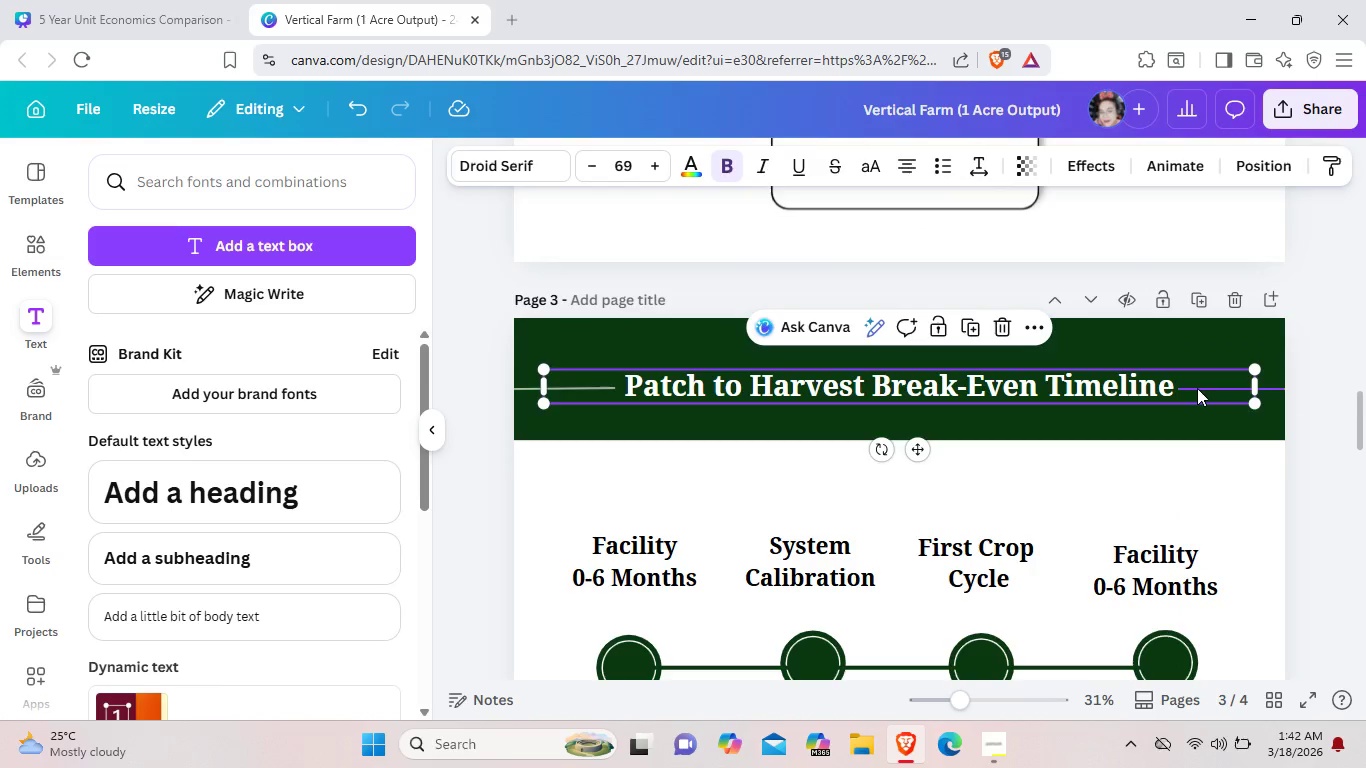 
left_click([1197, 388])
 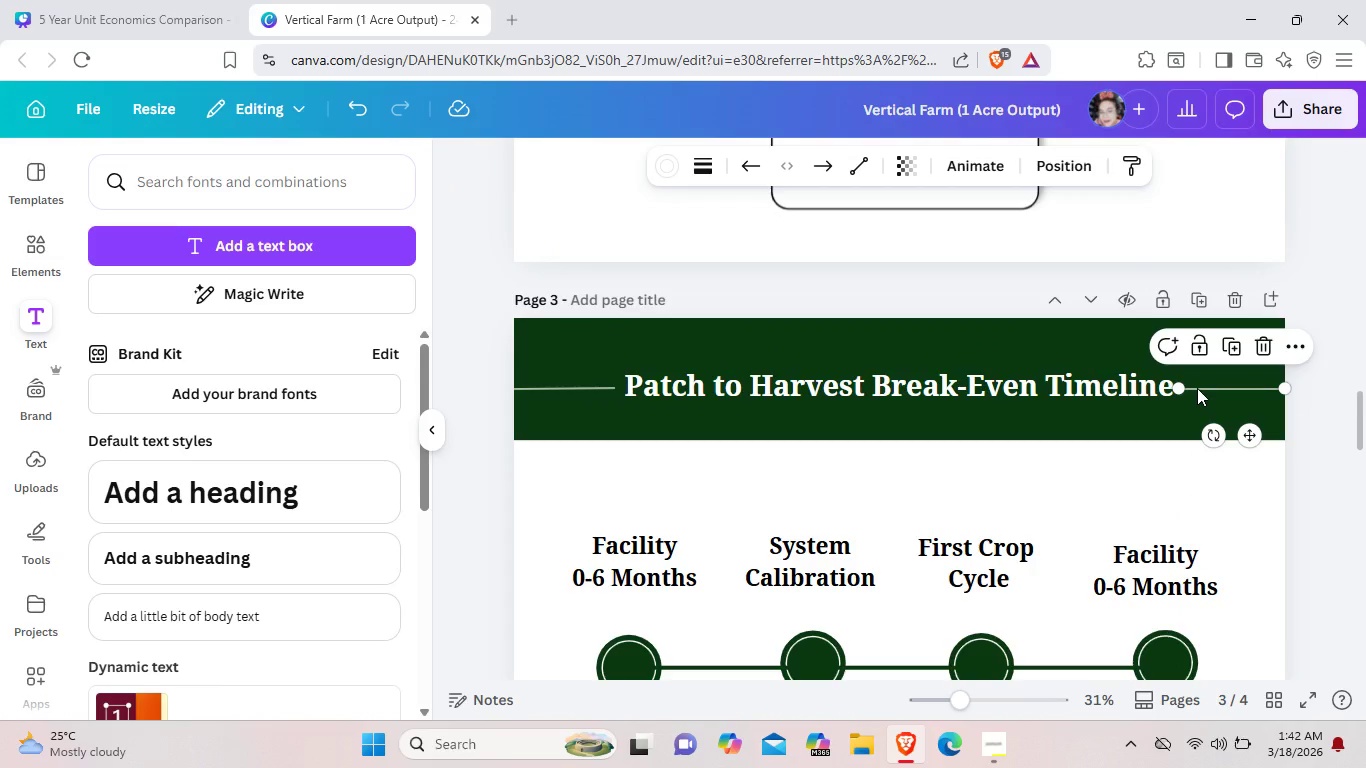 
key(Control+C)
 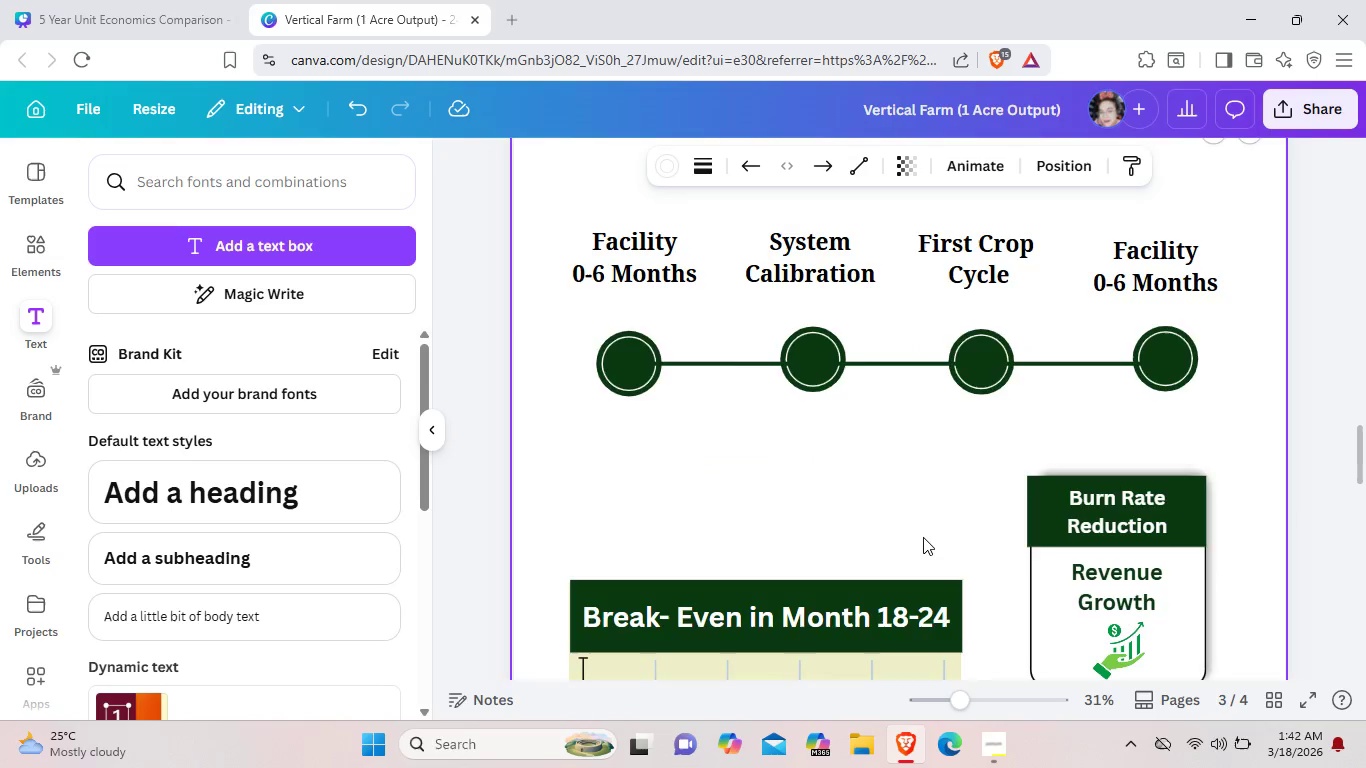 
scroll: coordinate [923, 537], scroll_direction: down, amount: 8.0
 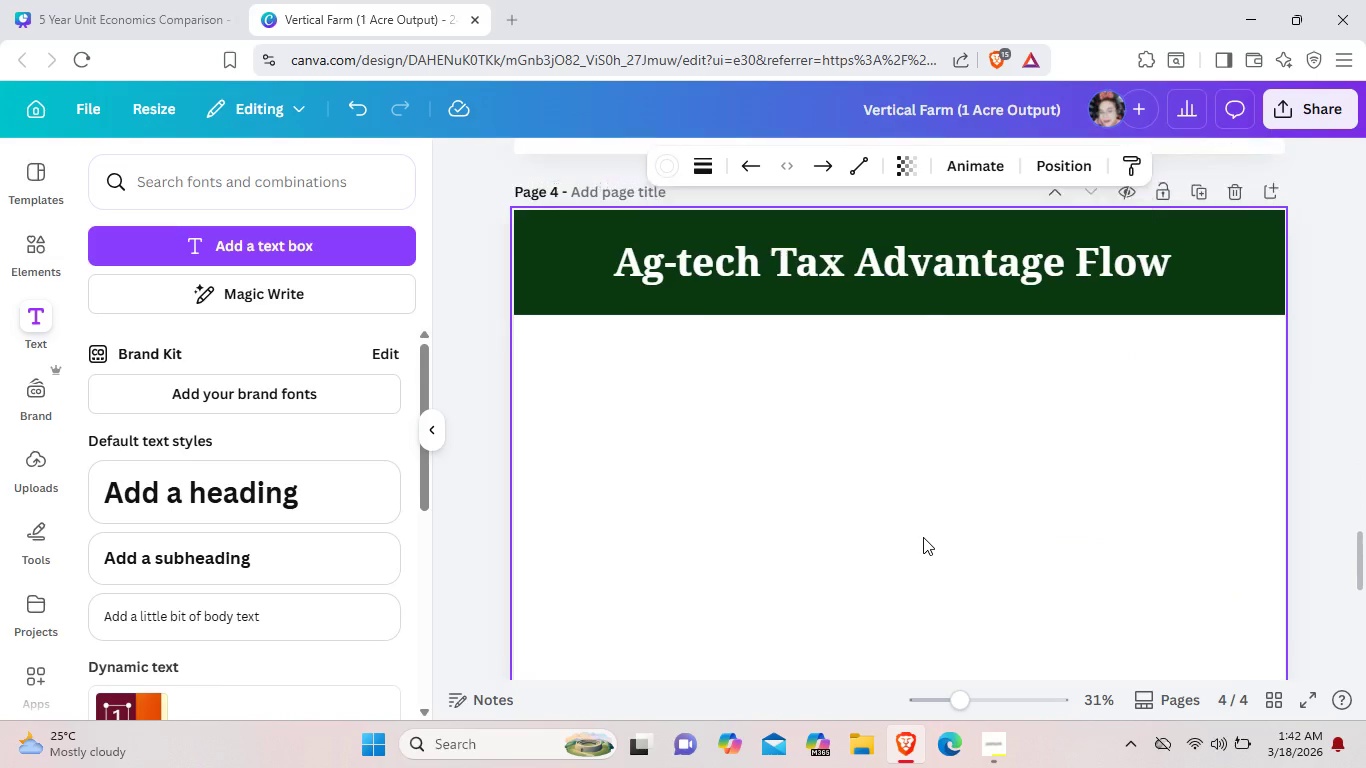 
scroll: coordinate [923, 537], scroll_direction: up, amount: 2.0
 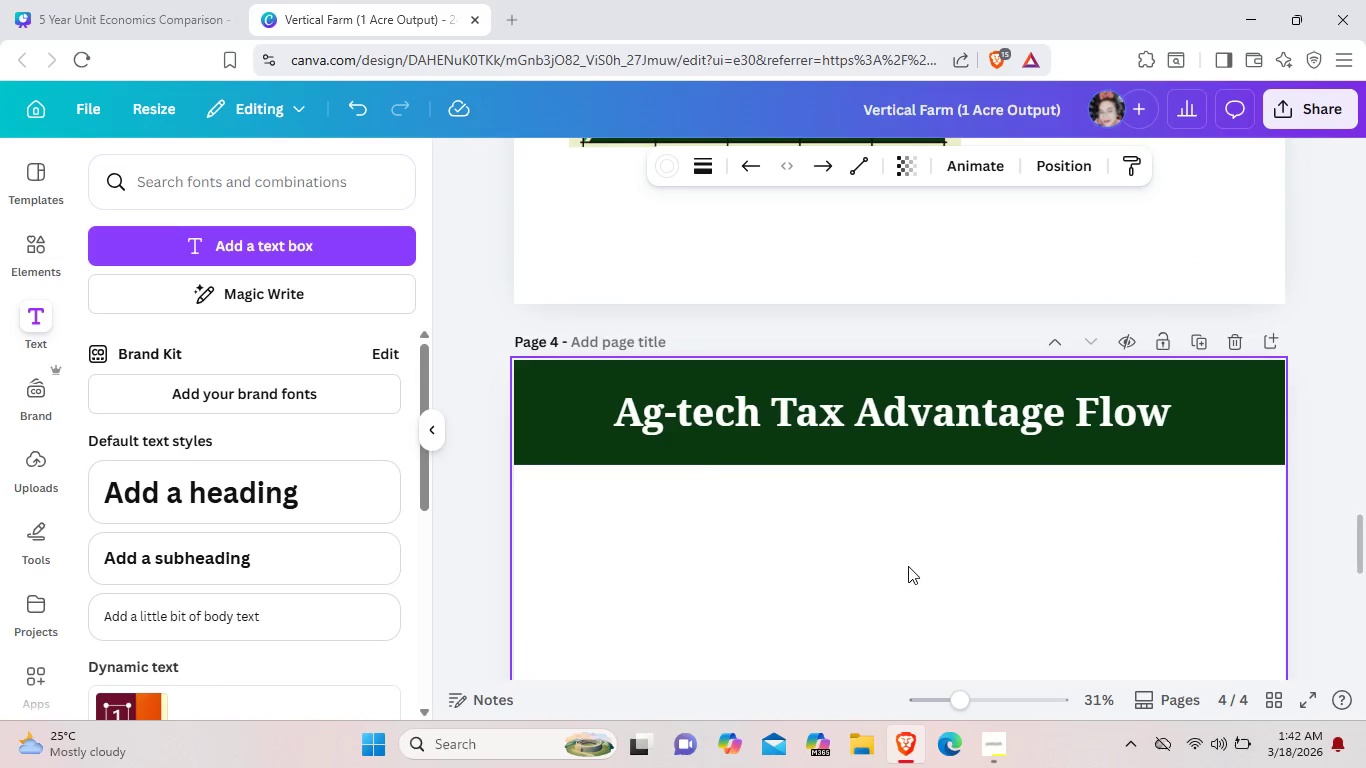 
key(Control+V)
 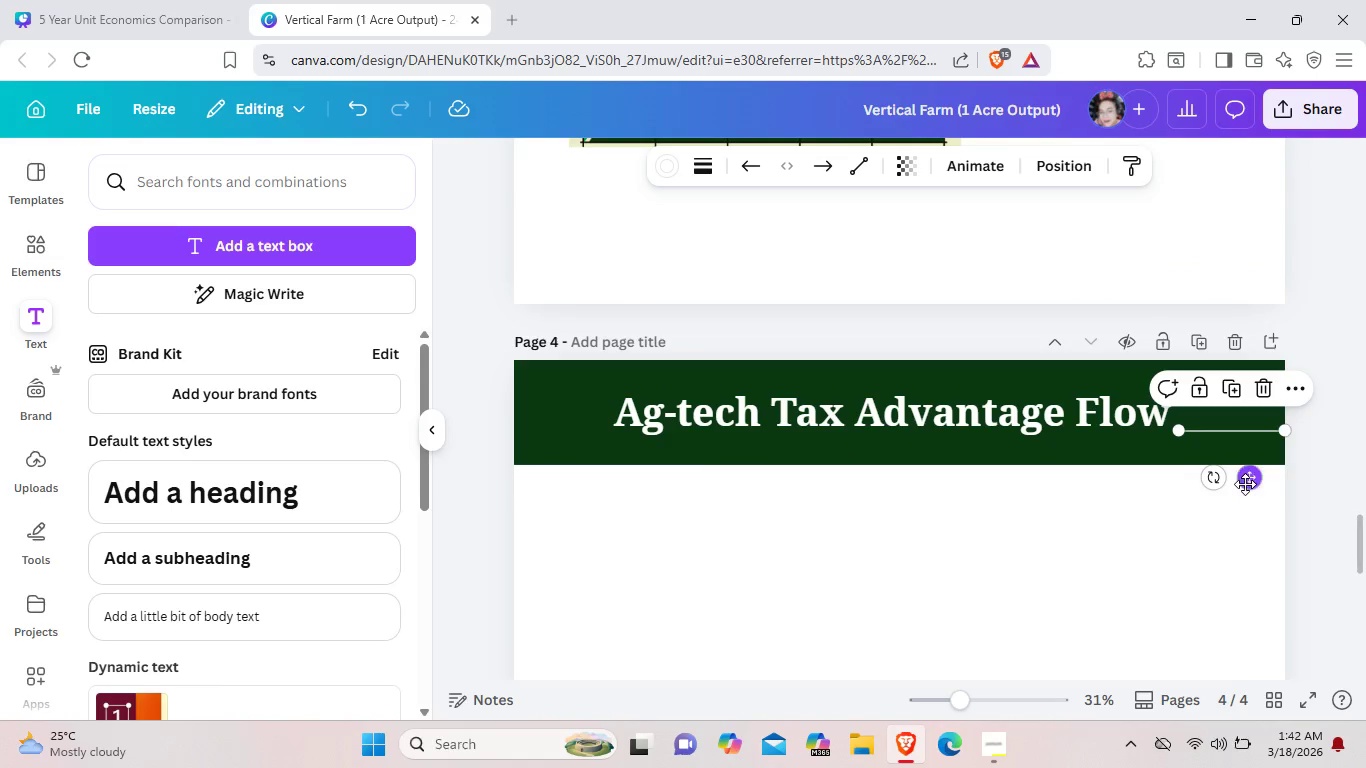 
left_click_drag(start_coordinate=[1248, 481], to_coordinate=[1248, 470])
 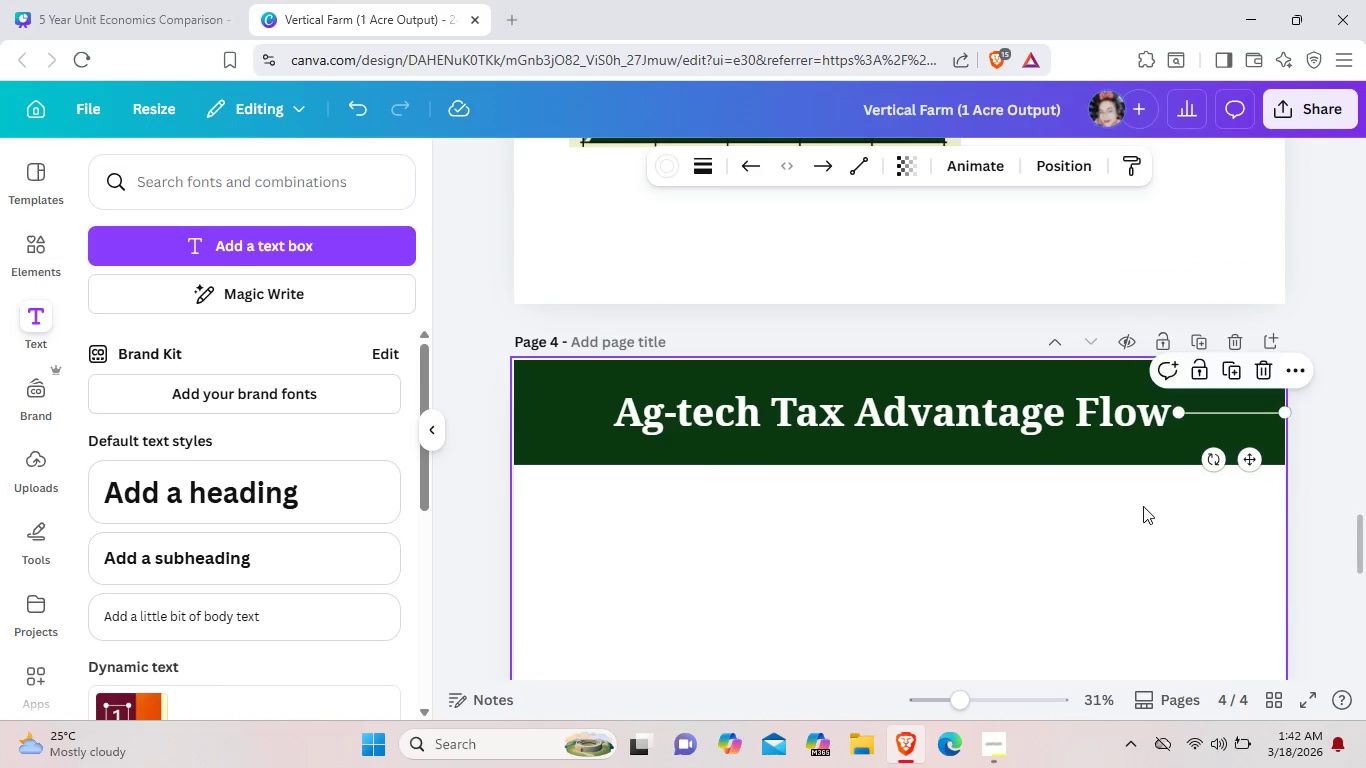 
left_click([1143, 506])
 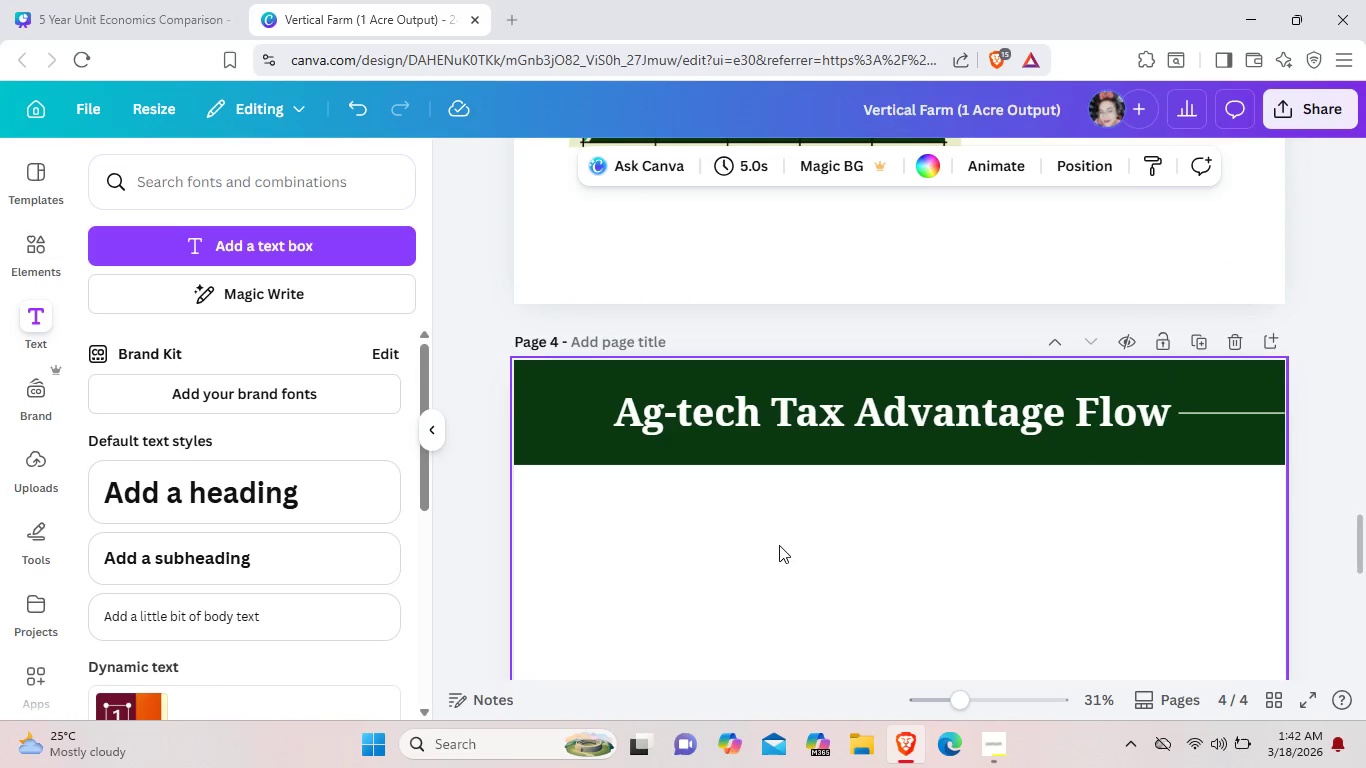 
key(Control+V)
 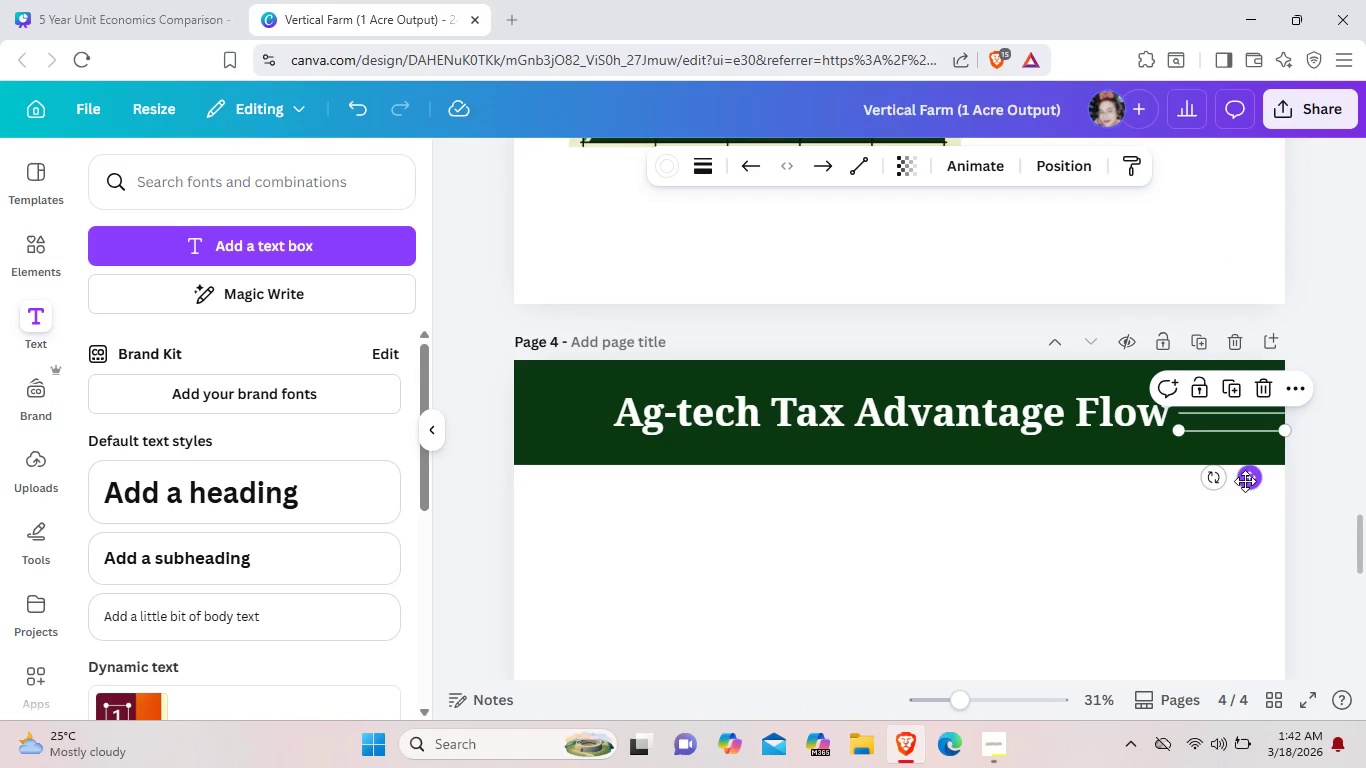 
left_click_drag(start_coordinate=[1245, 481], to_coordinate=[558, 463])
 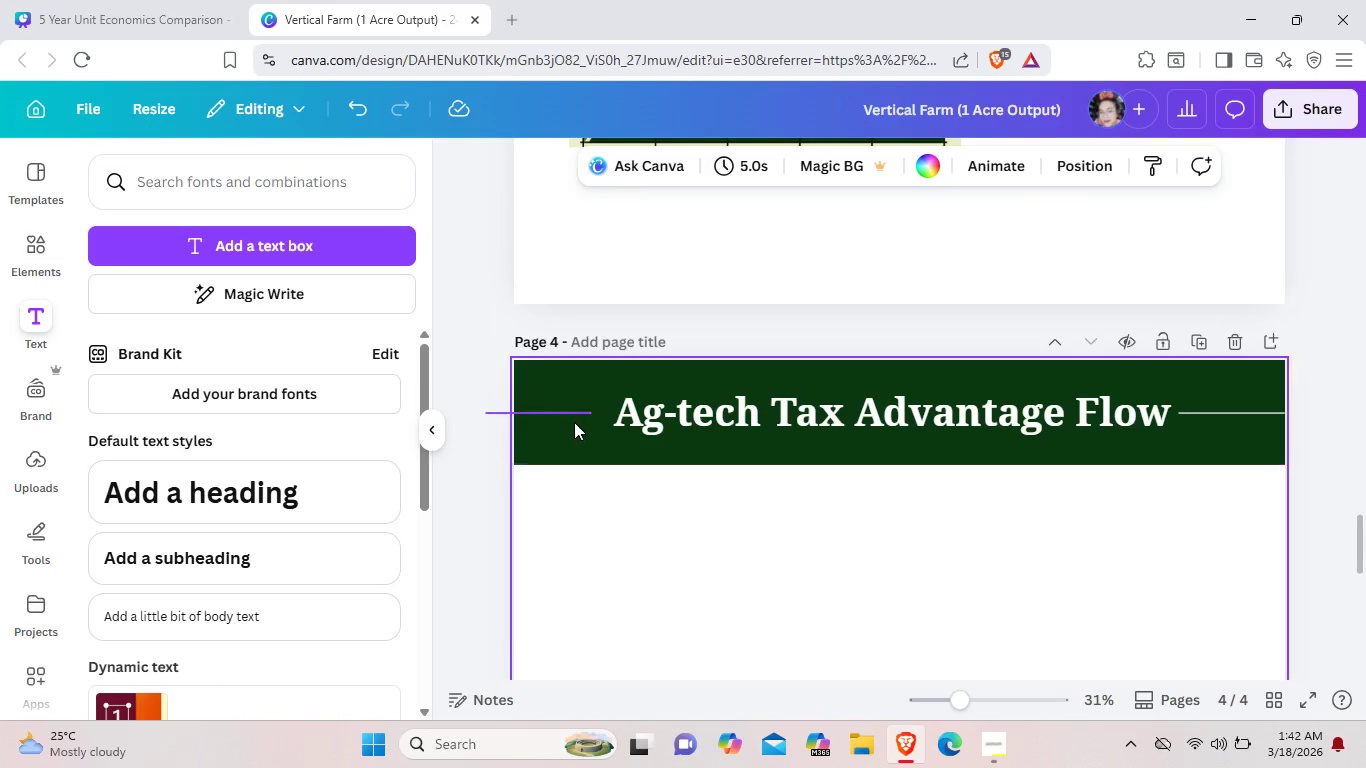 
left_click([573, 413])
 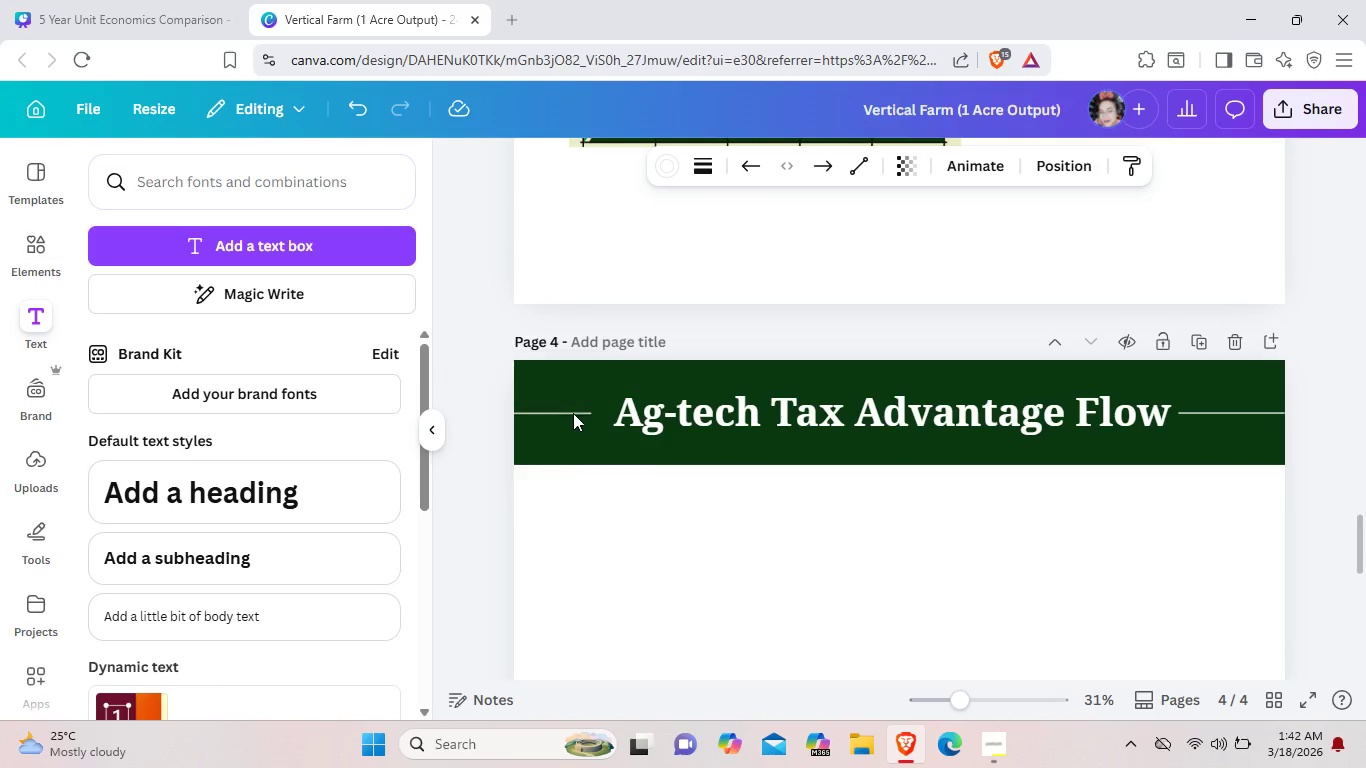 
key(ArrowDown)
 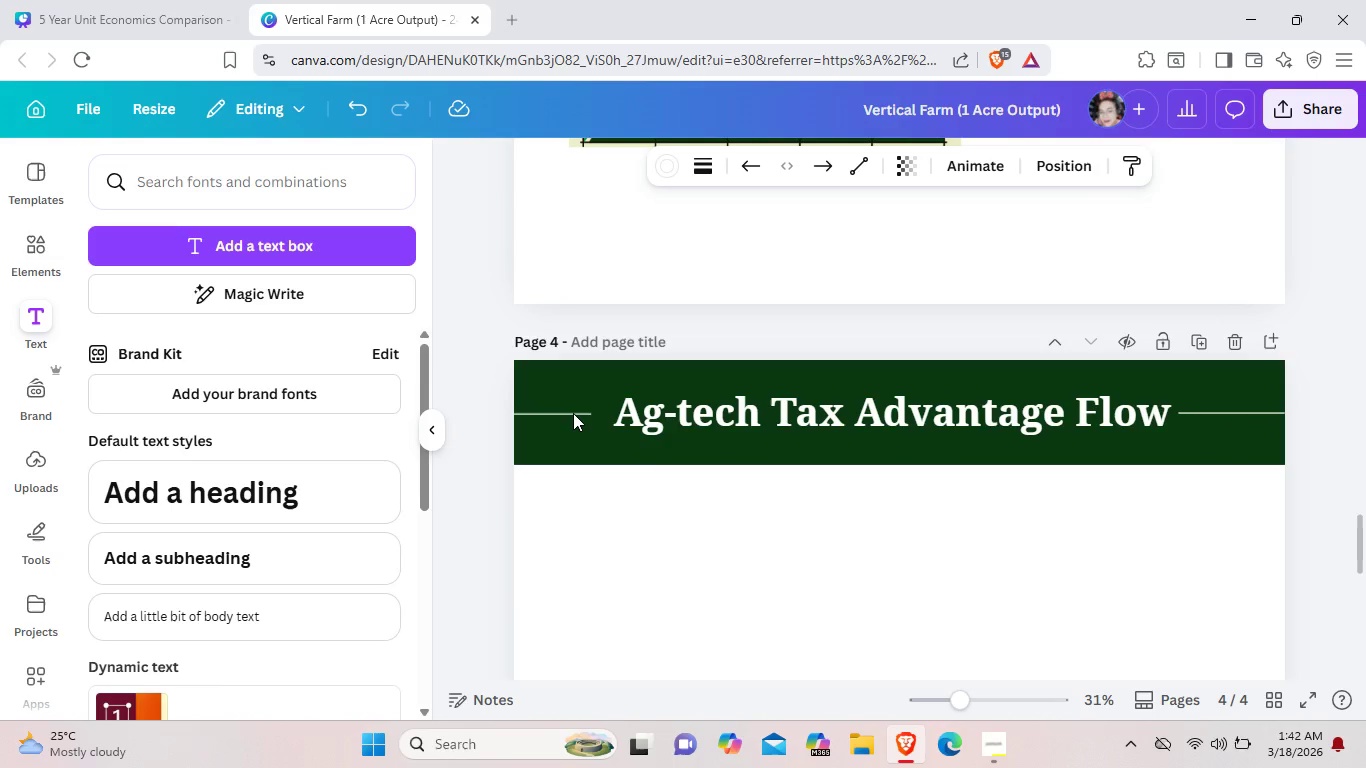 
key(ArrowDown)
 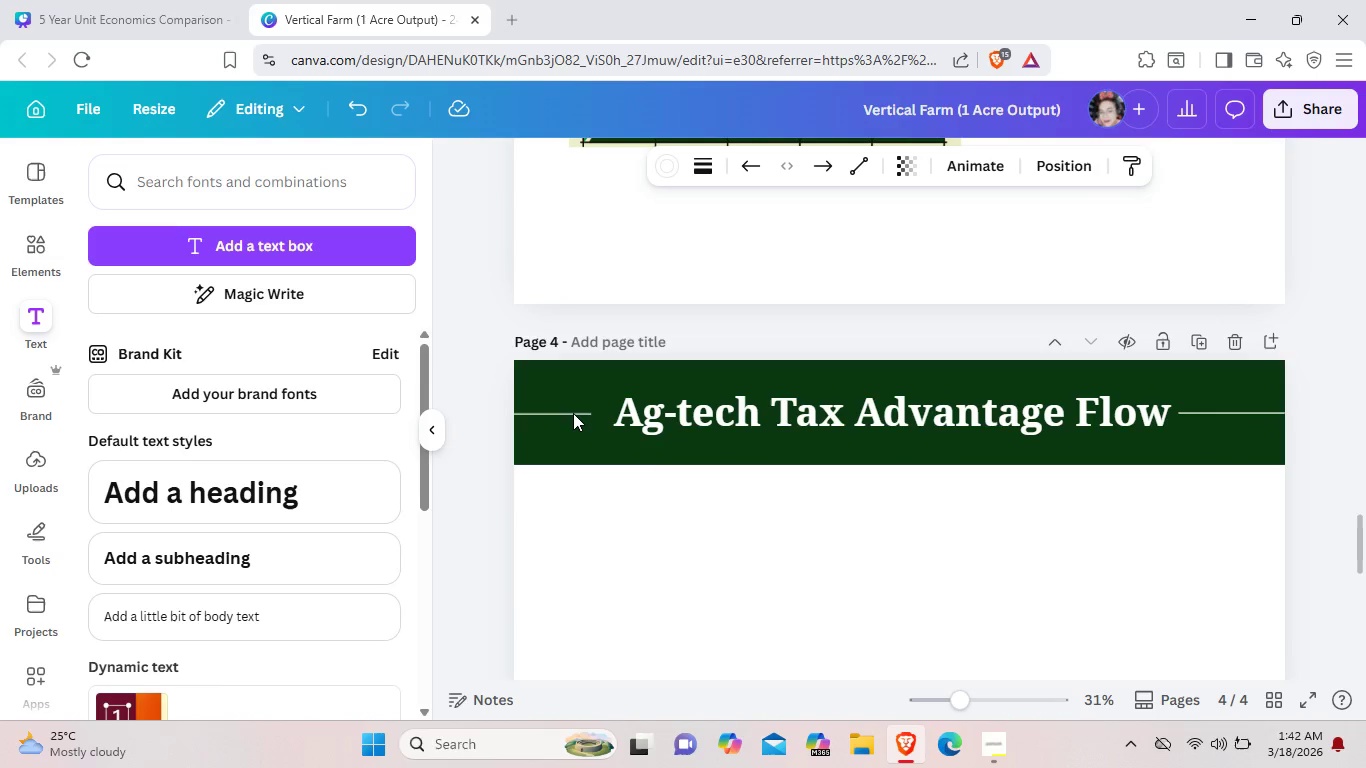 
key(ArrowDown)
 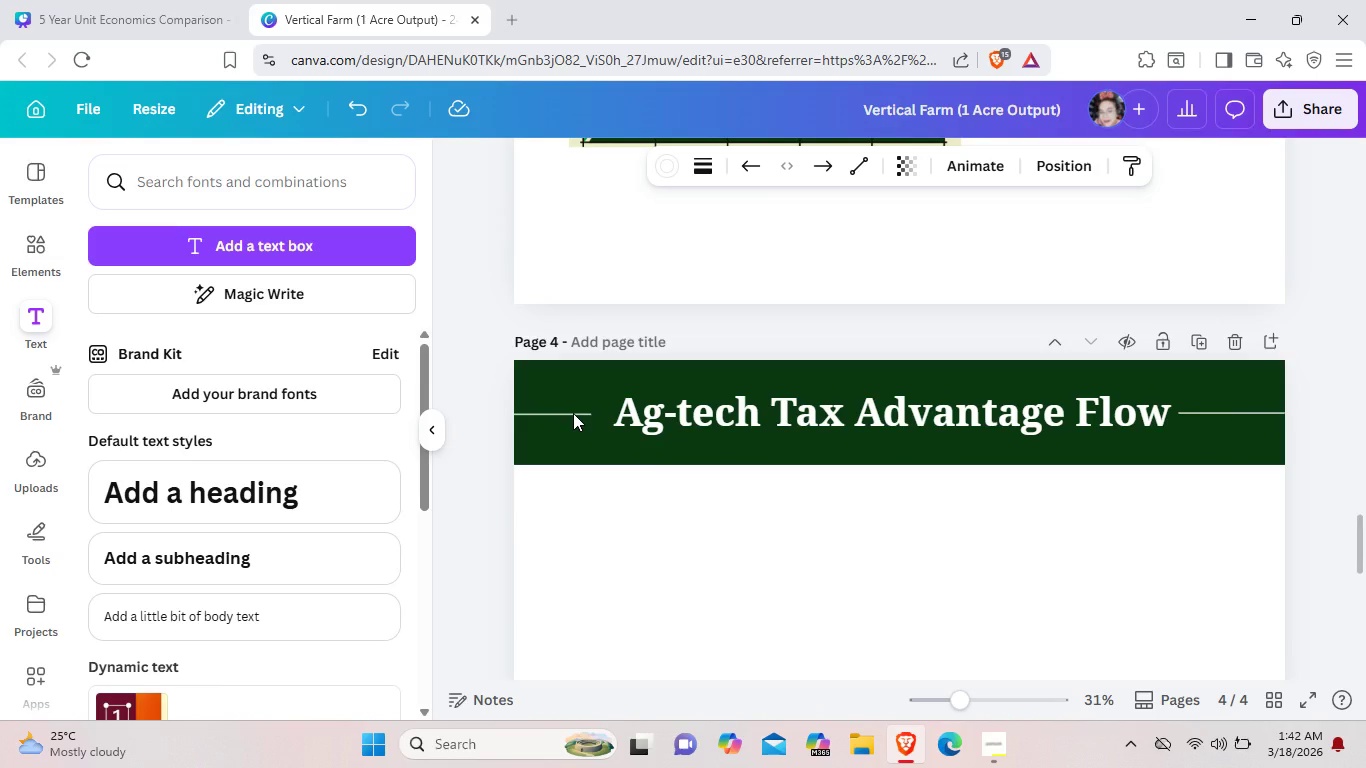 
key(ArrowDown)
 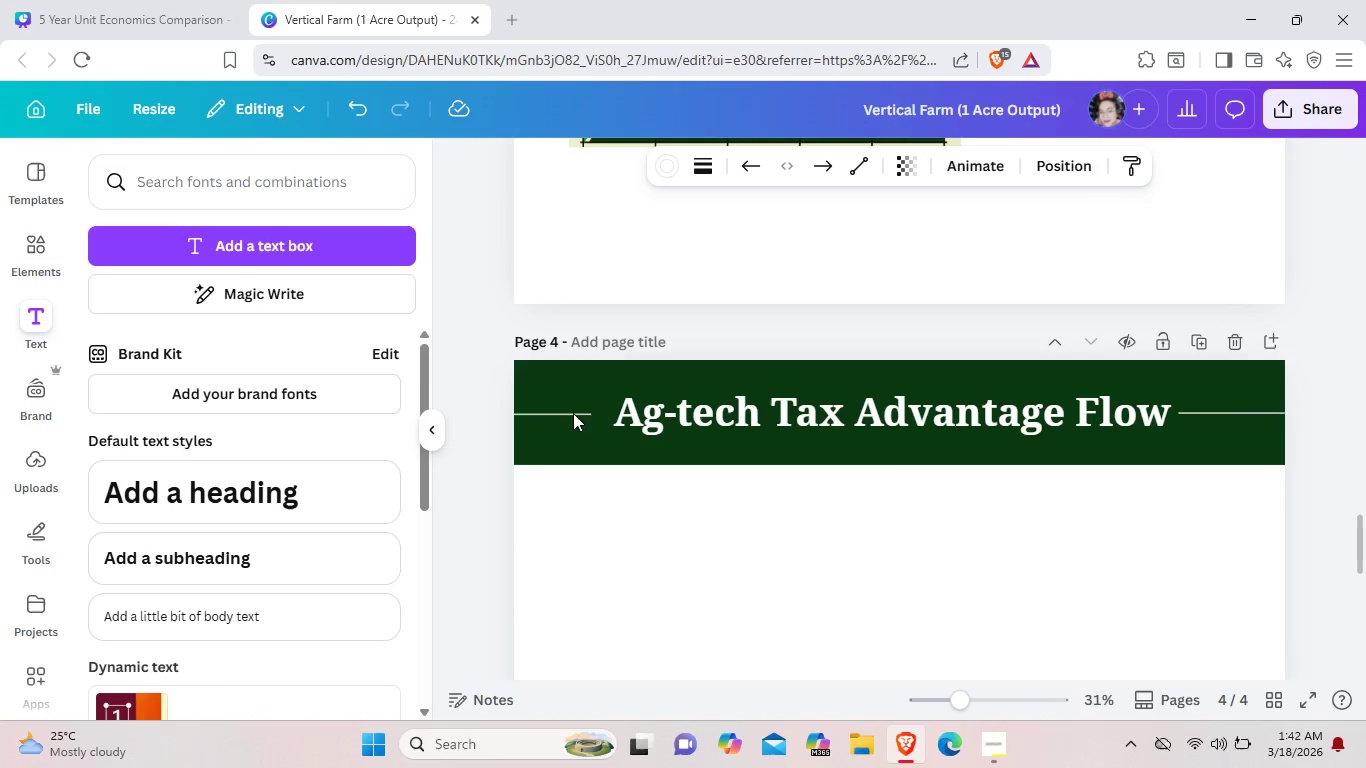 
left_click_drag(start_coordinate=[573, 413], to_coordinate=[577, 420])
 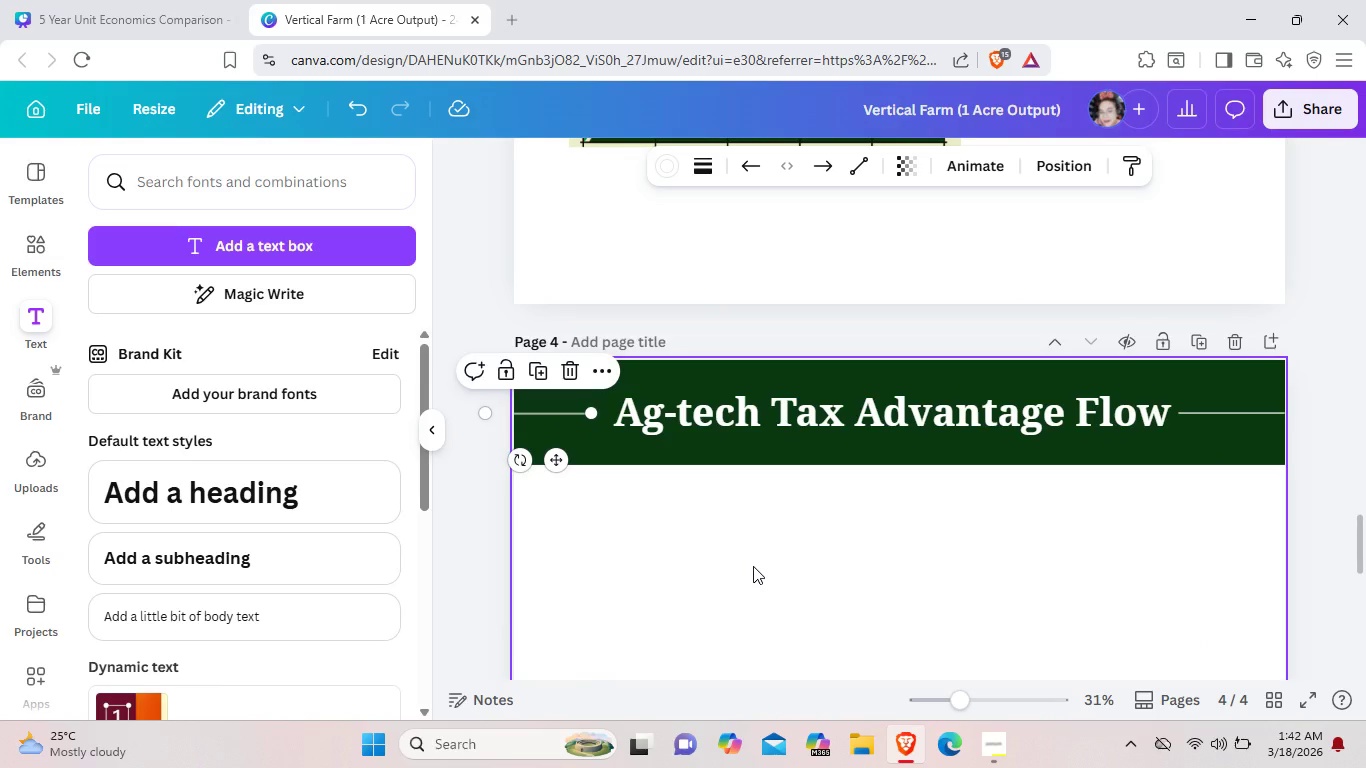 
left_click([764, 577])
 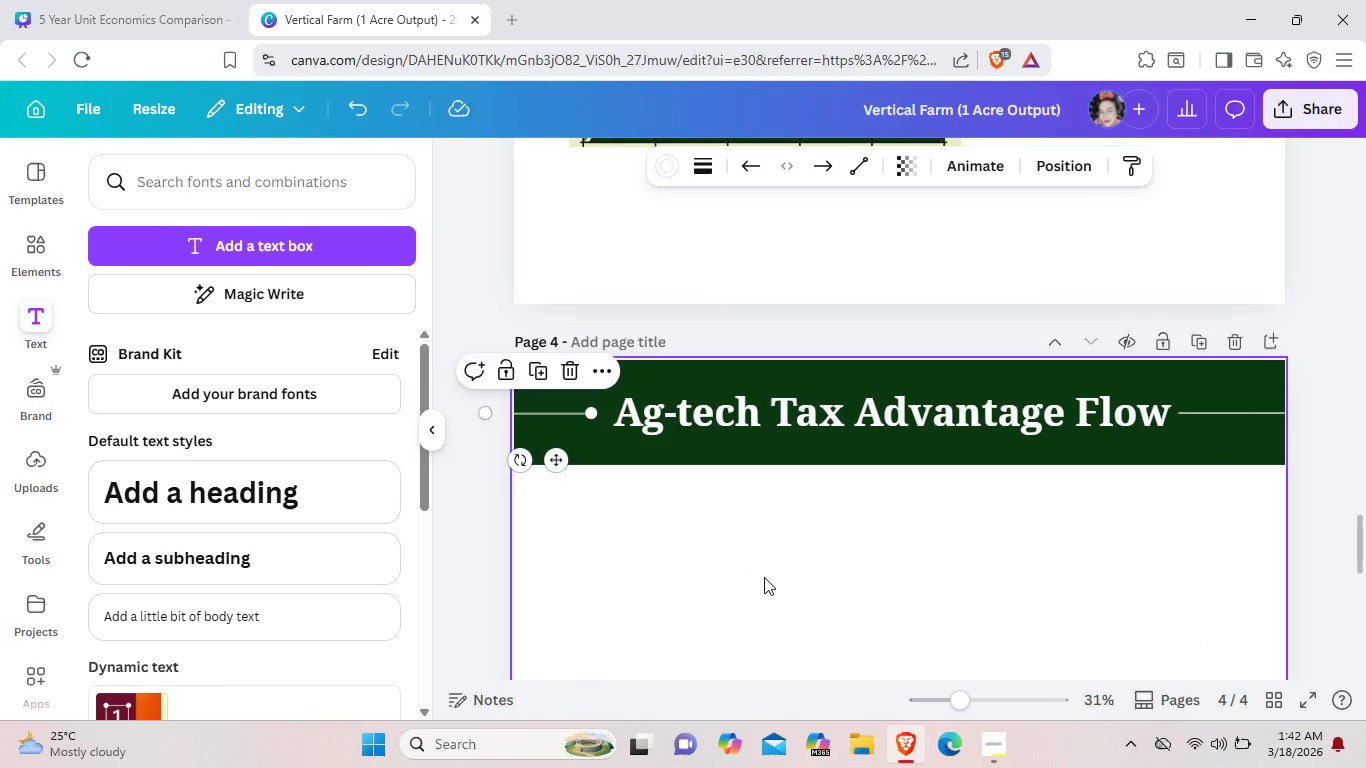 
left_click([764, 577])
 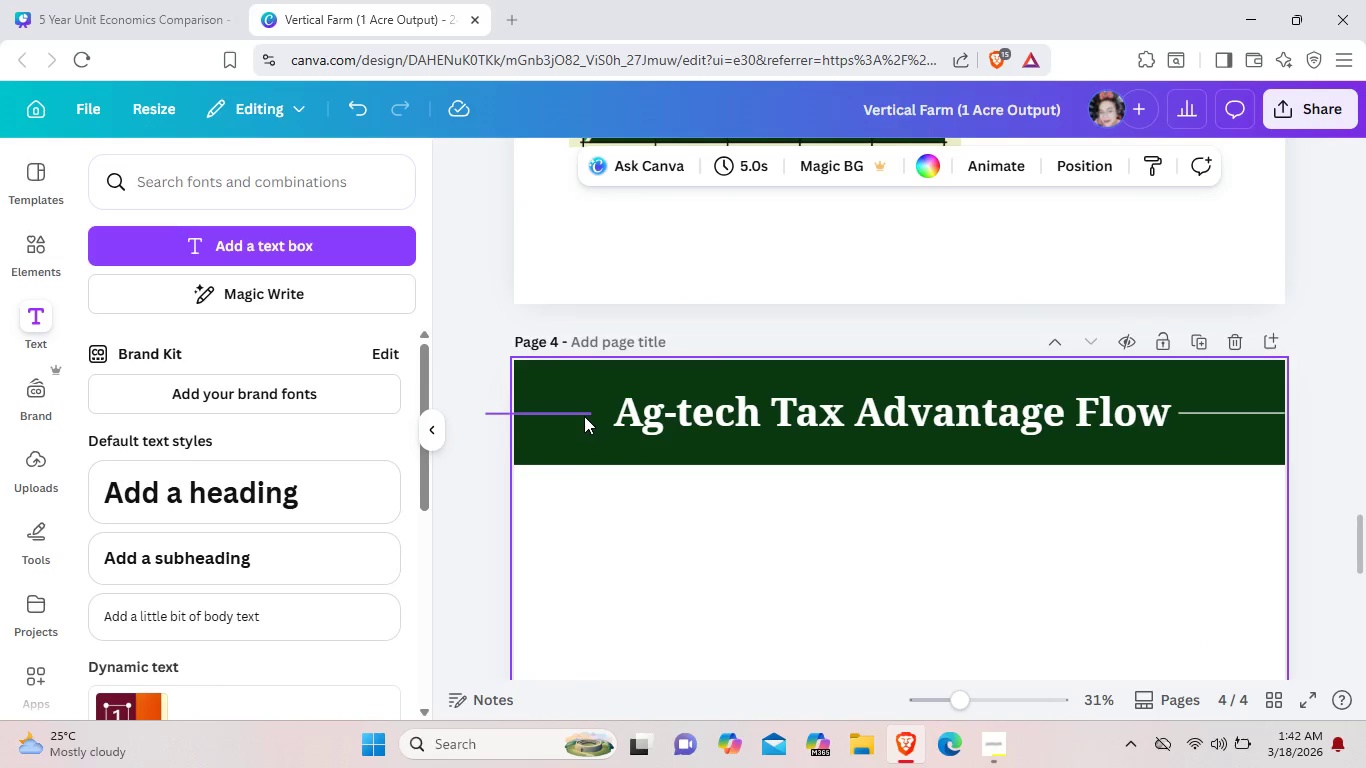 
left_click([581, 411])
 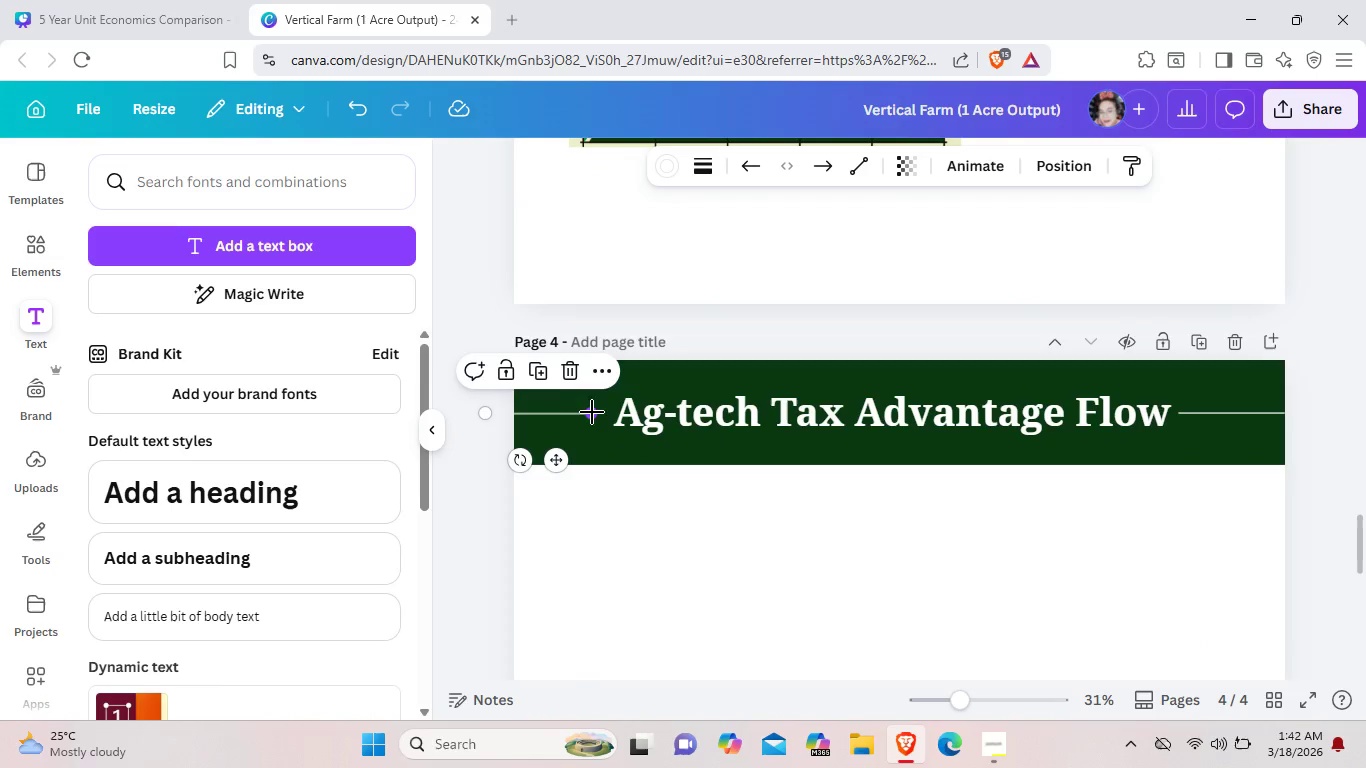 
left_click_drag(start_coordinate=[592, 412], to_coordinate=[601, 413])
 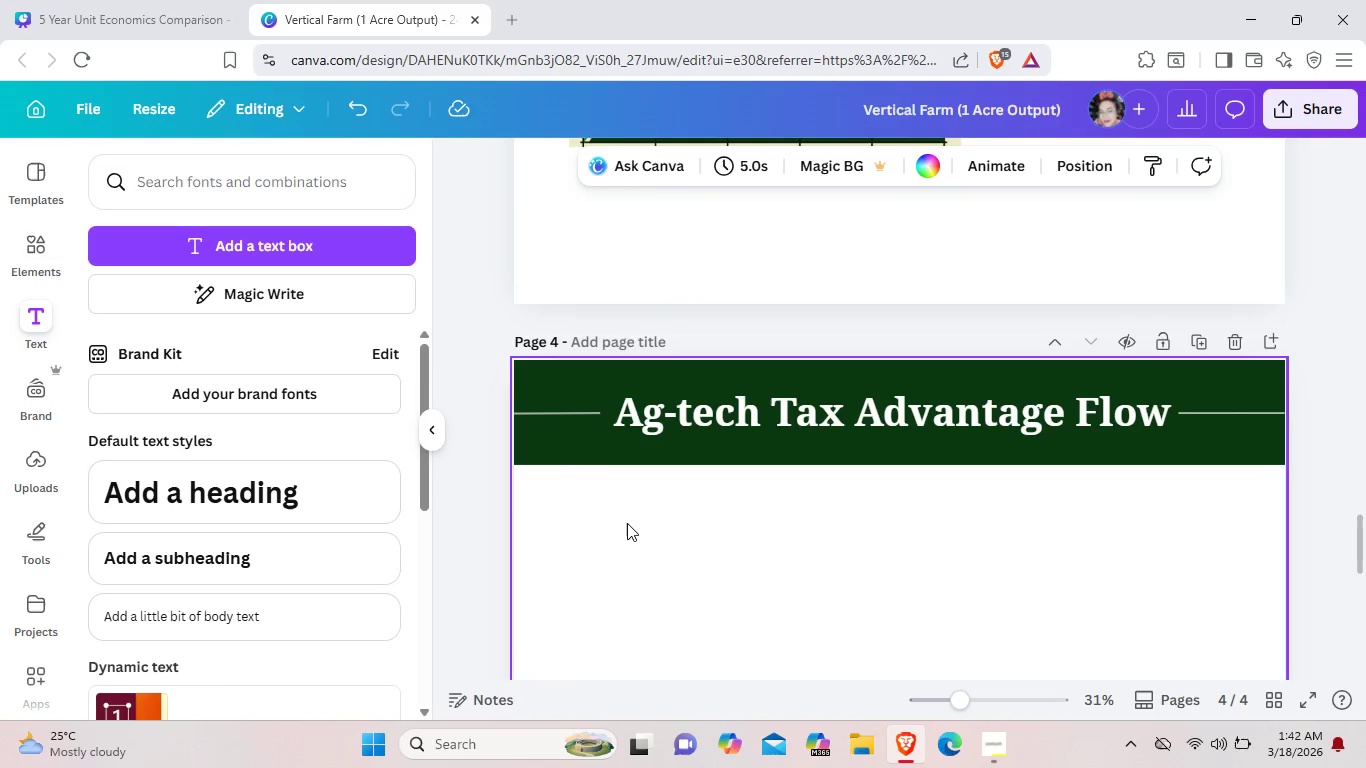 
left_click([627, 523])
 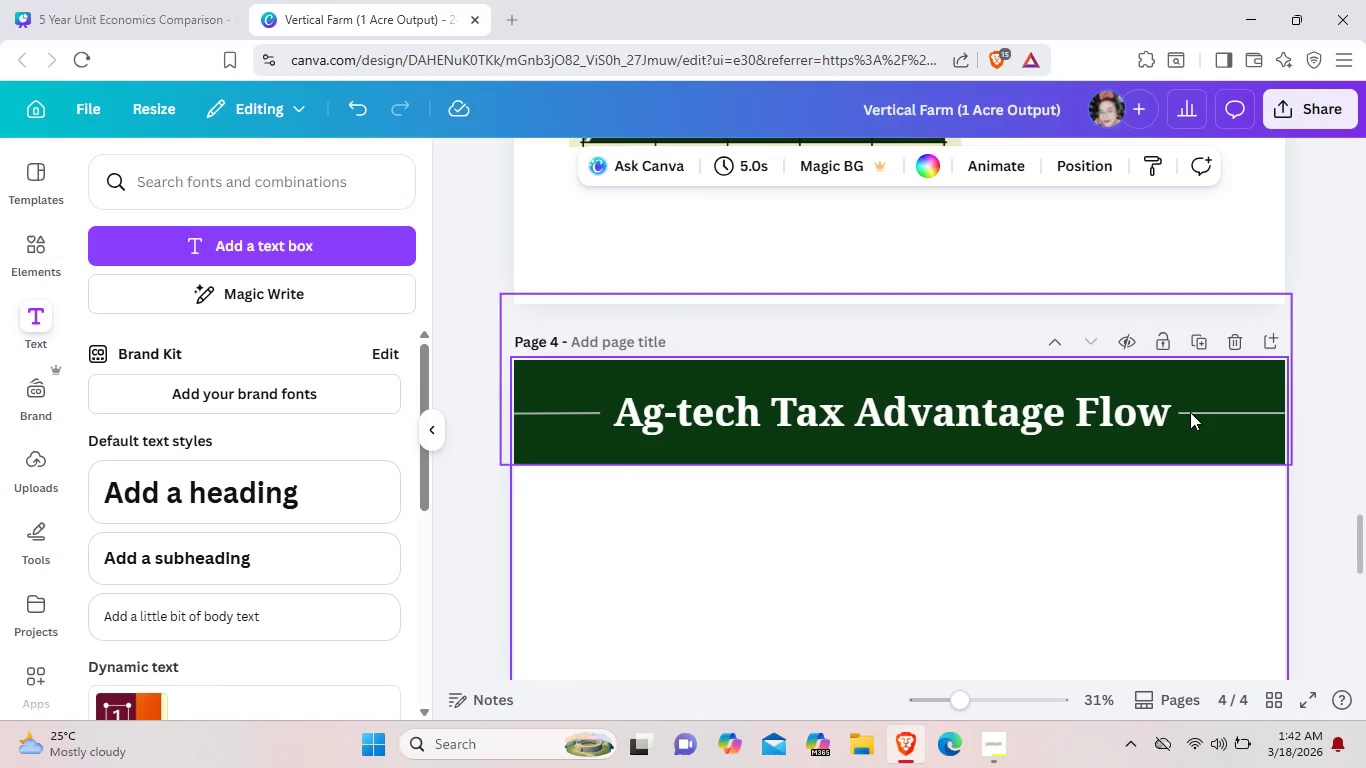 
left_click([1217, 412])
 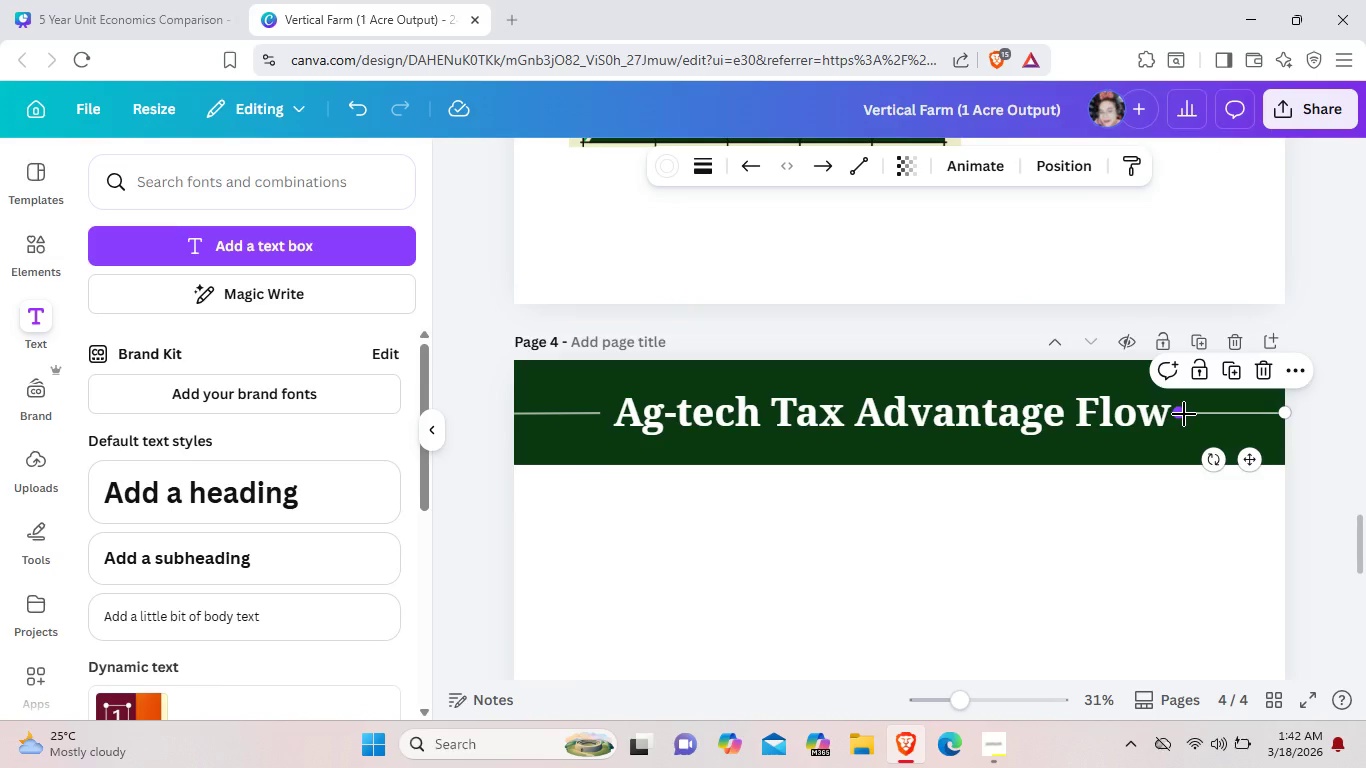 
left_click_drag(start_coordinate=[1184, 414], to_coordinate=[1190, 413])
 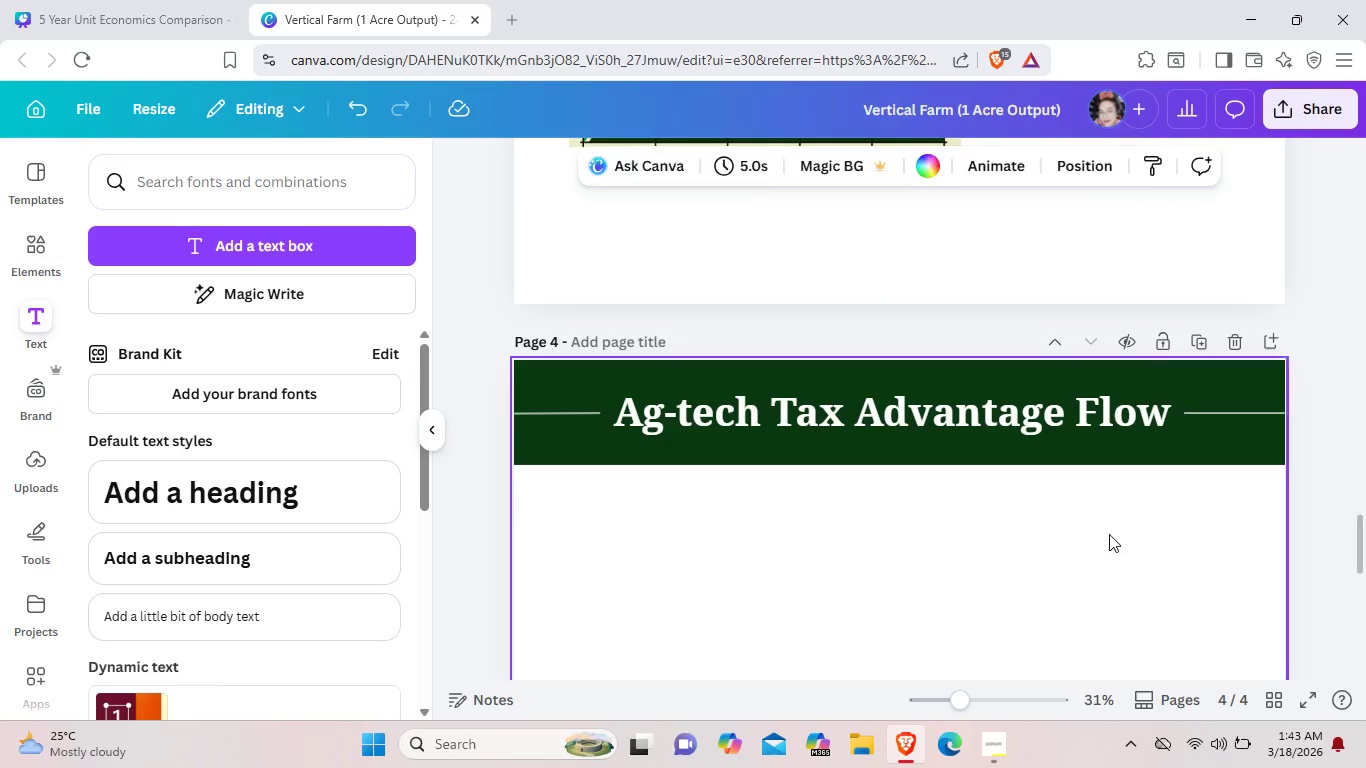 
left_click([1109, 534])
 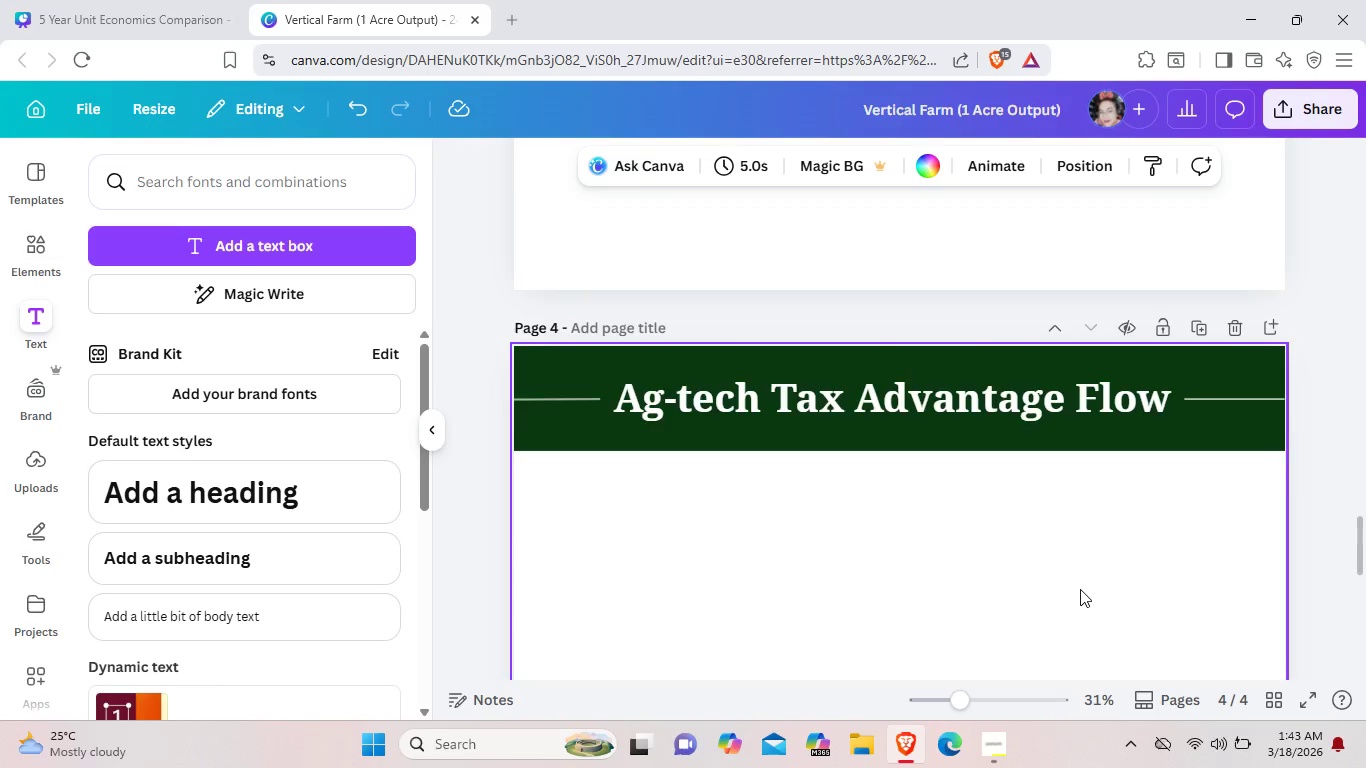 
scroll: coordinate [1080, 589], scroll_direction: down, amount: 1.0
 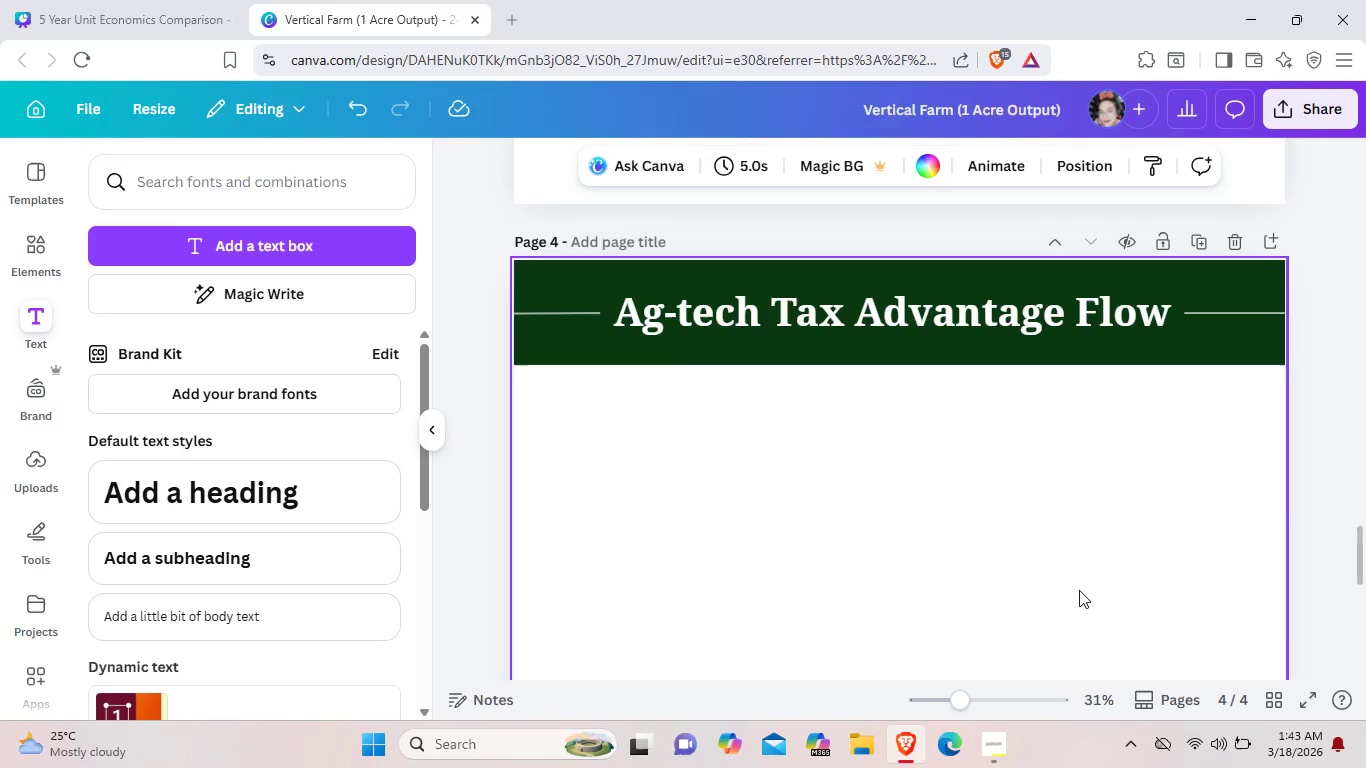 
wait(9.23)
 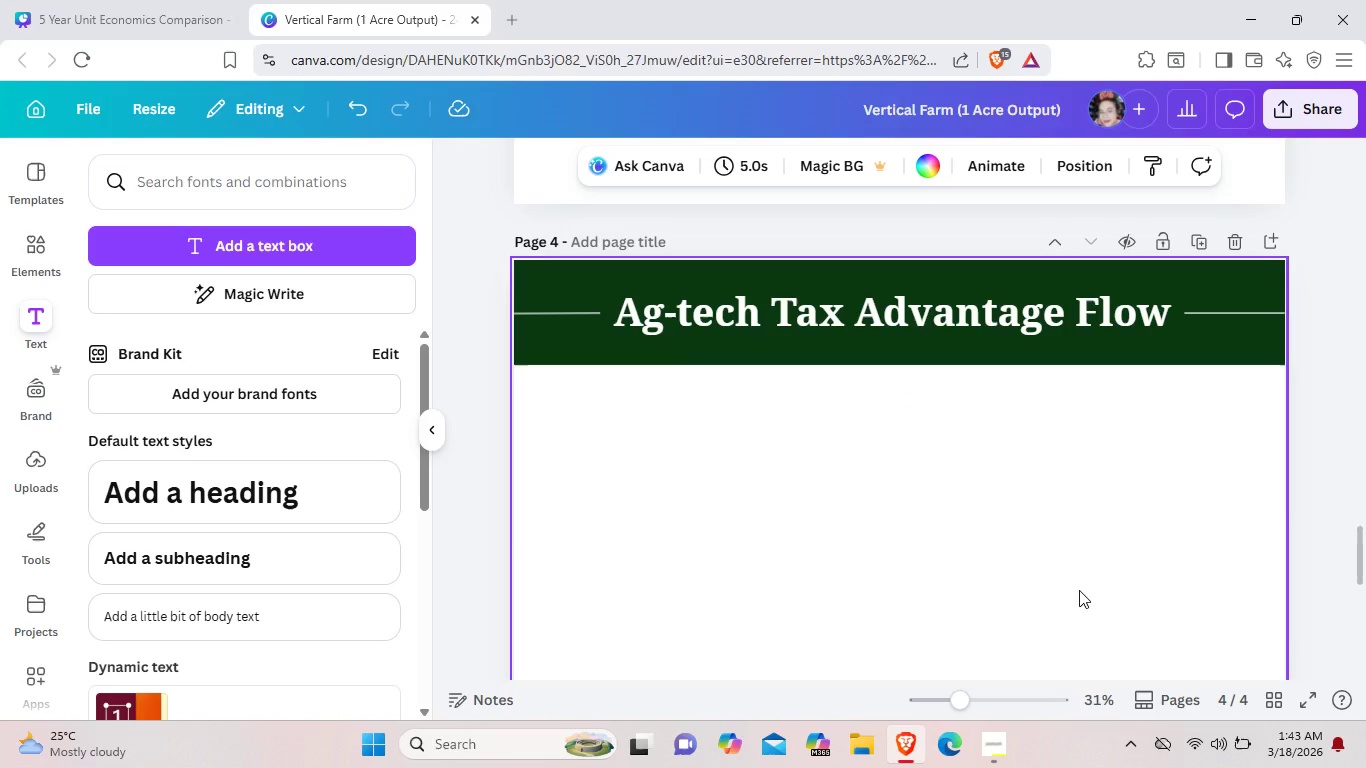 
left_click([345, 177])
 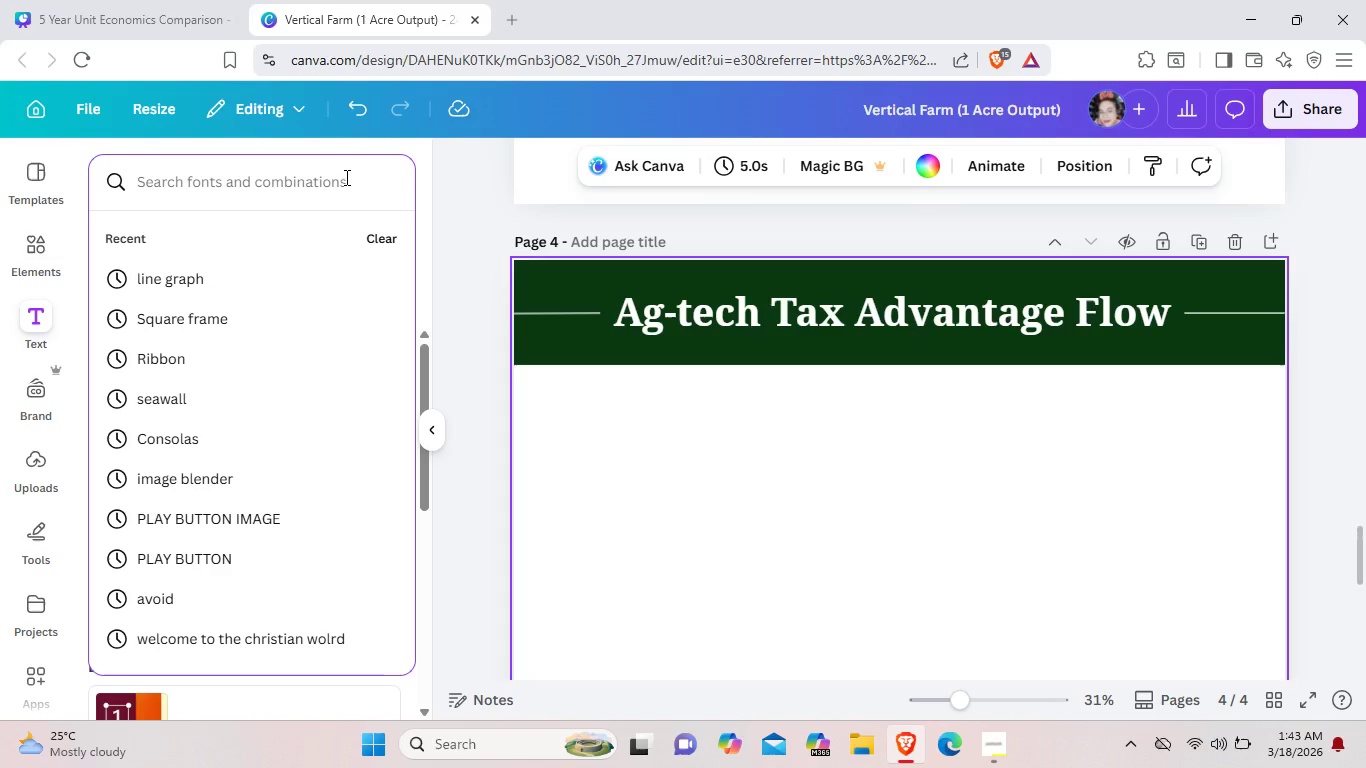 
type(colum)
key(Backspace)
type(nm cha)
 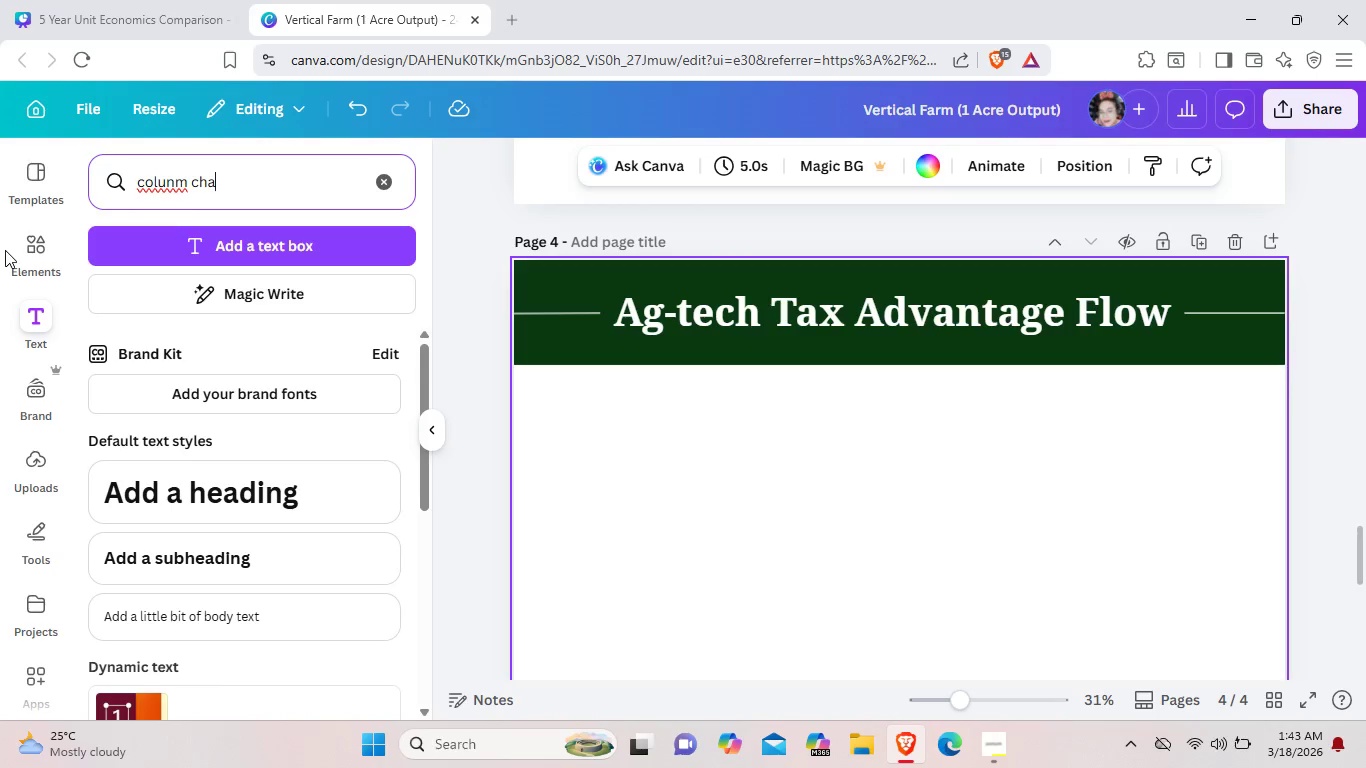 
left_click([32, 251])
 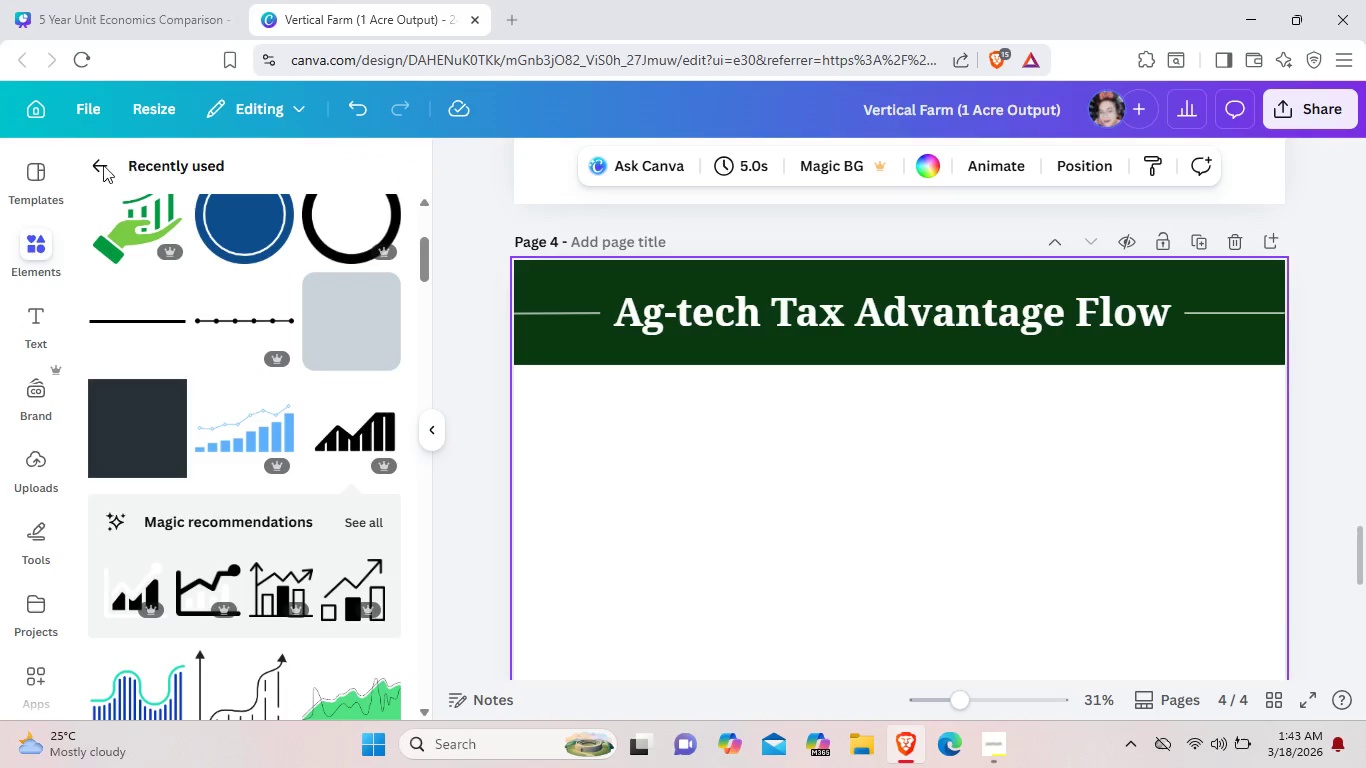 
left_click([101, 165])
 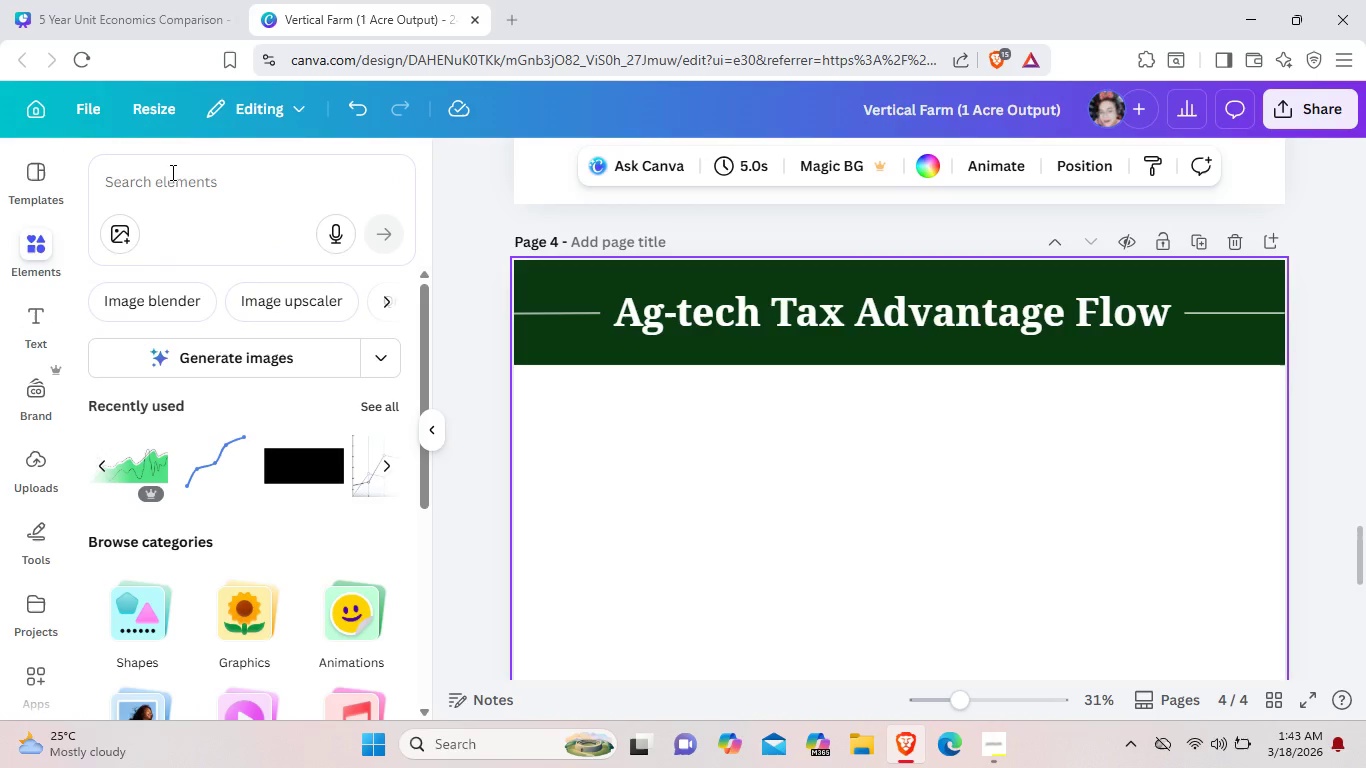 
left_click([171, 172])
 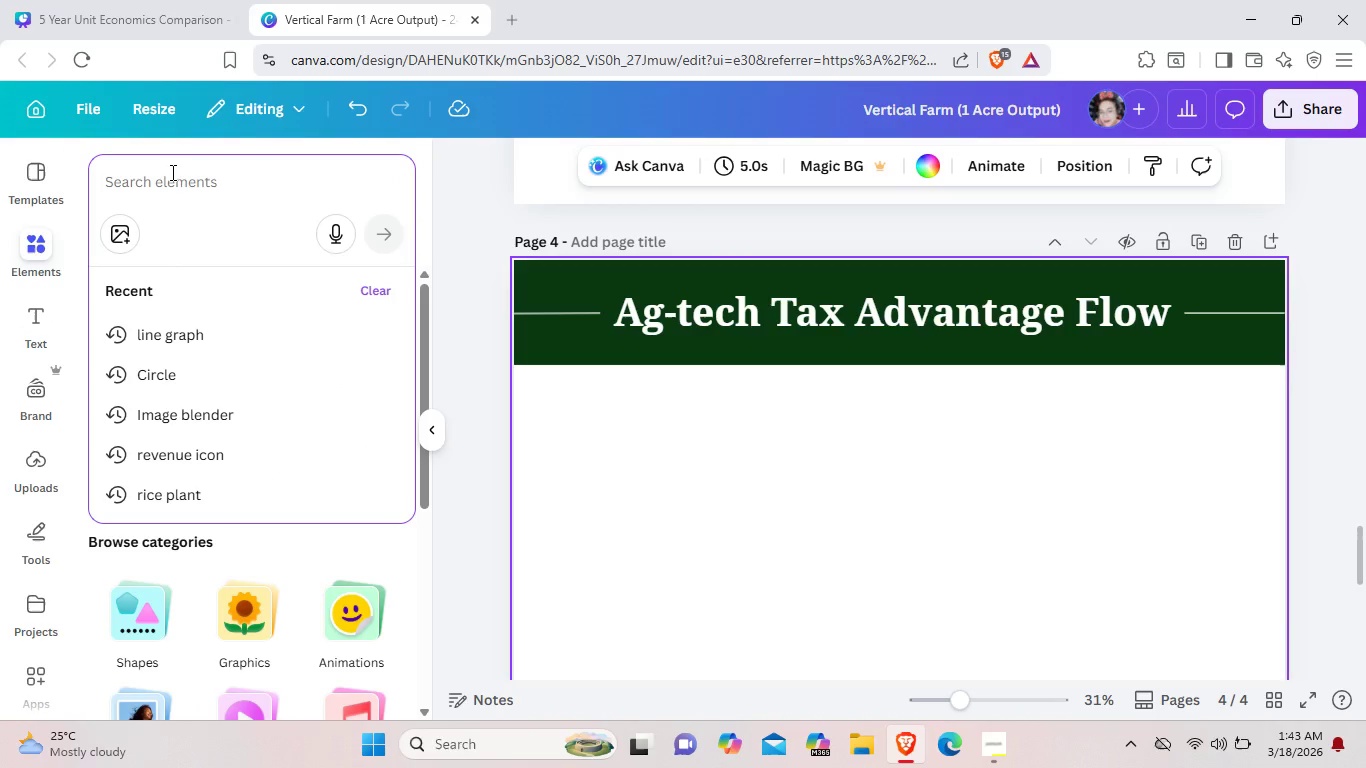 
type(column chart)
 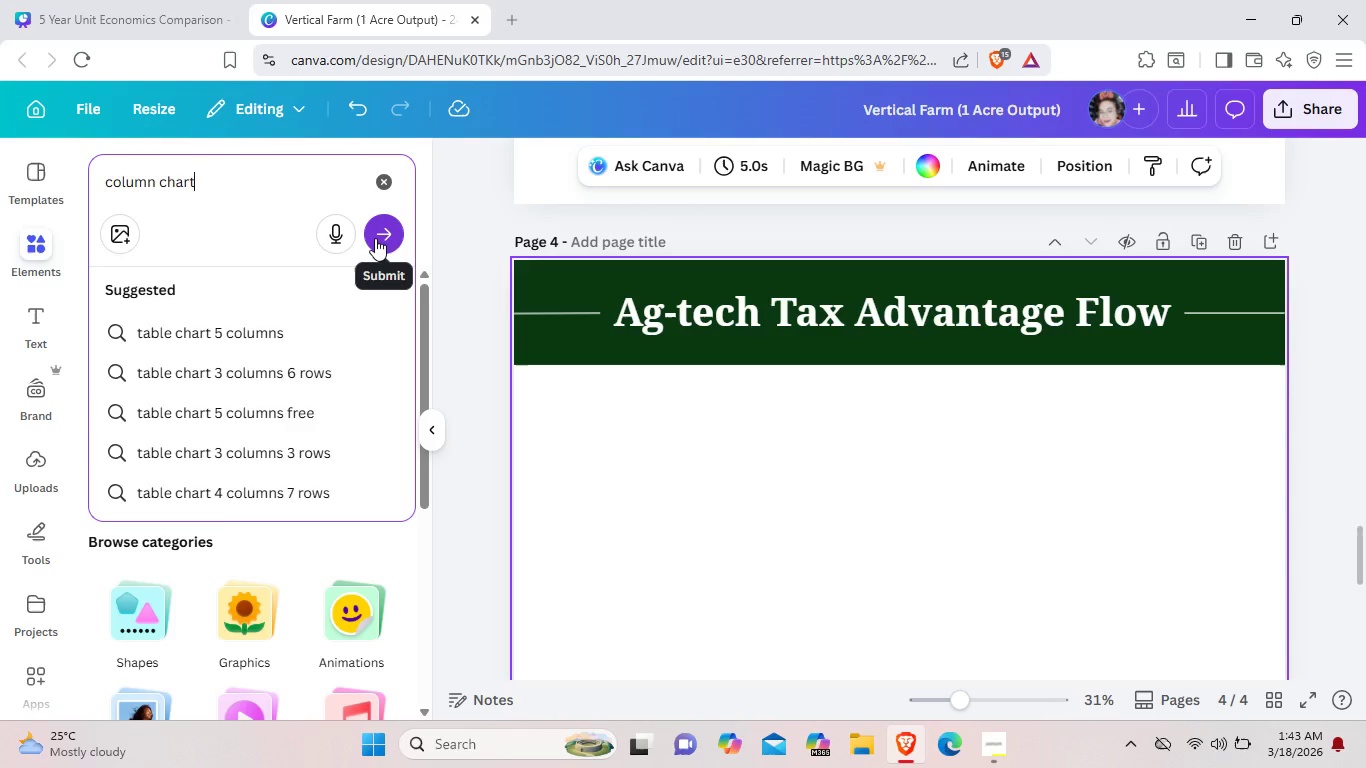 
left_click([375, 238])
 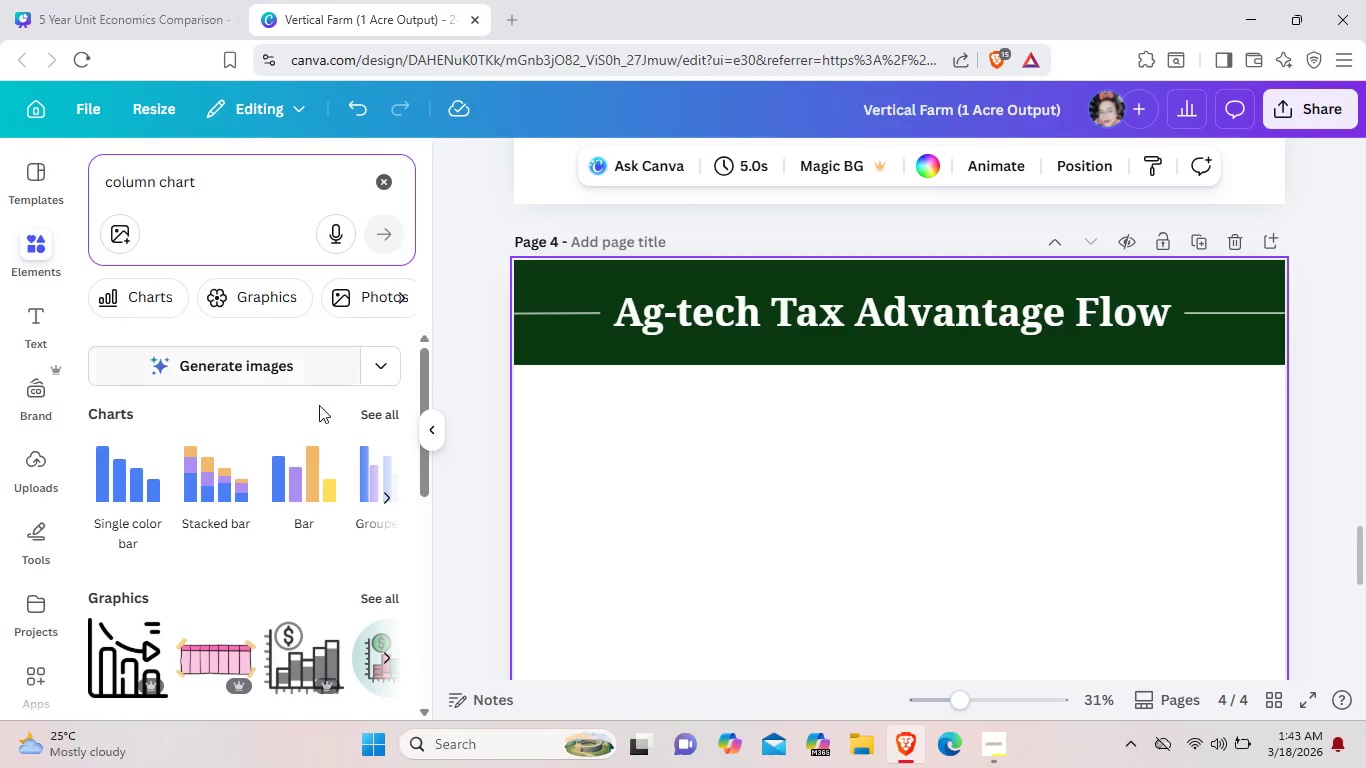 
wait(5.59)
 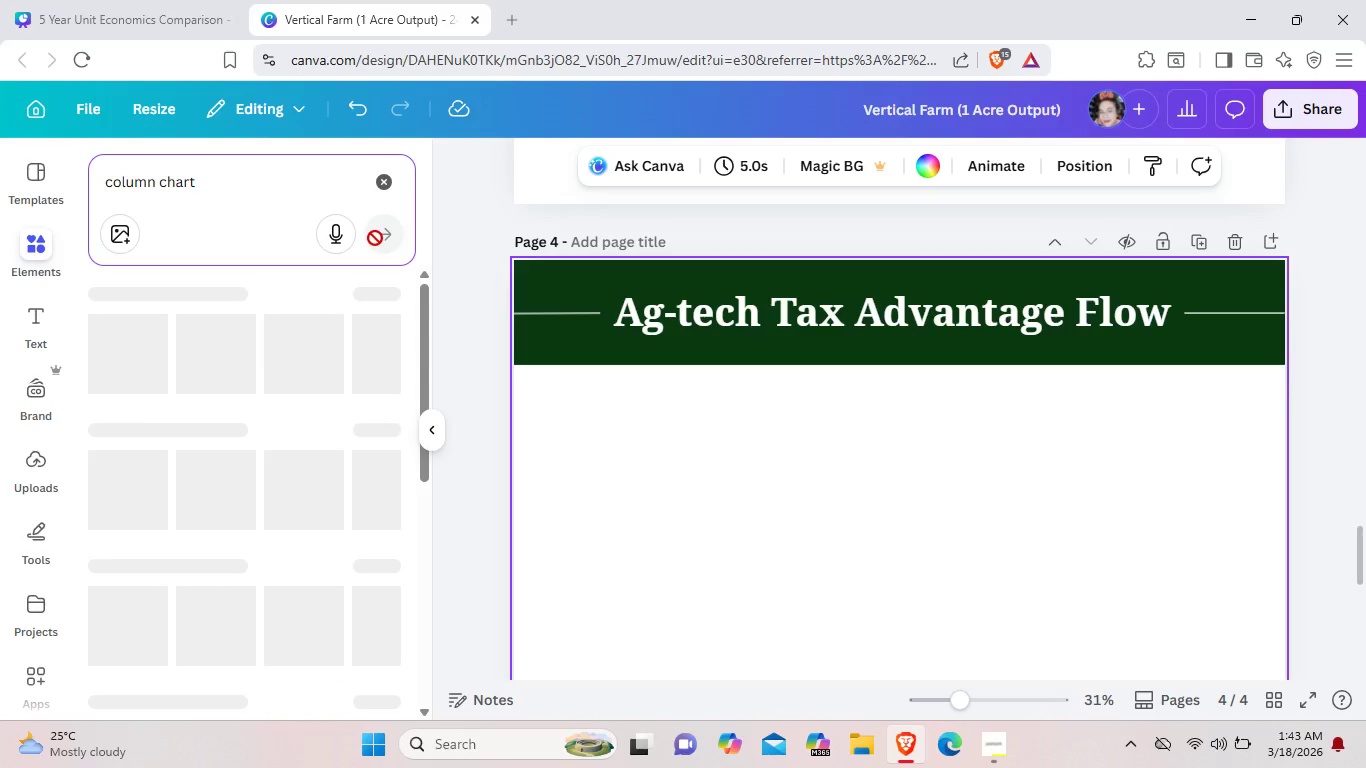 
left_click([391, 405])
 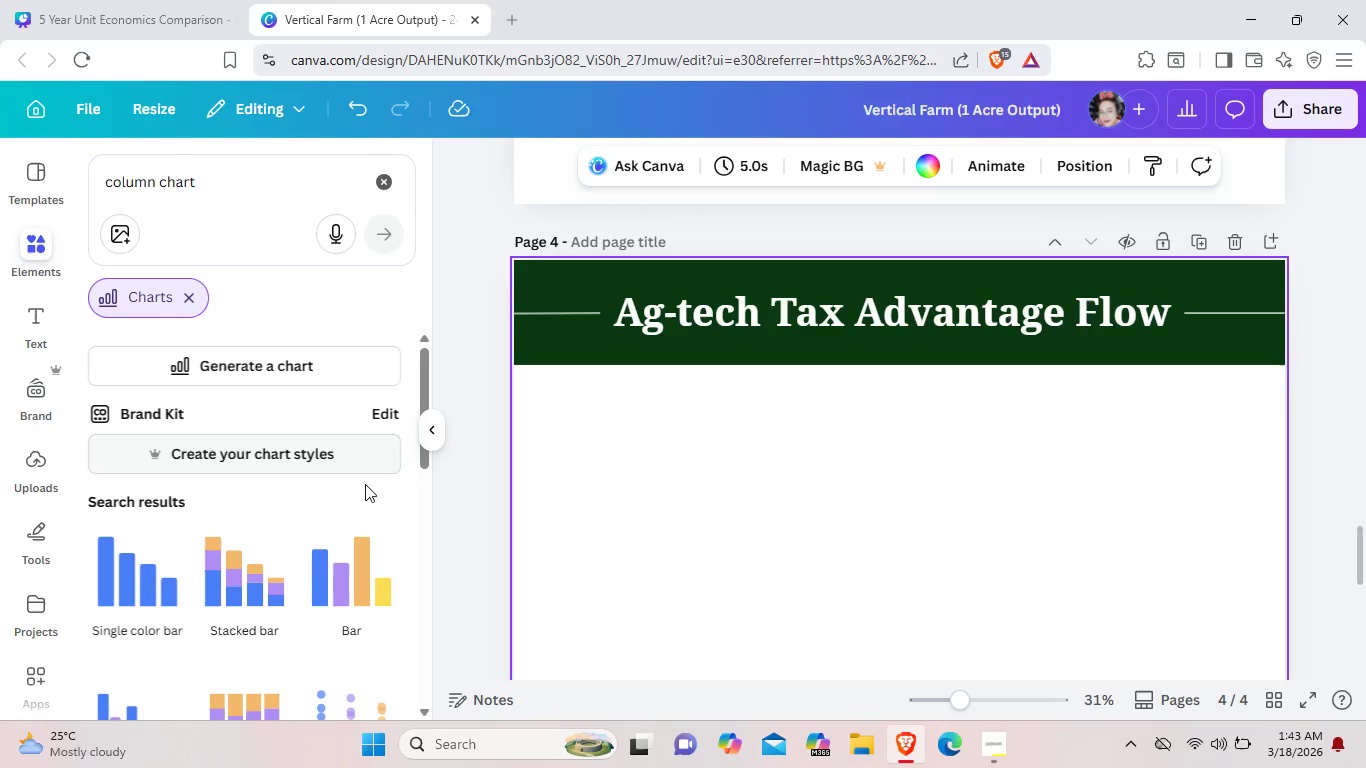 
scroll: coordinate [305, 566], scroll_direction: down, amount: 10.0
 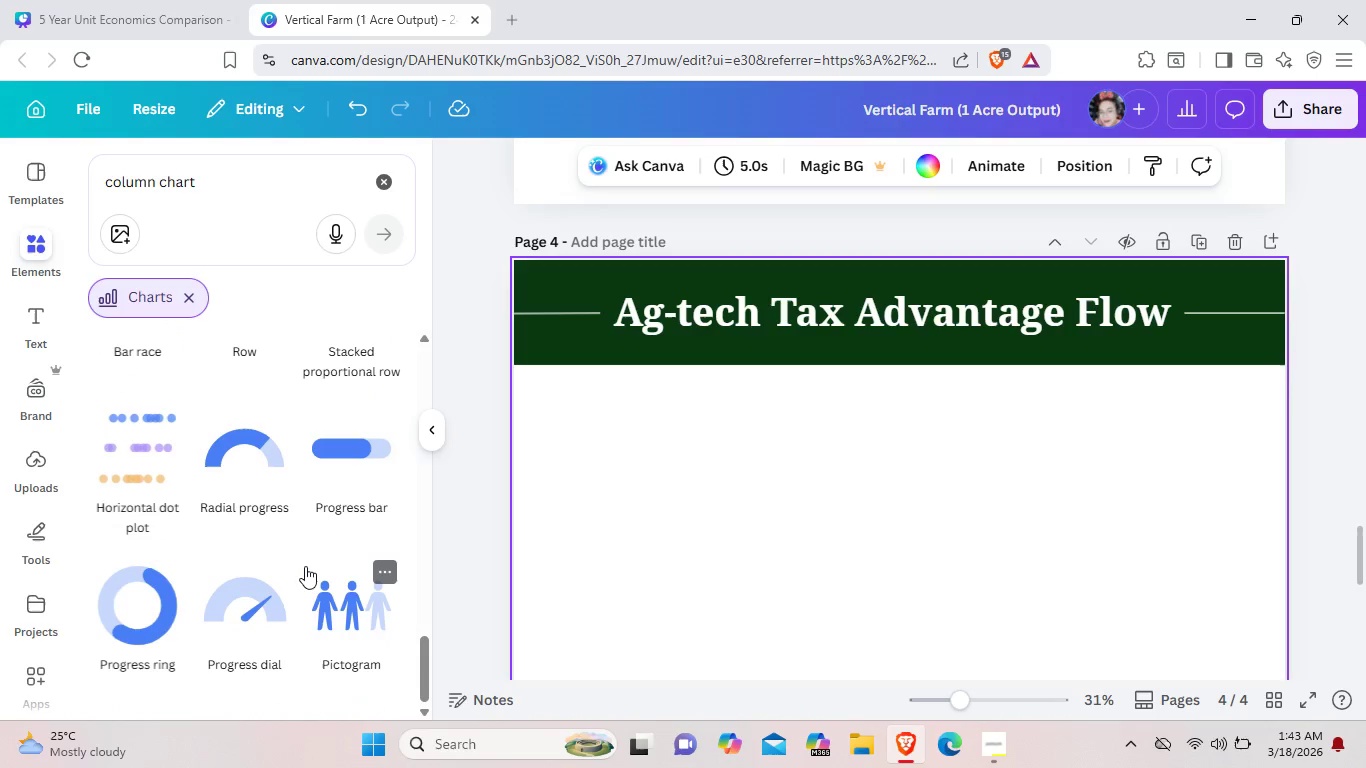 
scroll: coordinate [305, 566], scroll_direction: up, amount: 4.0
 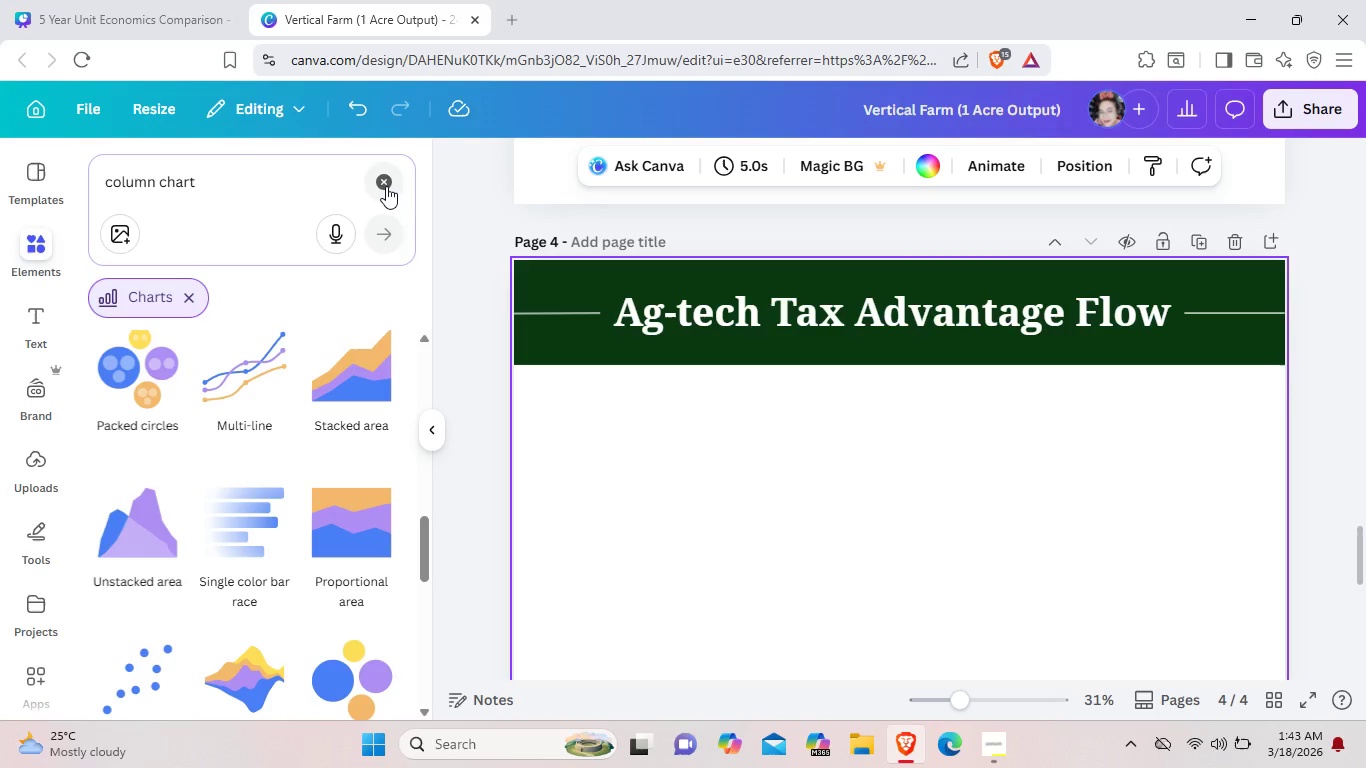 
left_click([386, 186])
 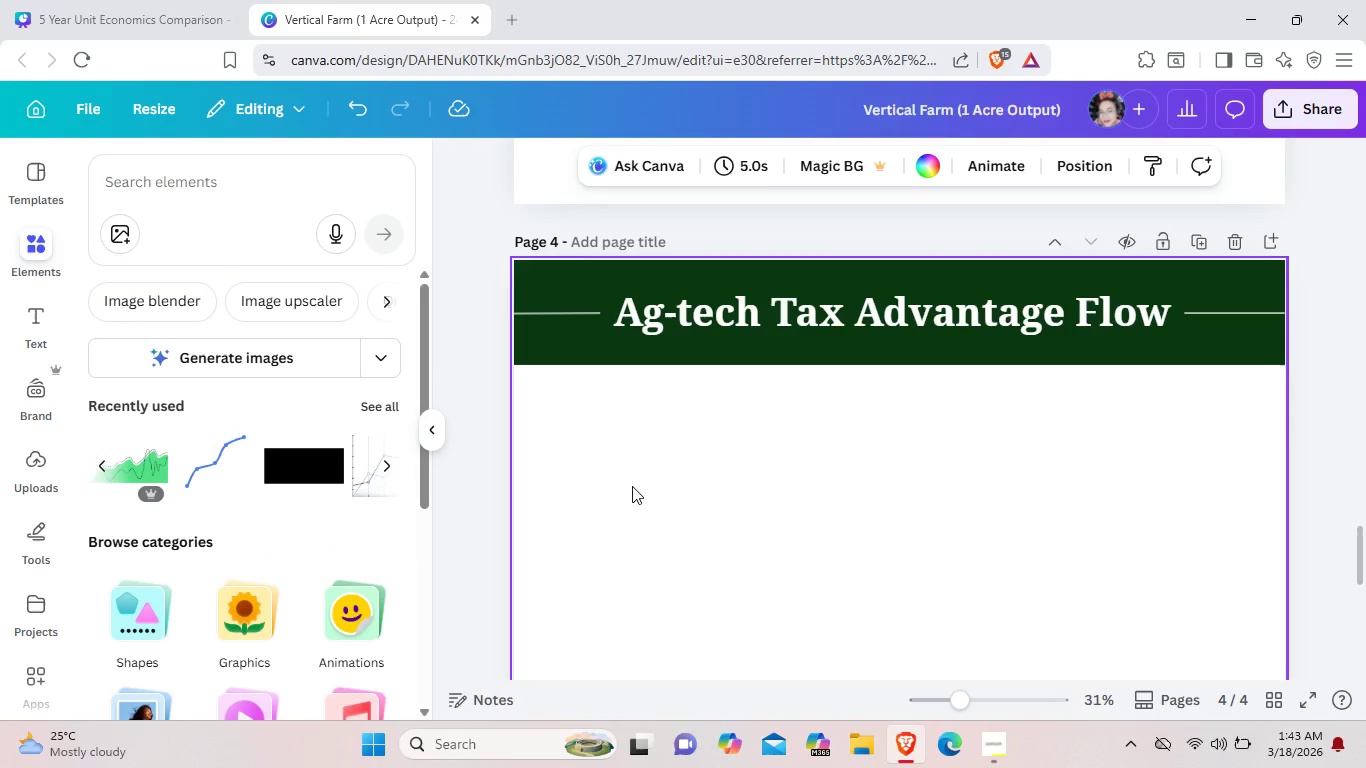 
wait(6.41)
 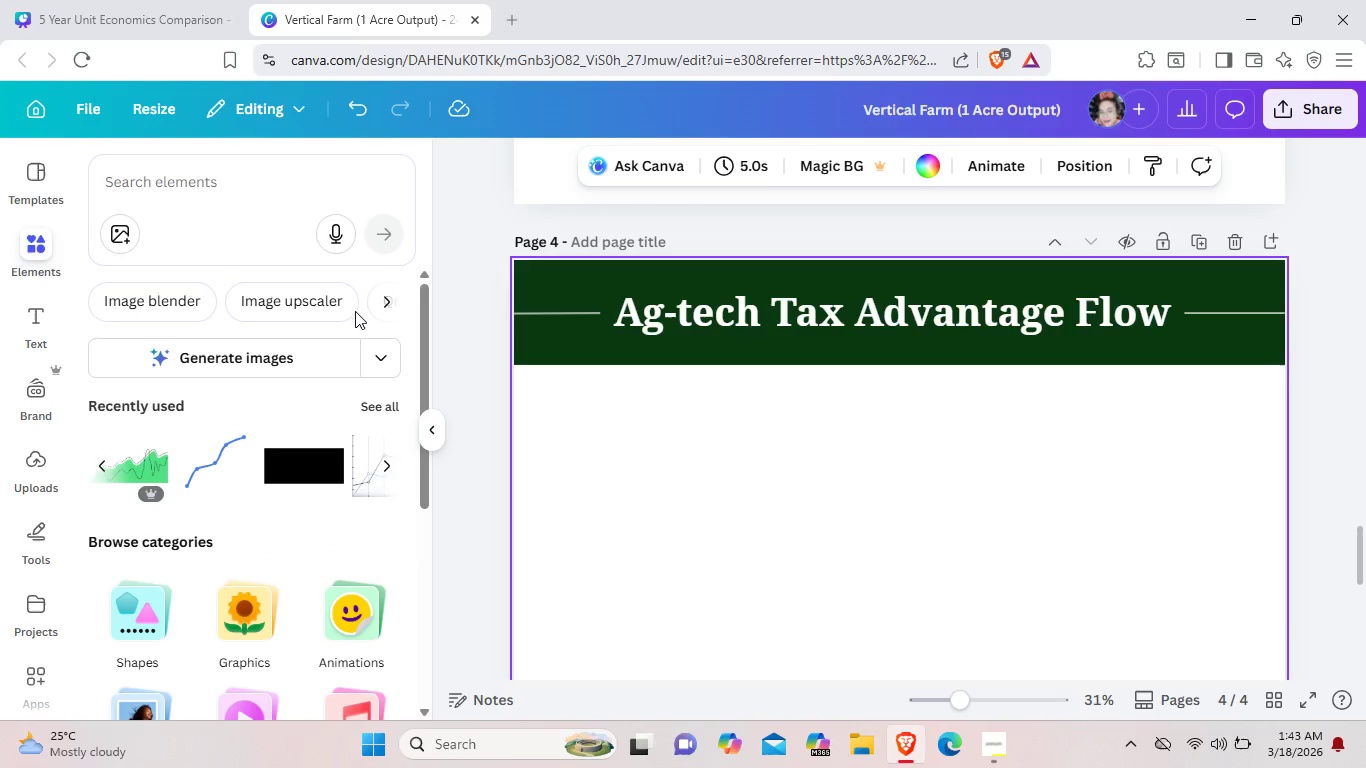 
left_click([374, 412])
 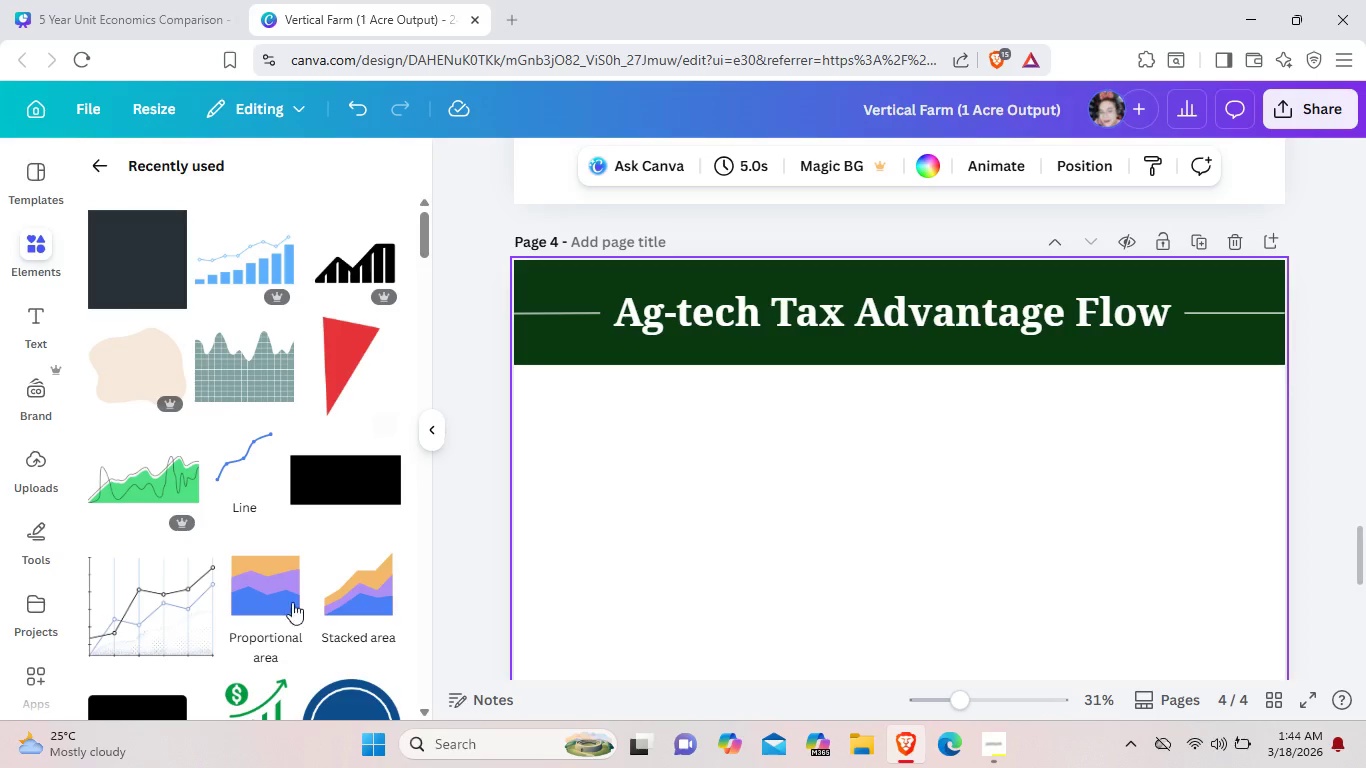 
left_click([164, 698])
 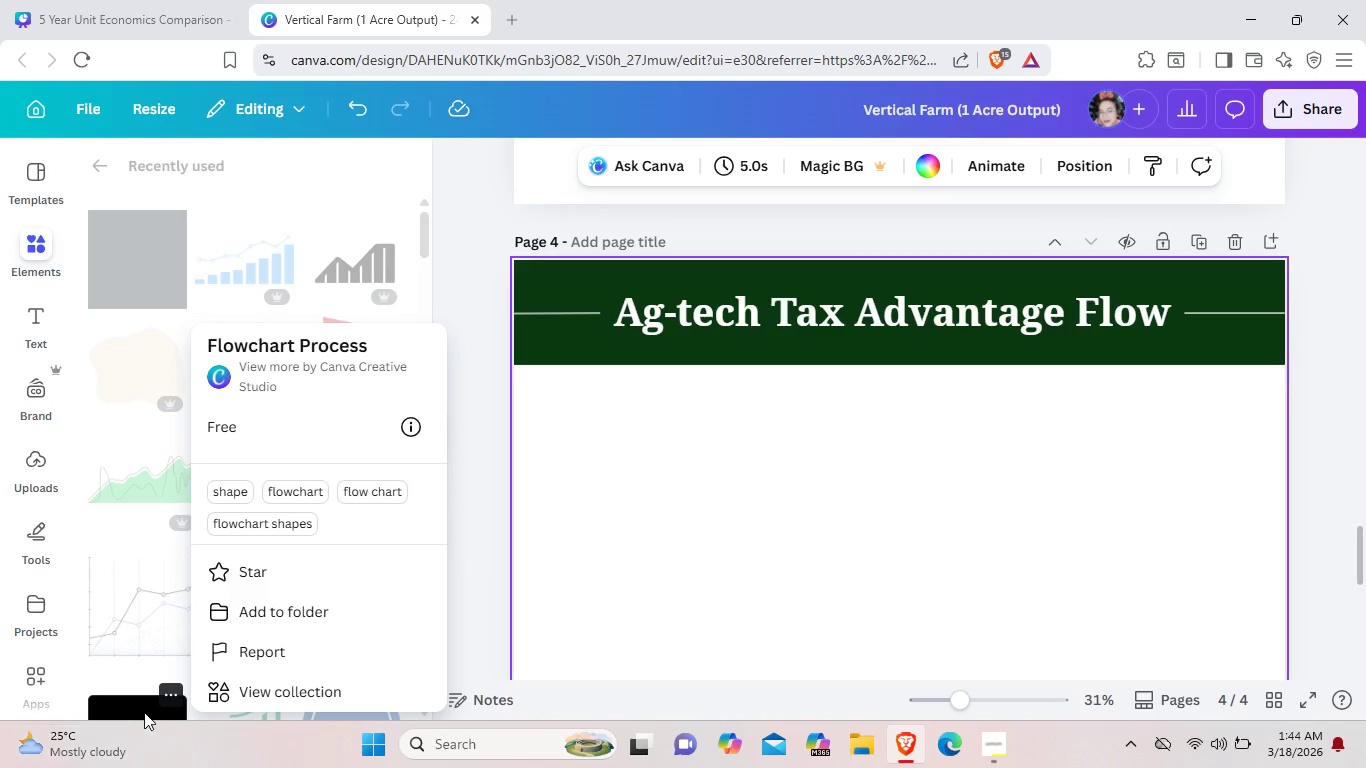 
left_click([144, 712])
 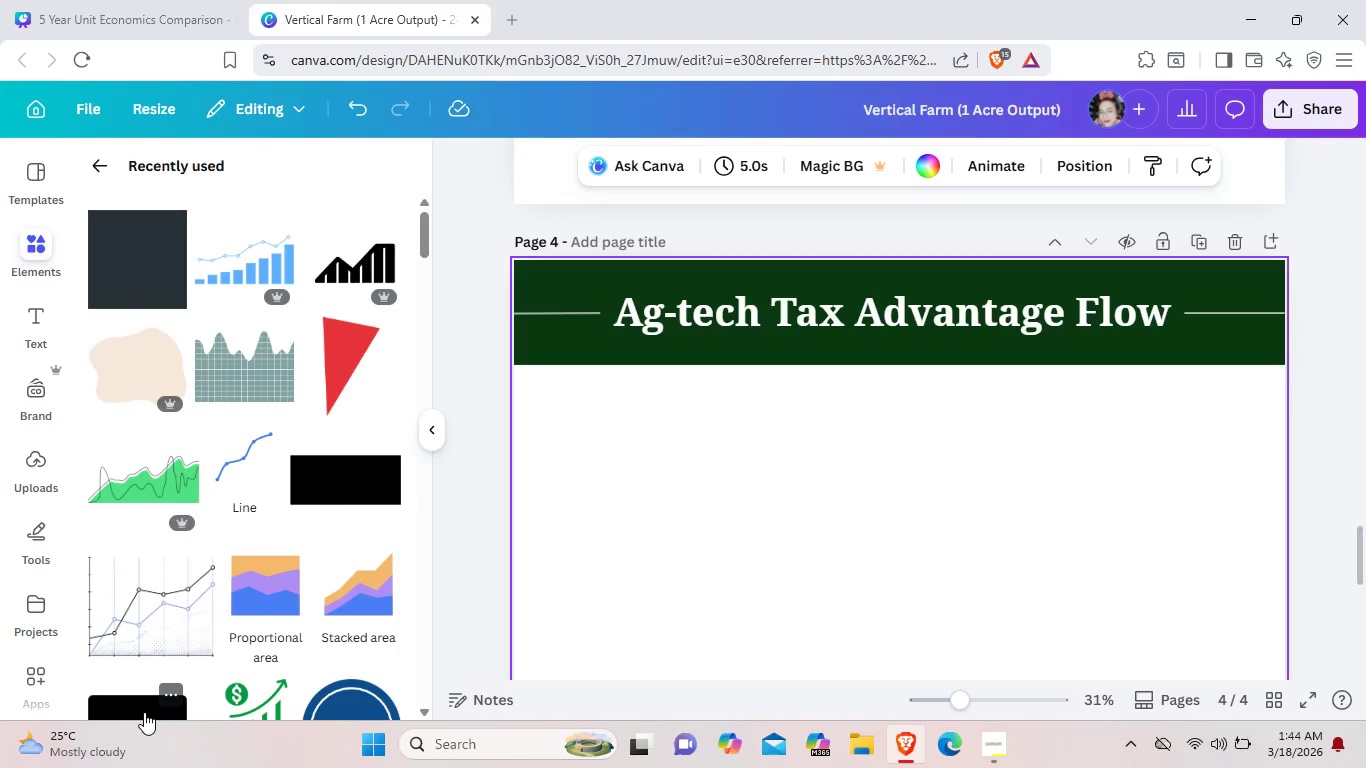 
left_click([144, 712])
 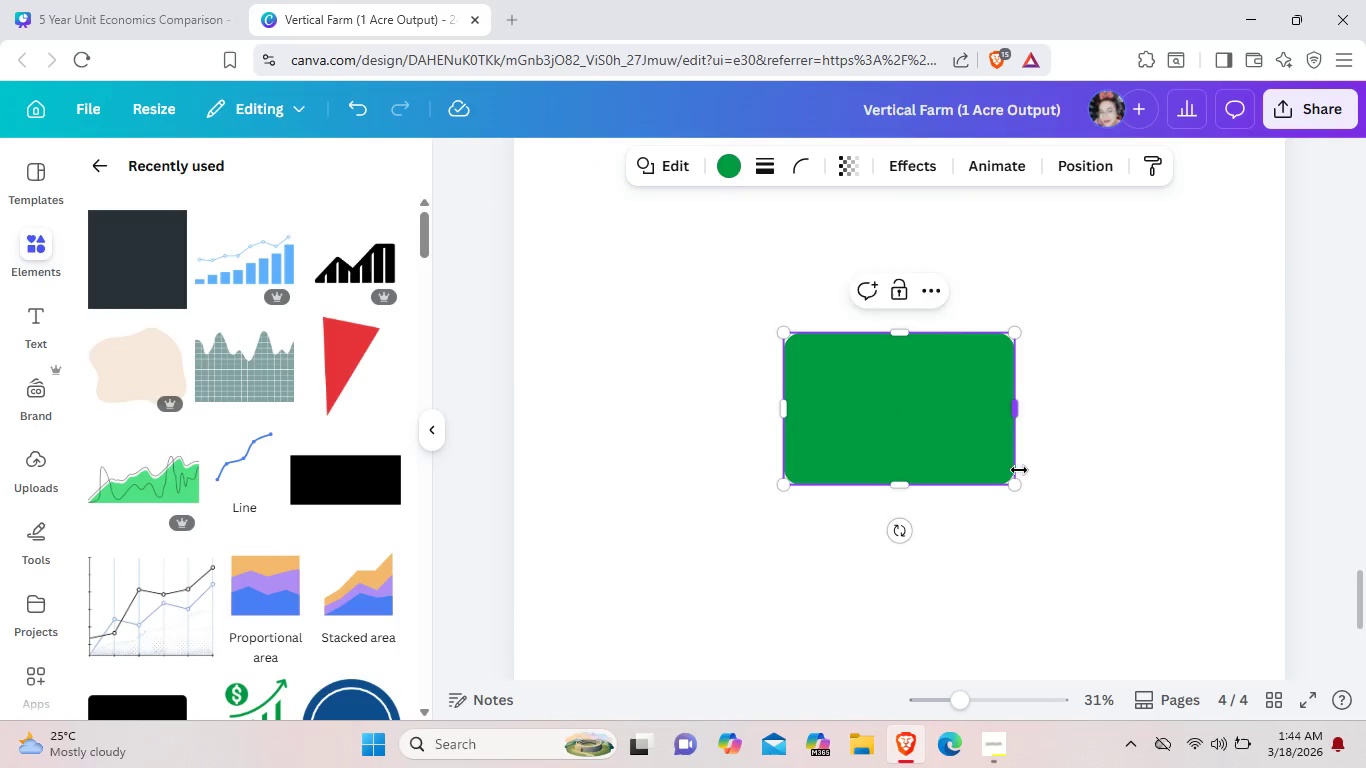 
left_click_drag(start_coordinate=[1014, 483], to_coordinate=[982, 430])
 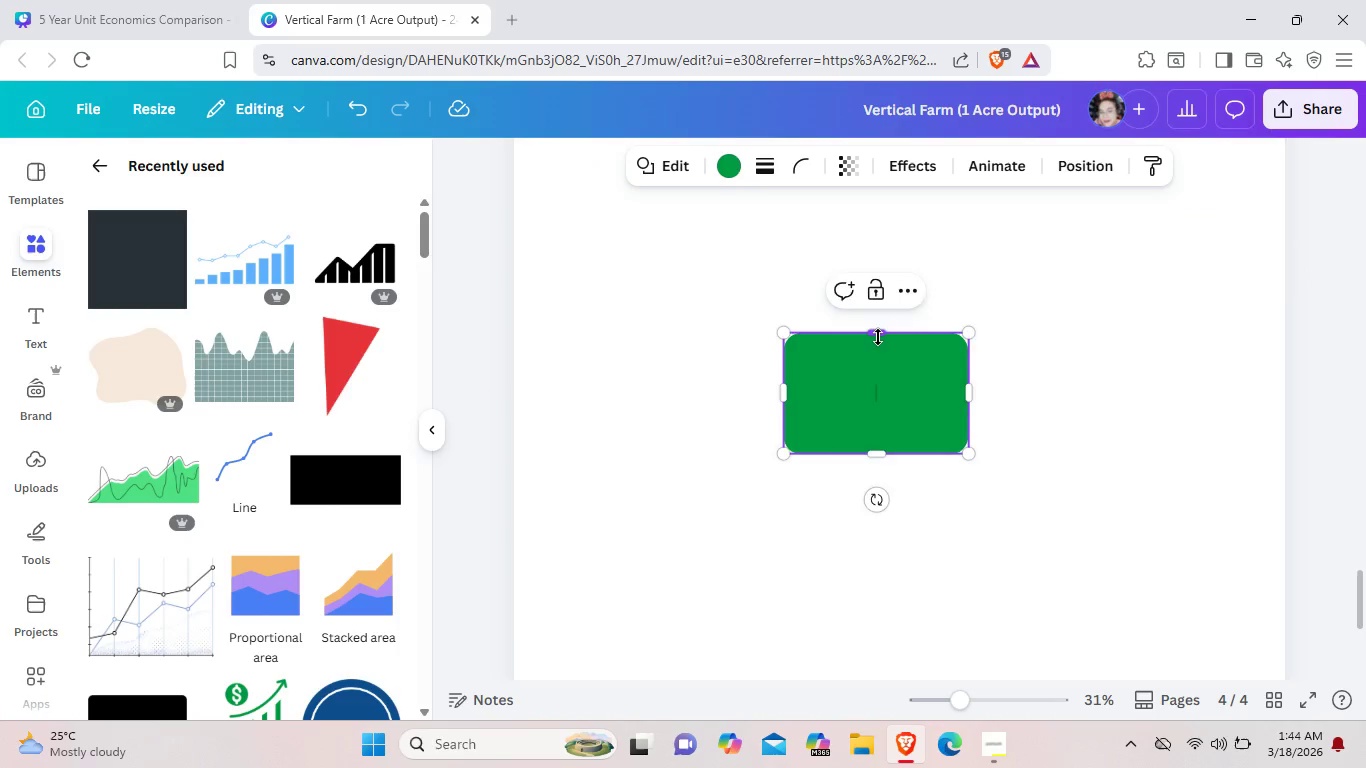 
left_click_drag(start_coordinate=[878, 331], to_coordinate=[873, 395])
 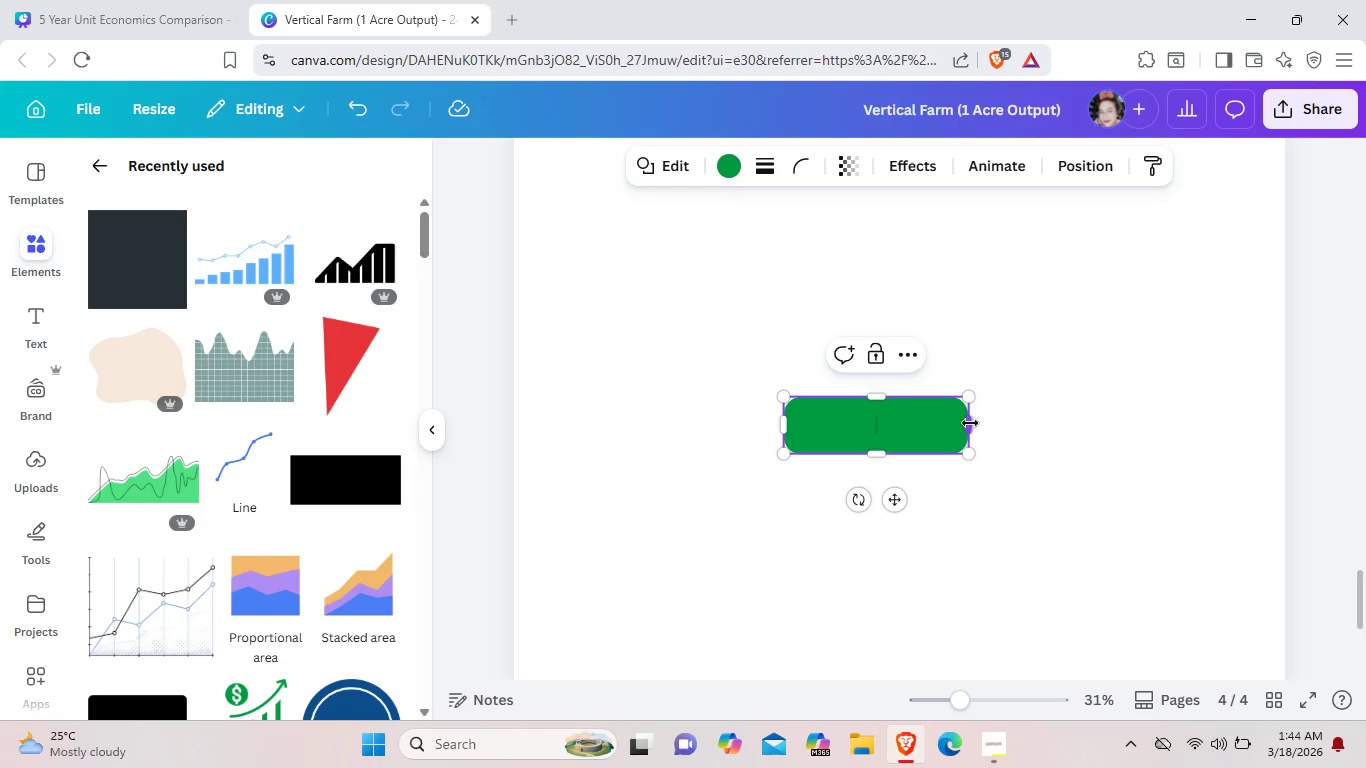 
left_click_drag(start_coordinate=[962, 423], to_coordinate=[990, 424])
 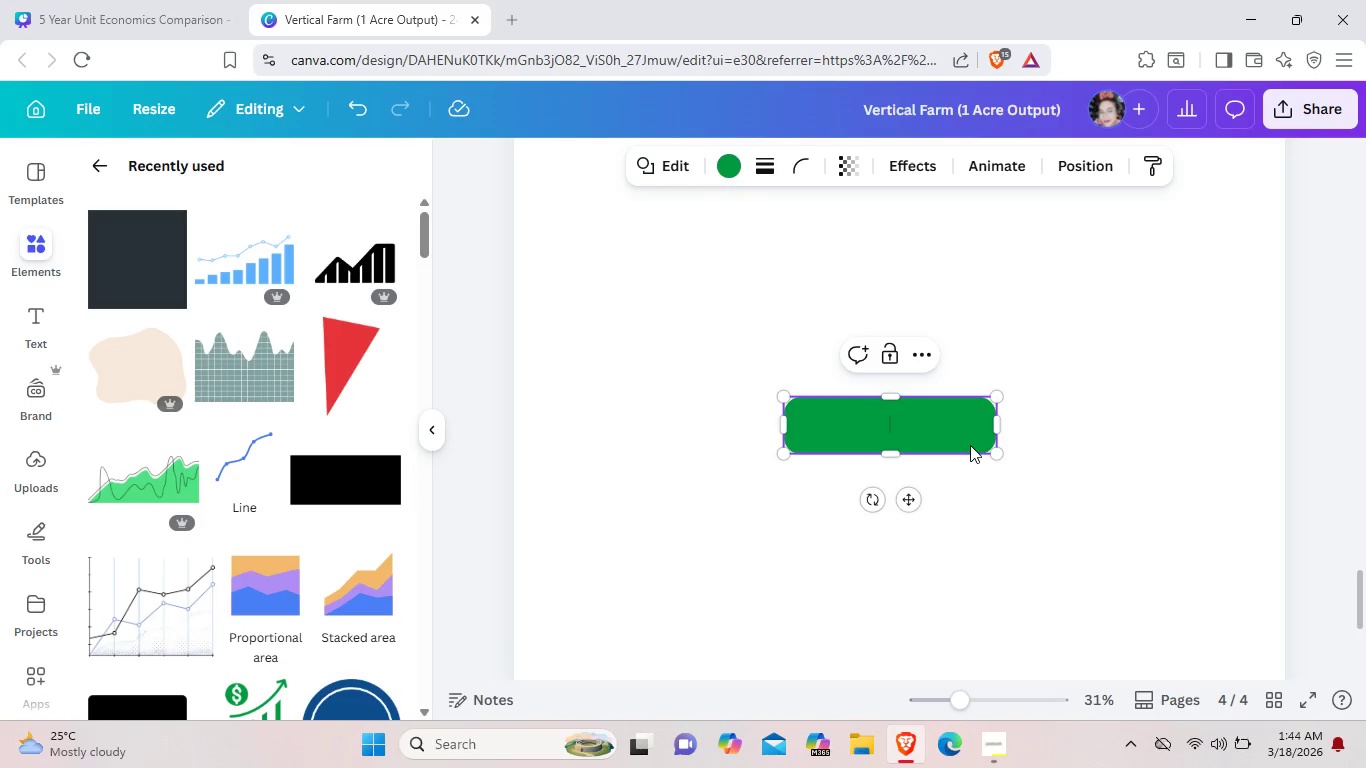 
key(Backspace)
 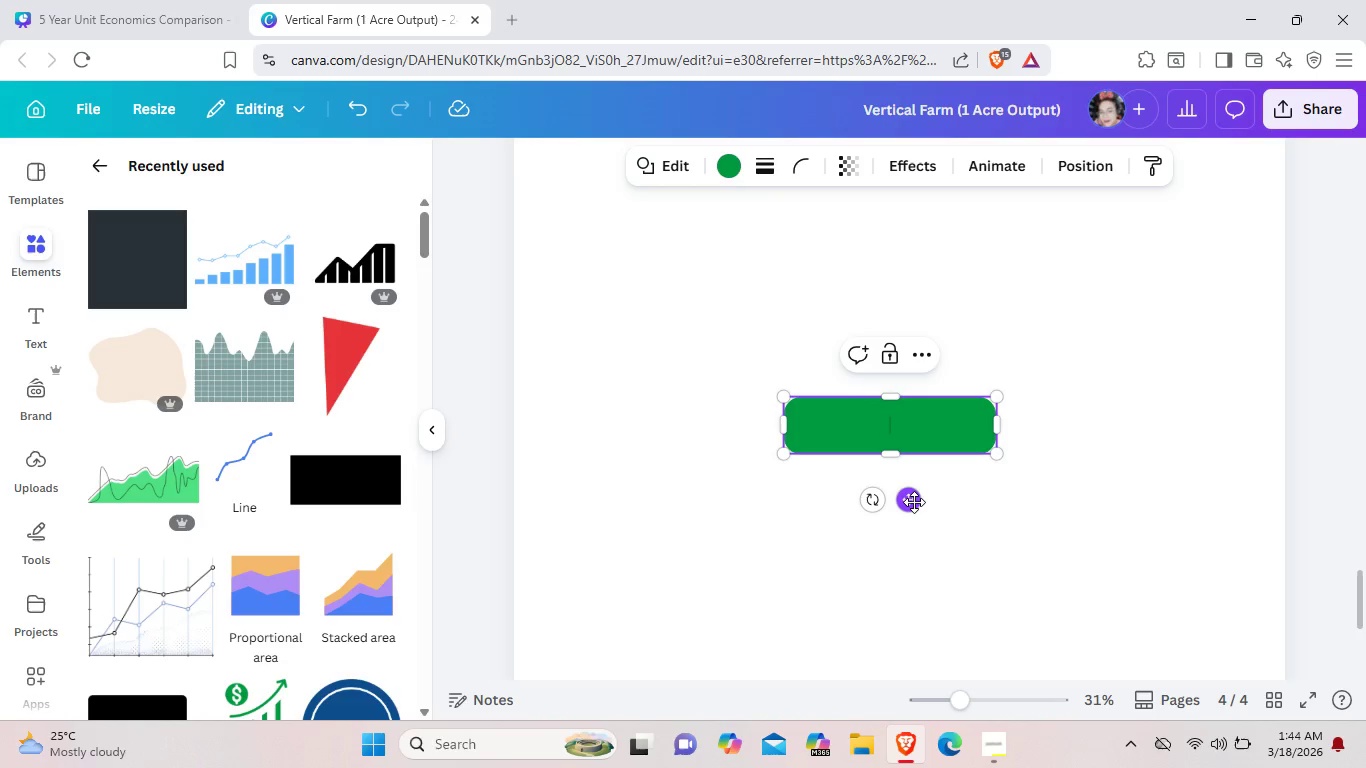 
left_click([914, 502])
 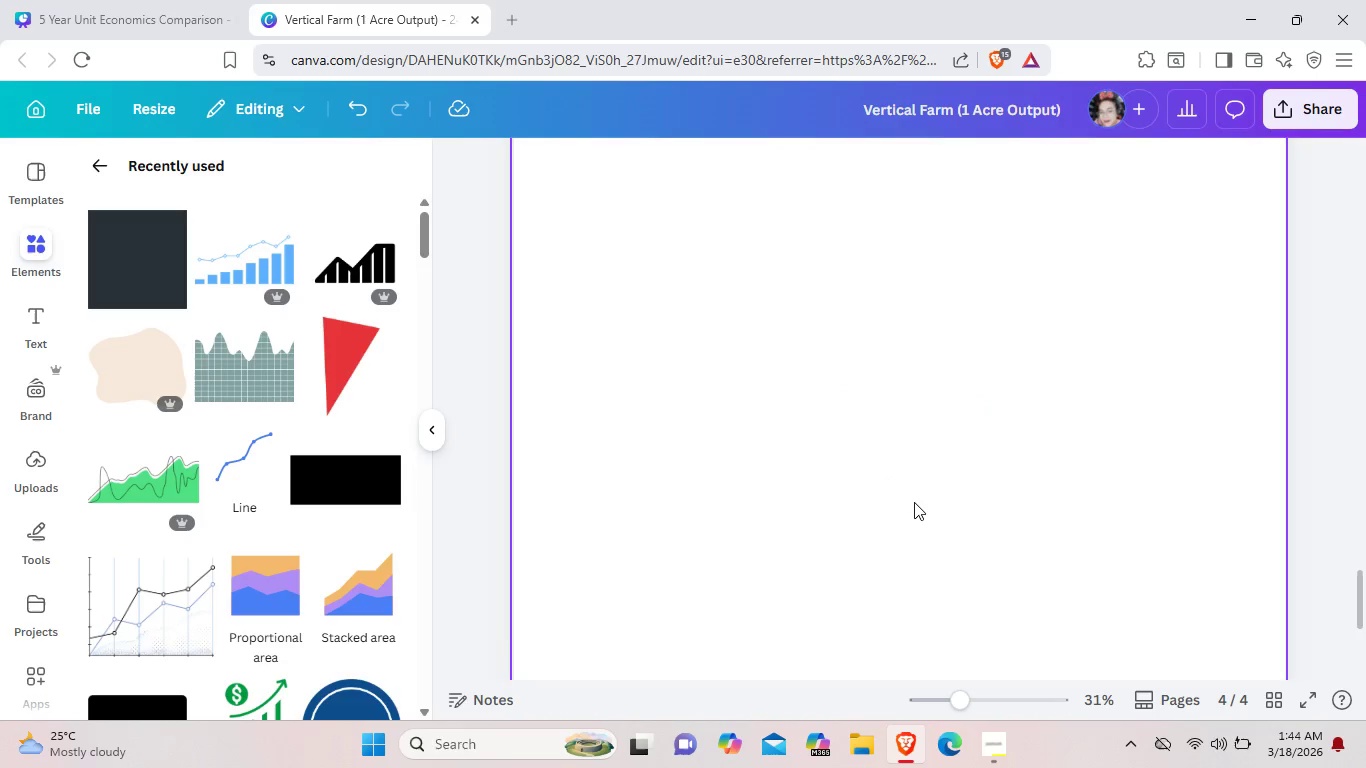 
key(Backspace)
 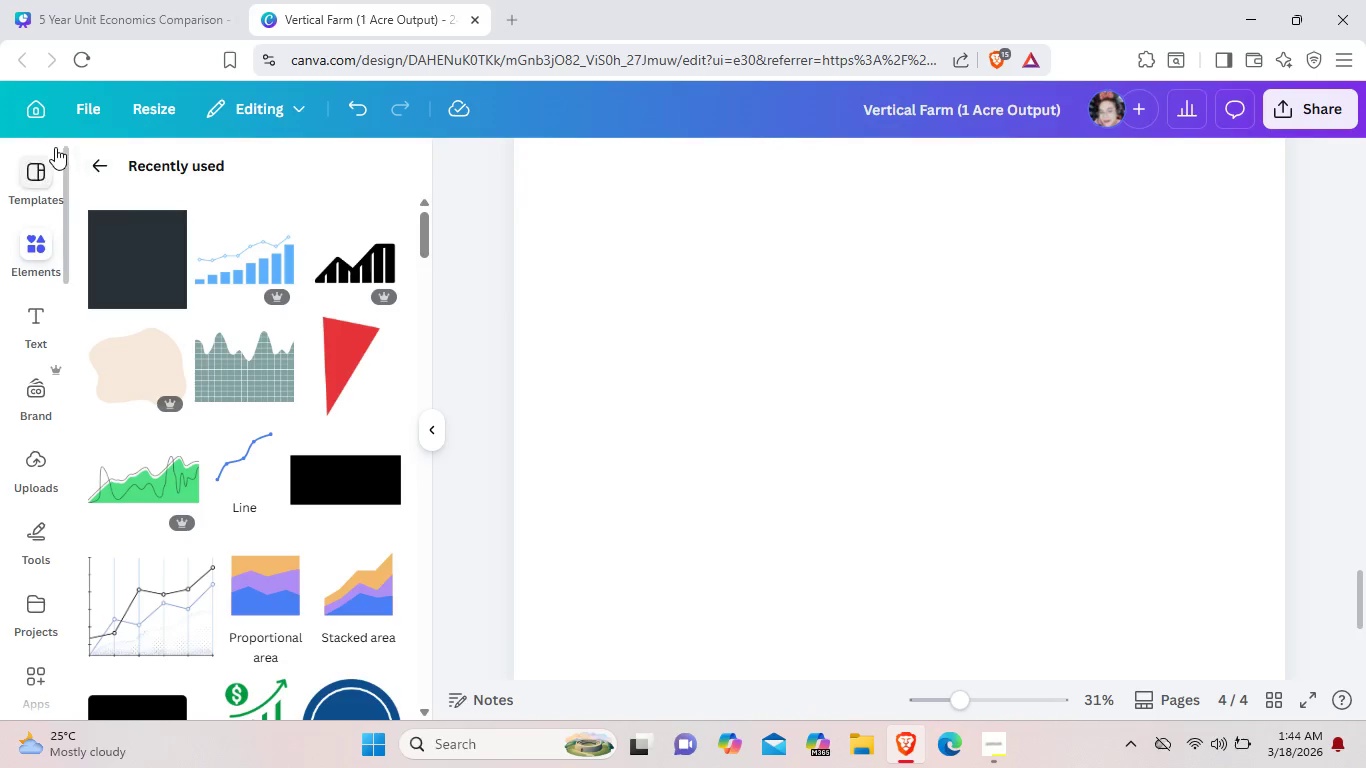 
left_click([103, 158])
 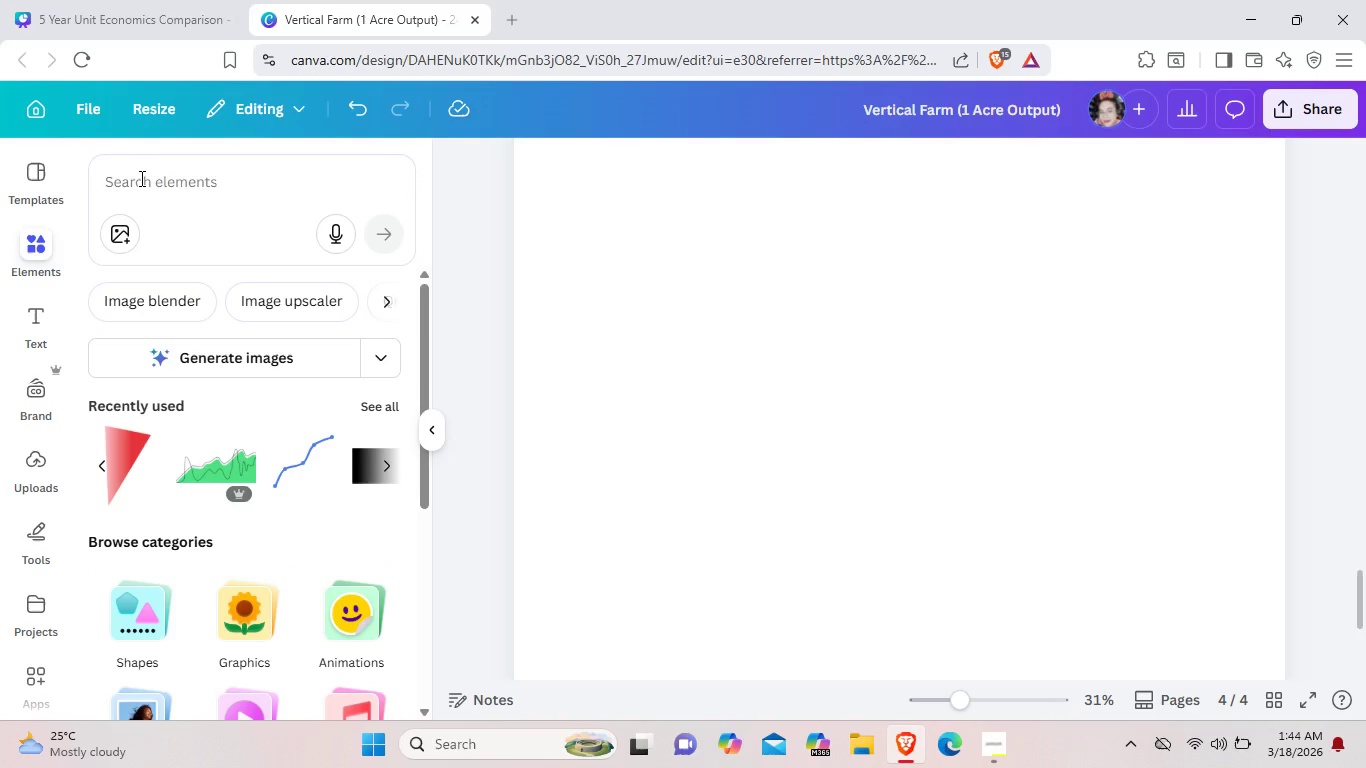 
left_click([140, 178])
 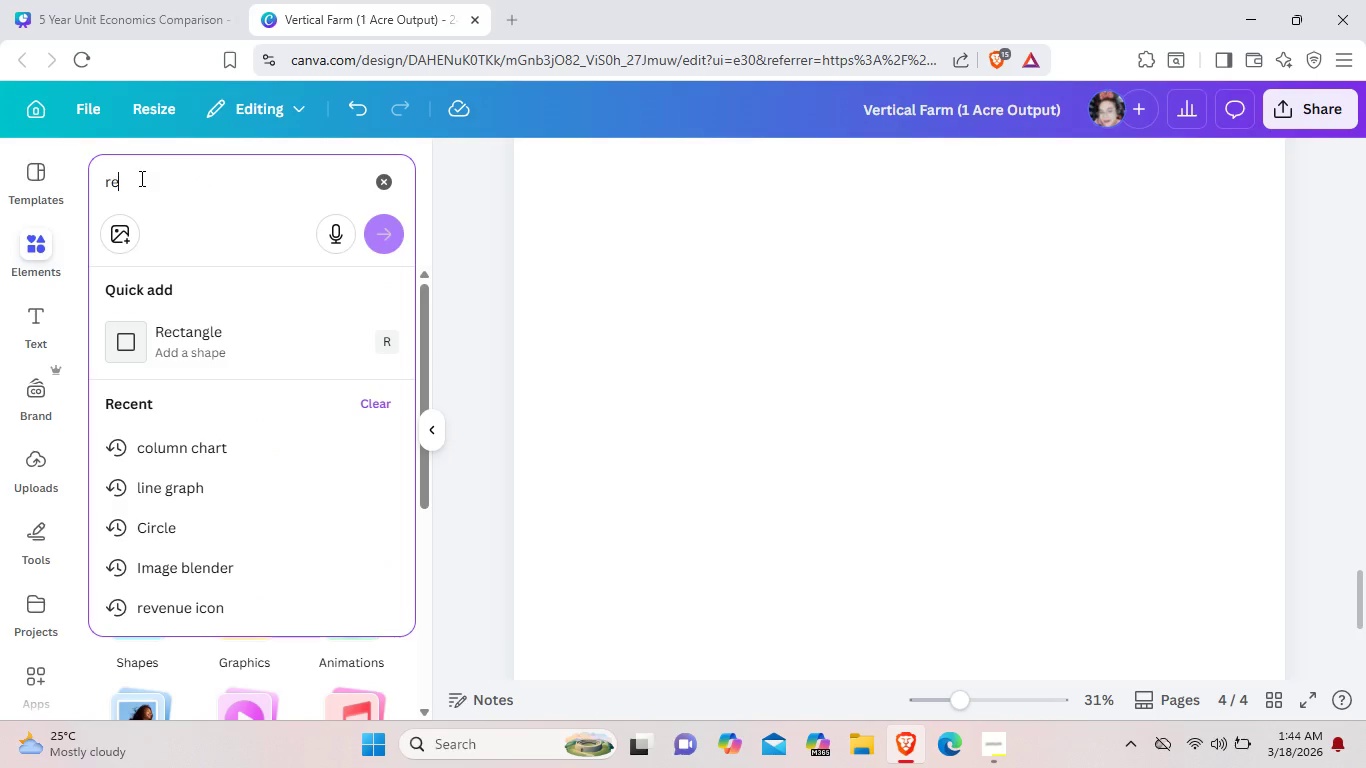 
type(rect)
 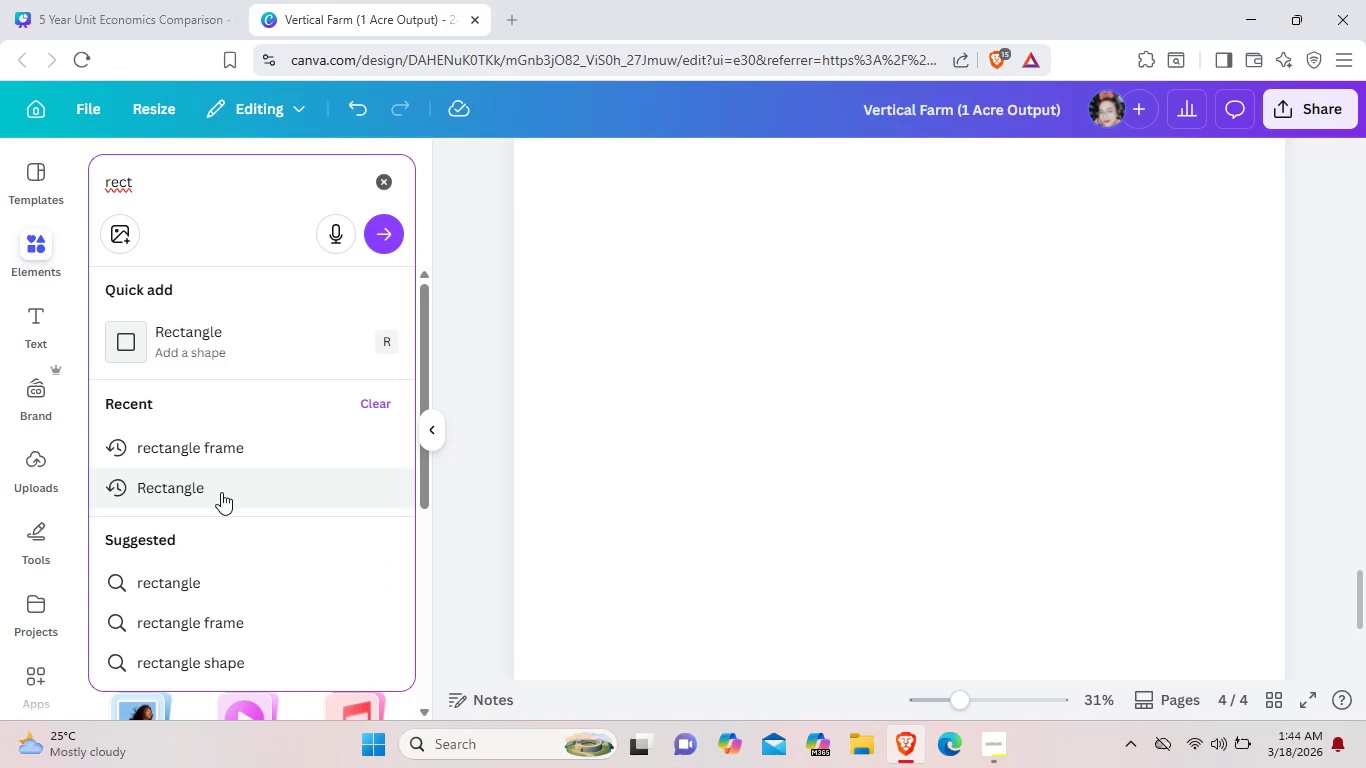 
left_click([221, 492])
 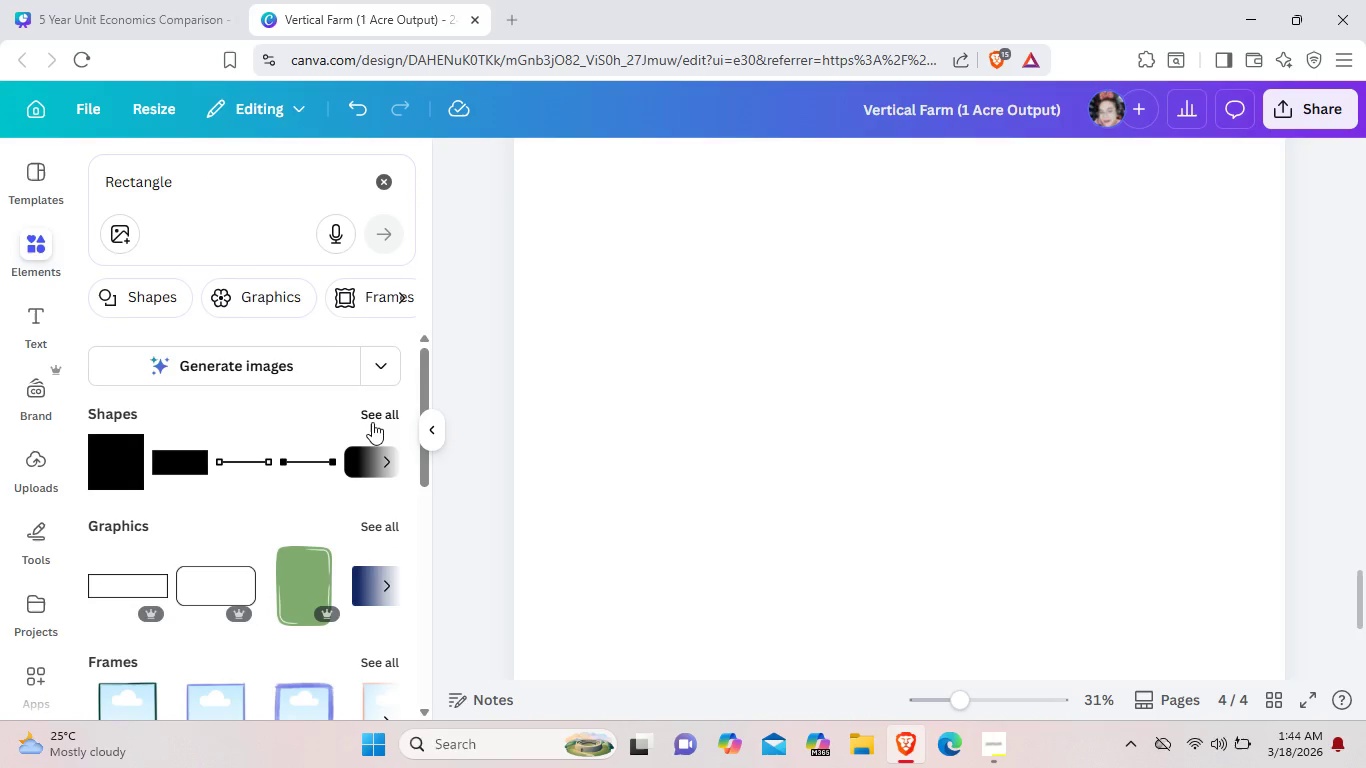 
left_click([376, 412])
 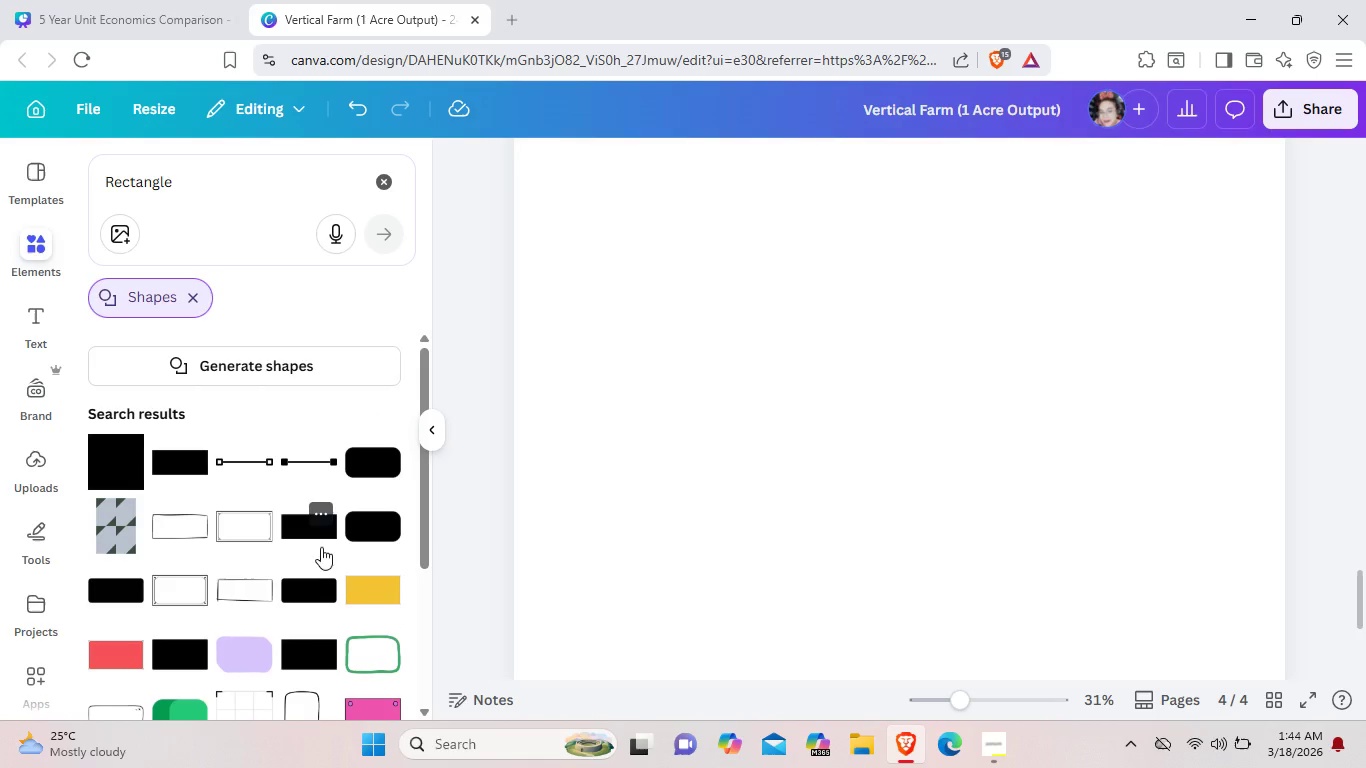 
left_click([311, 588])
 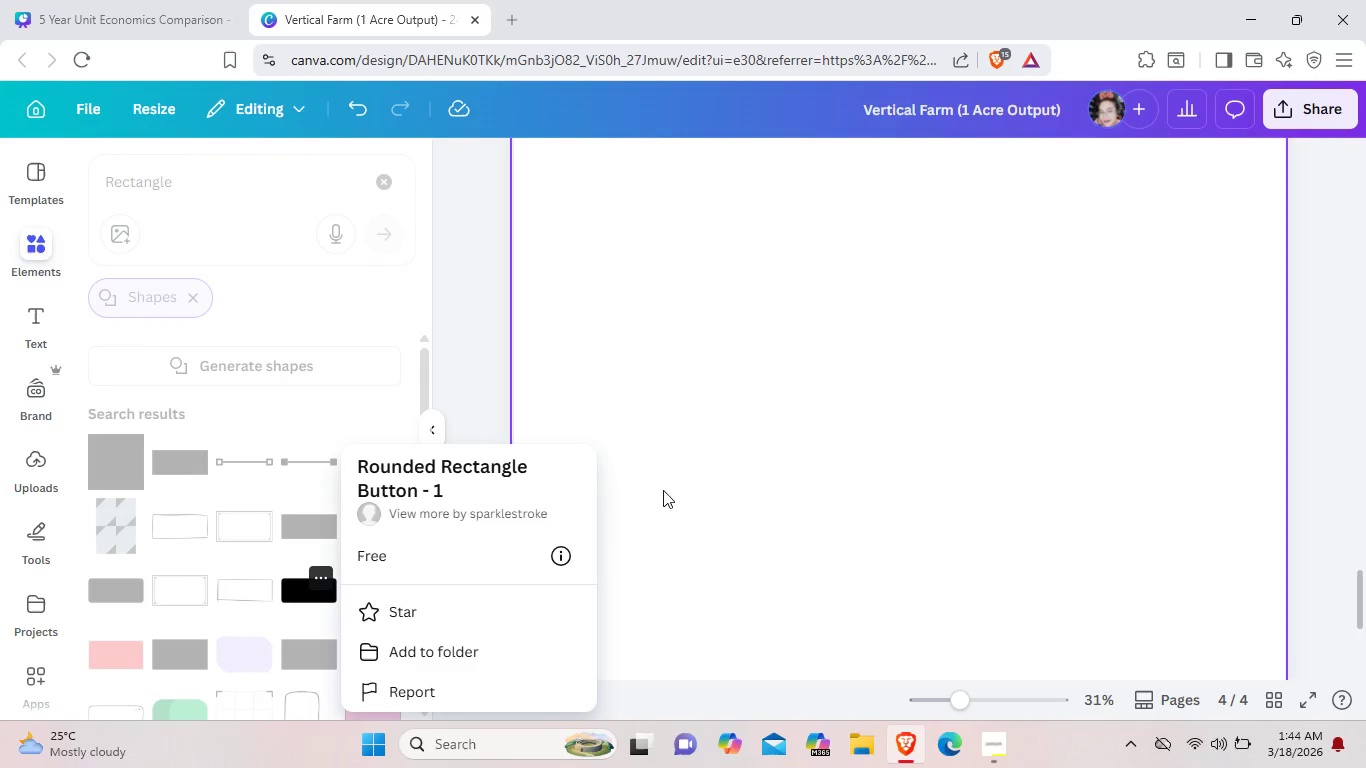 
left_click([702, 474])
 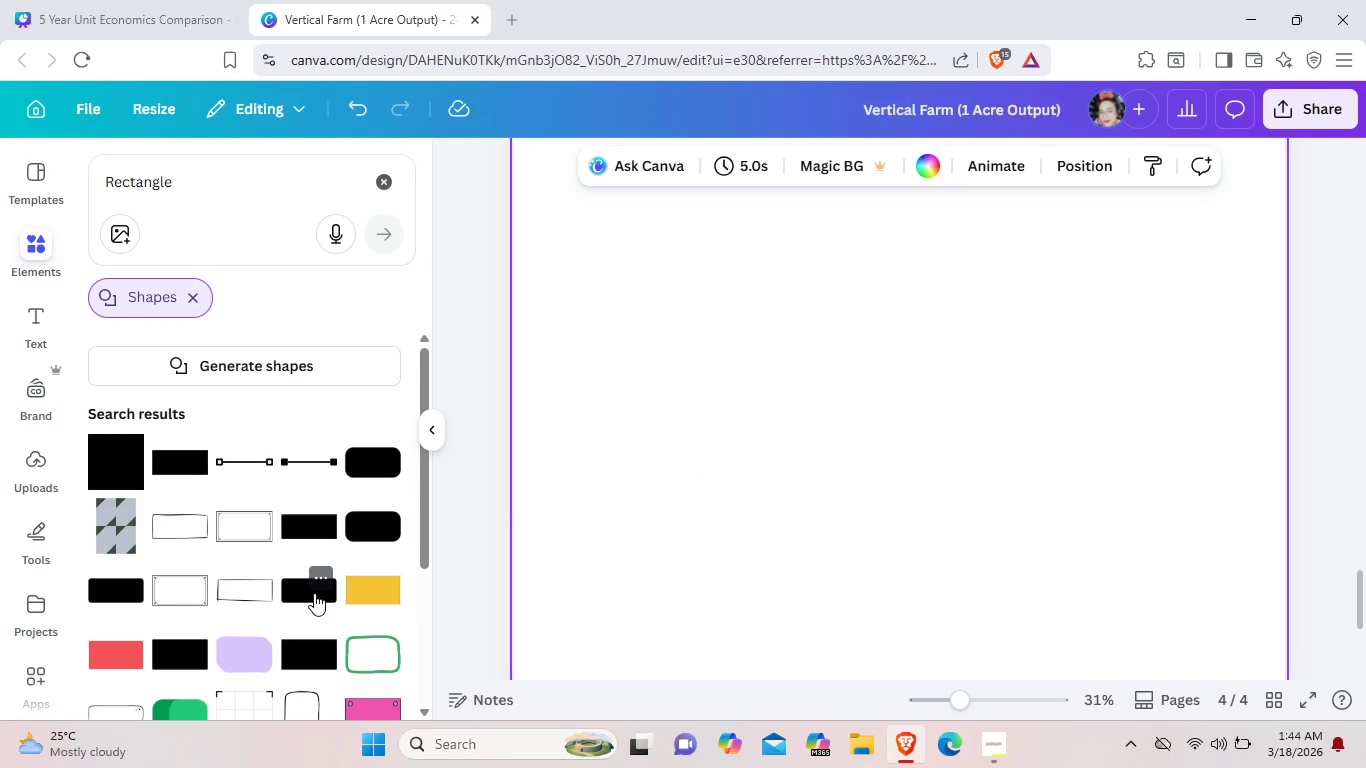 
left_click([314, 593])
 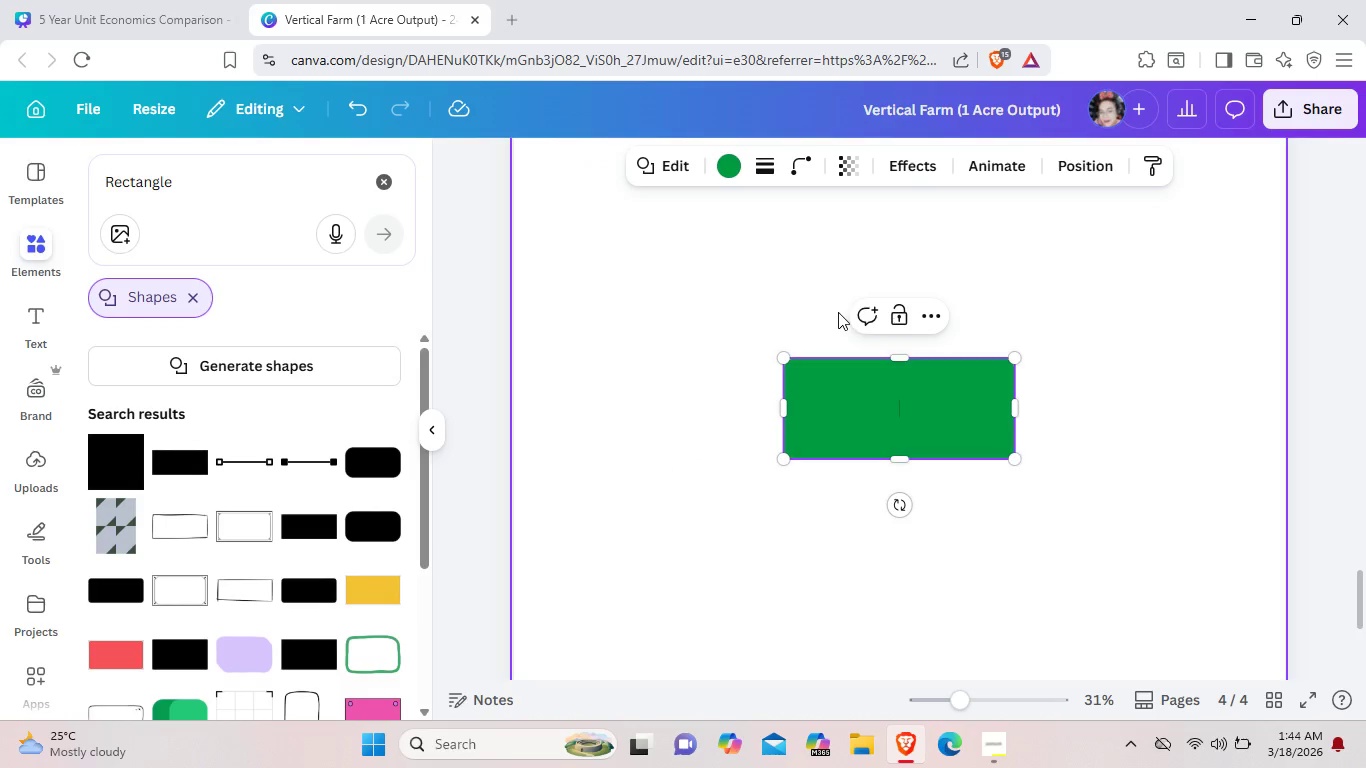 
left_click_drag(start_coordinate=[870, 377], to_coordinate=[820, 315])
 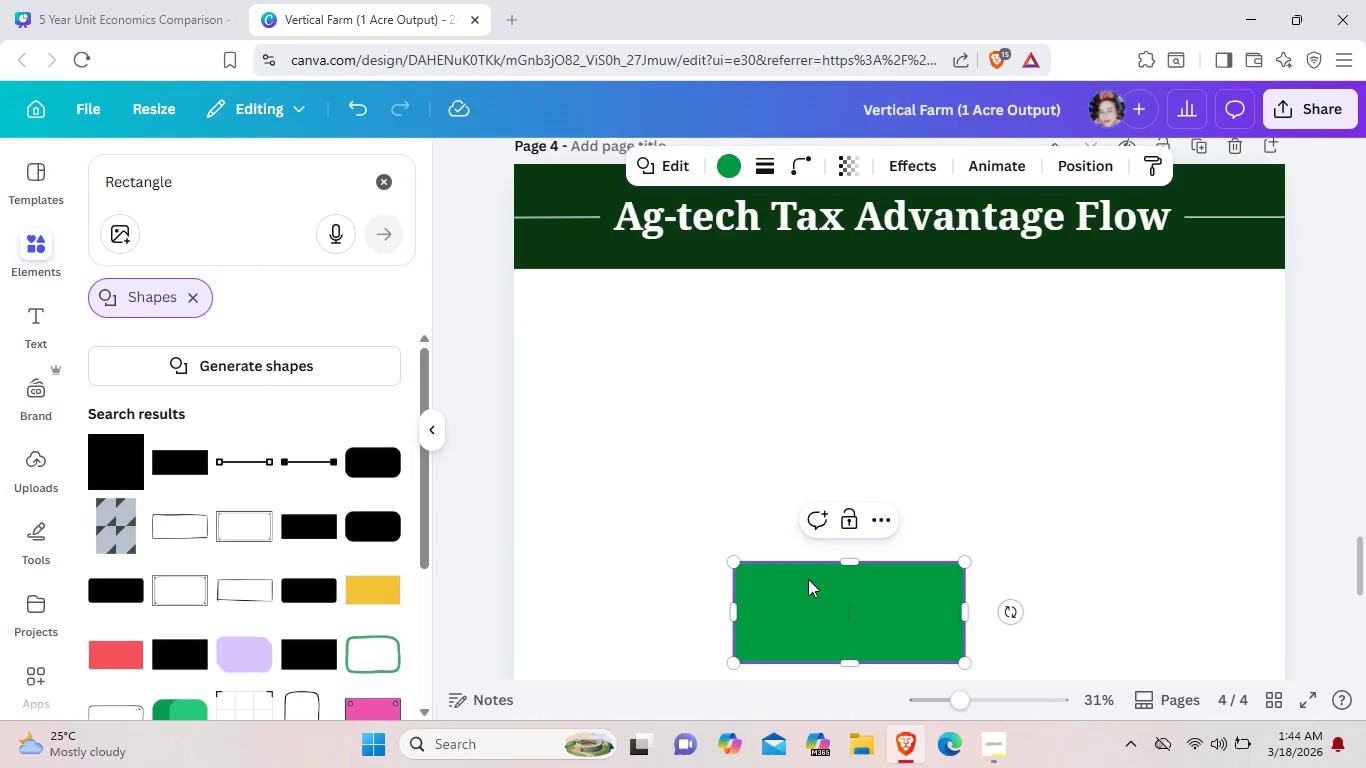 
scroll: coordinate [820, 315], scroll_direction: up, amount: 3.0
 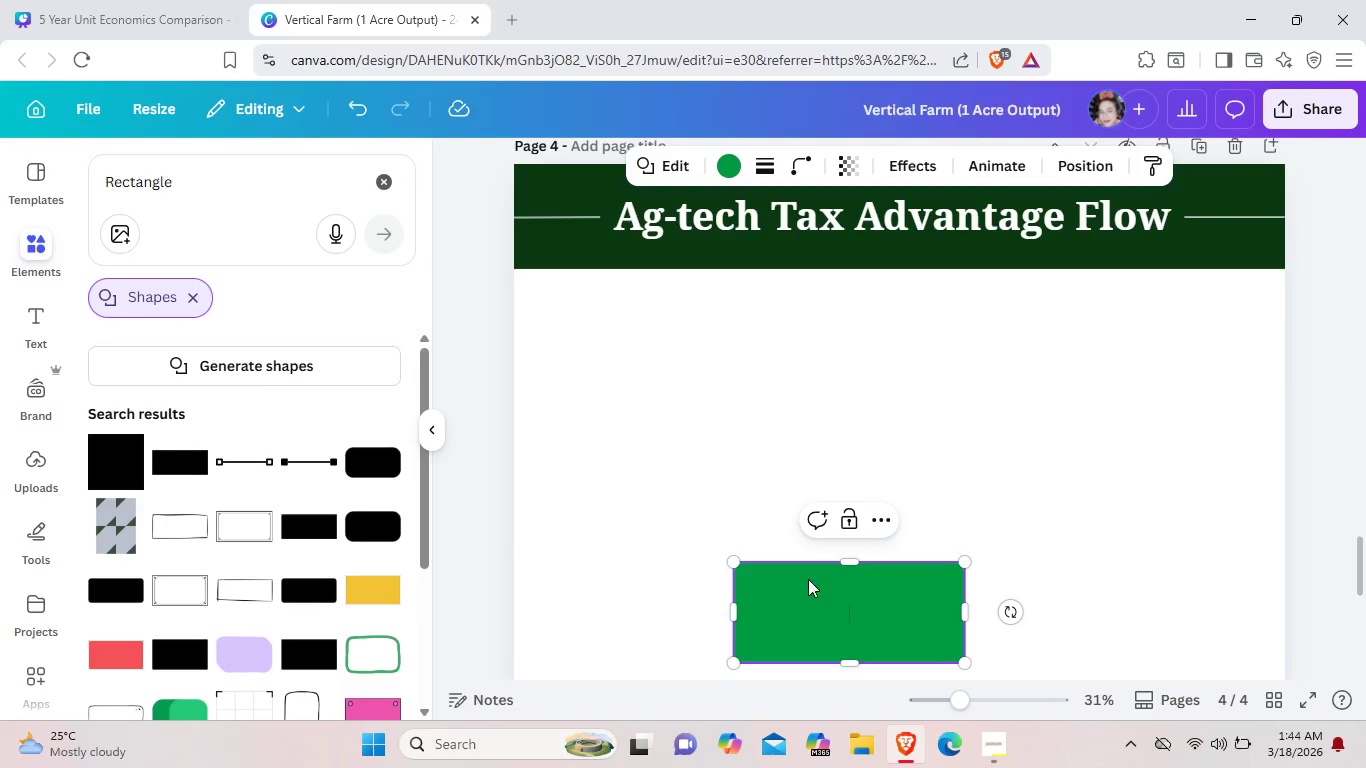 
left_click_drag(start_coordinate=[820, 604], to_coordinate=[683, 351])
 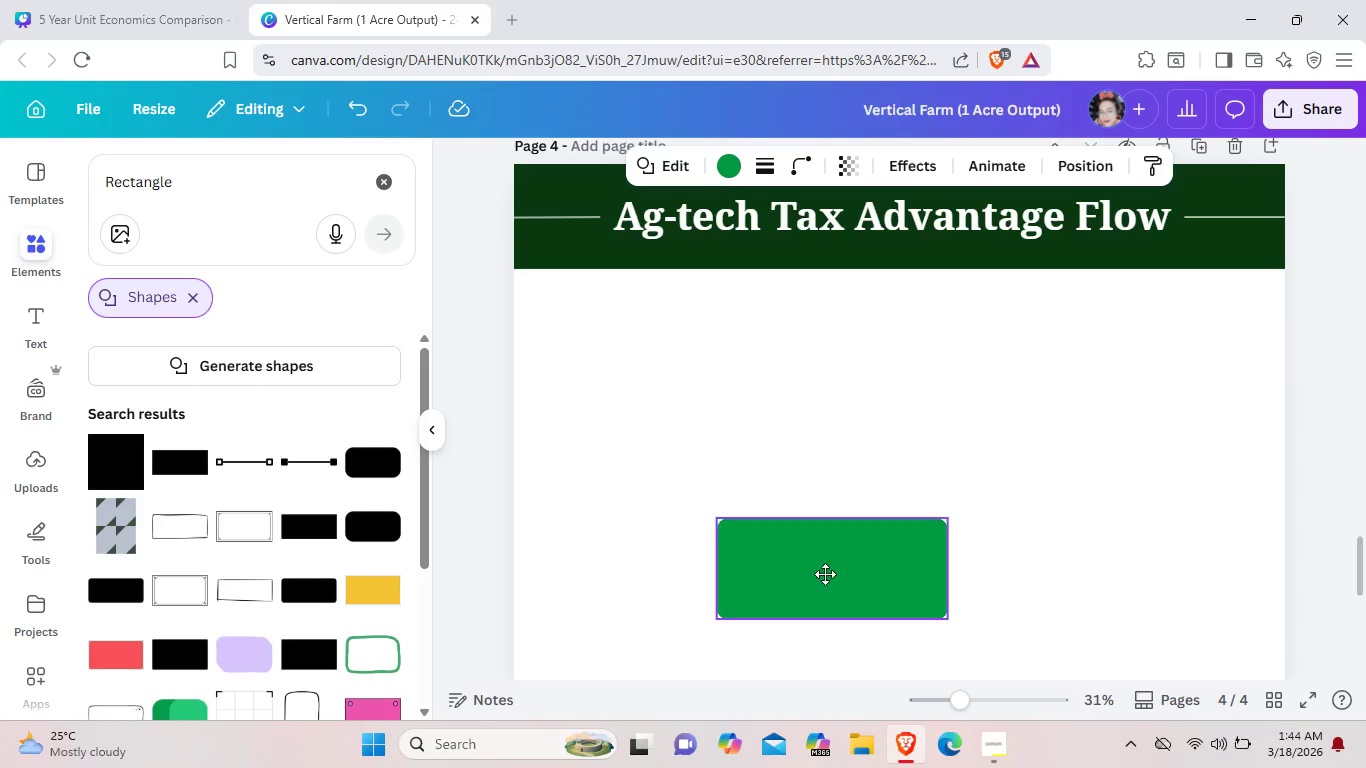 
left_click_drag(start_coordinate=[846, 627], to_coordinate=[725, 410])
 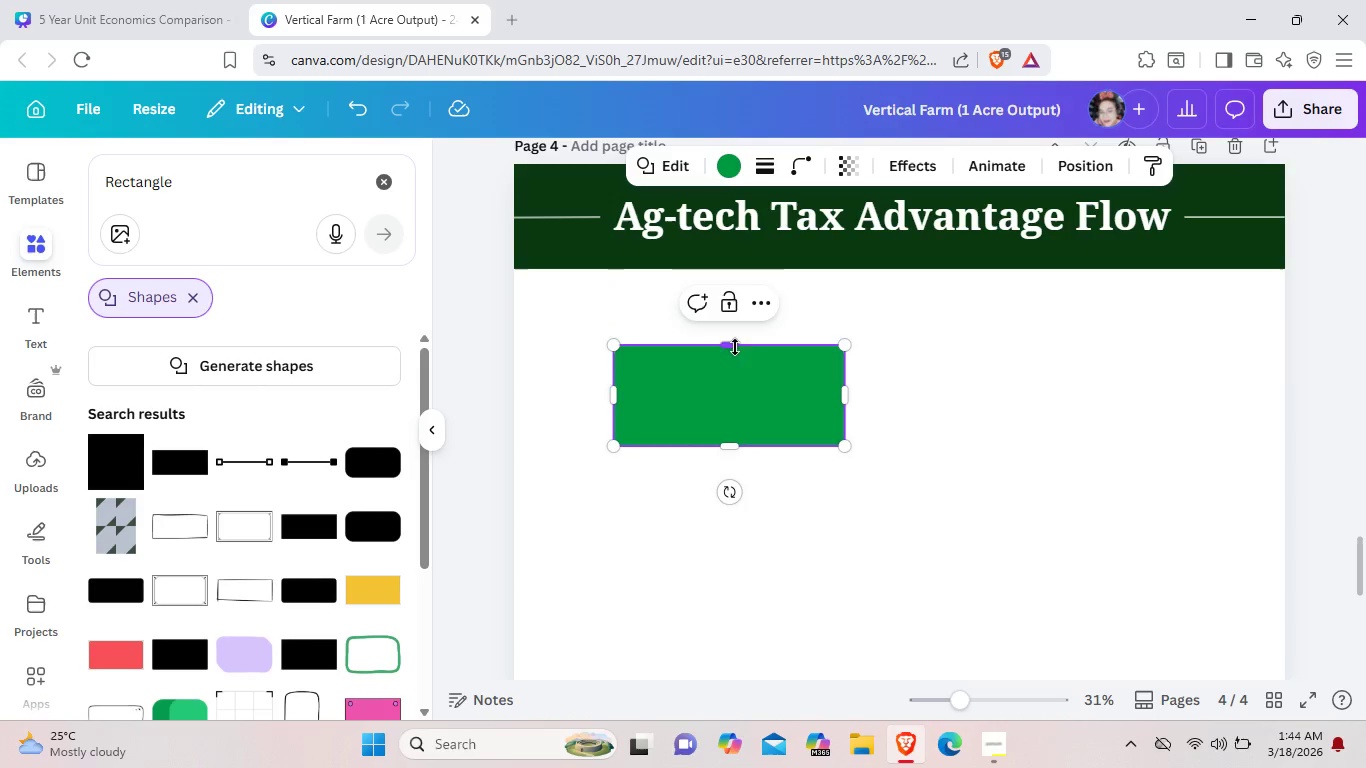 
left_click_drag(start_coordinate=[734, 345], to_coordinate=[733, 388])
 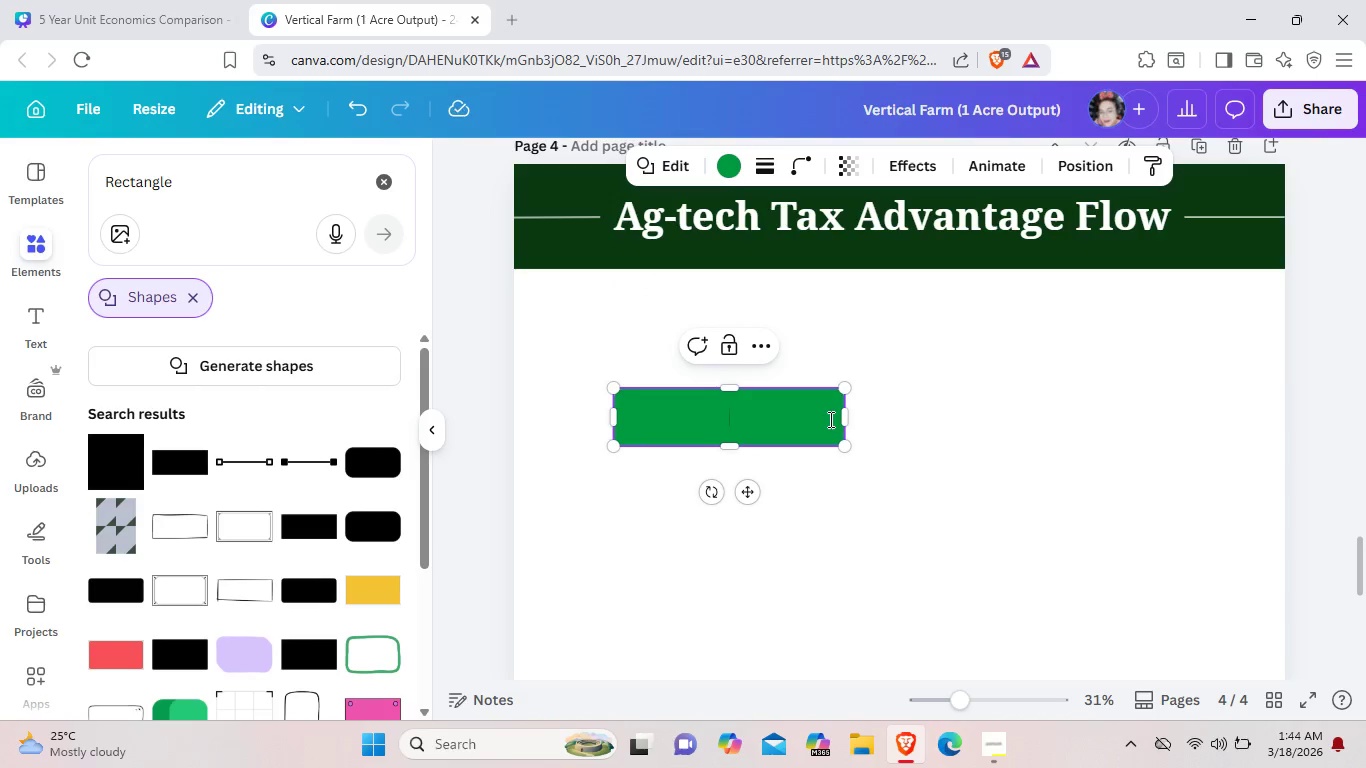 
left_click([829, 419])
 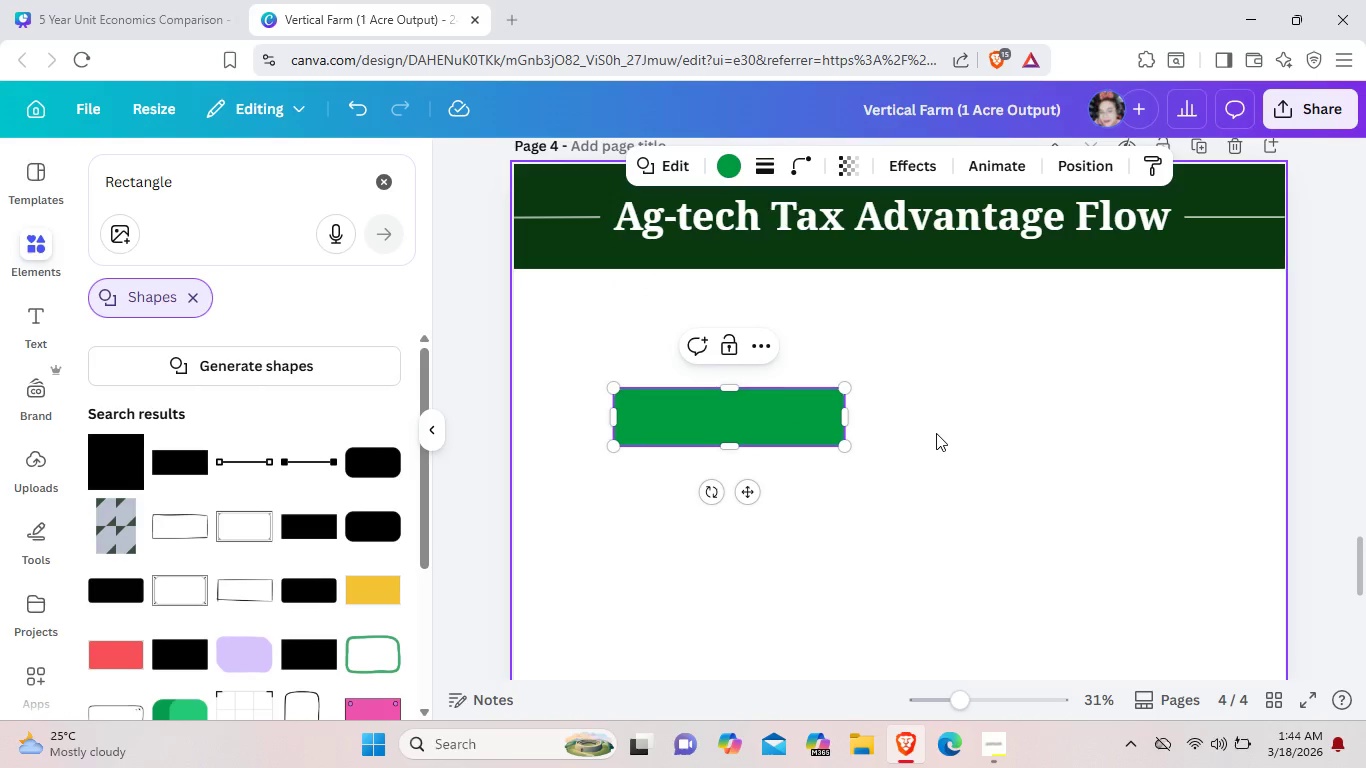 
left_click([941, 431])
 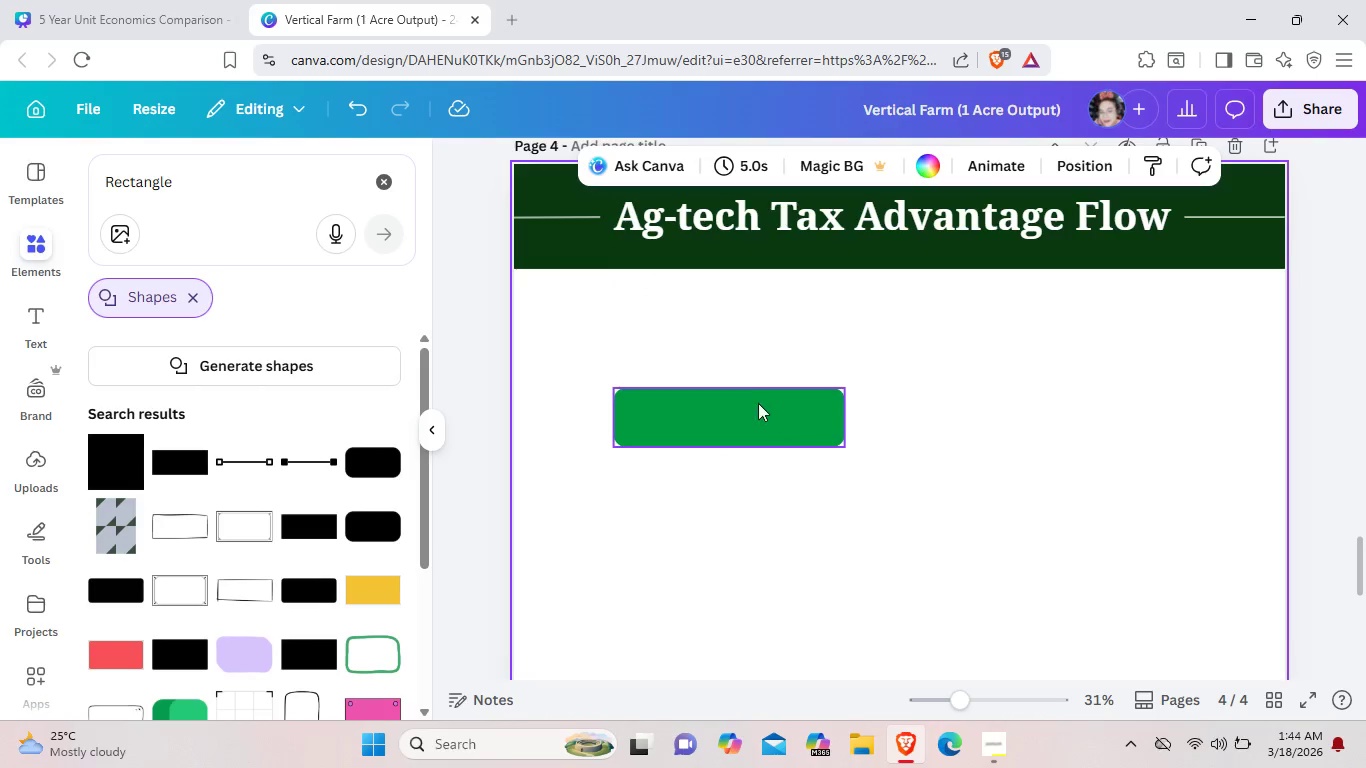 
left_click_drag(start_coordinate=[763, 409], to_coordinate=[738, 368])
 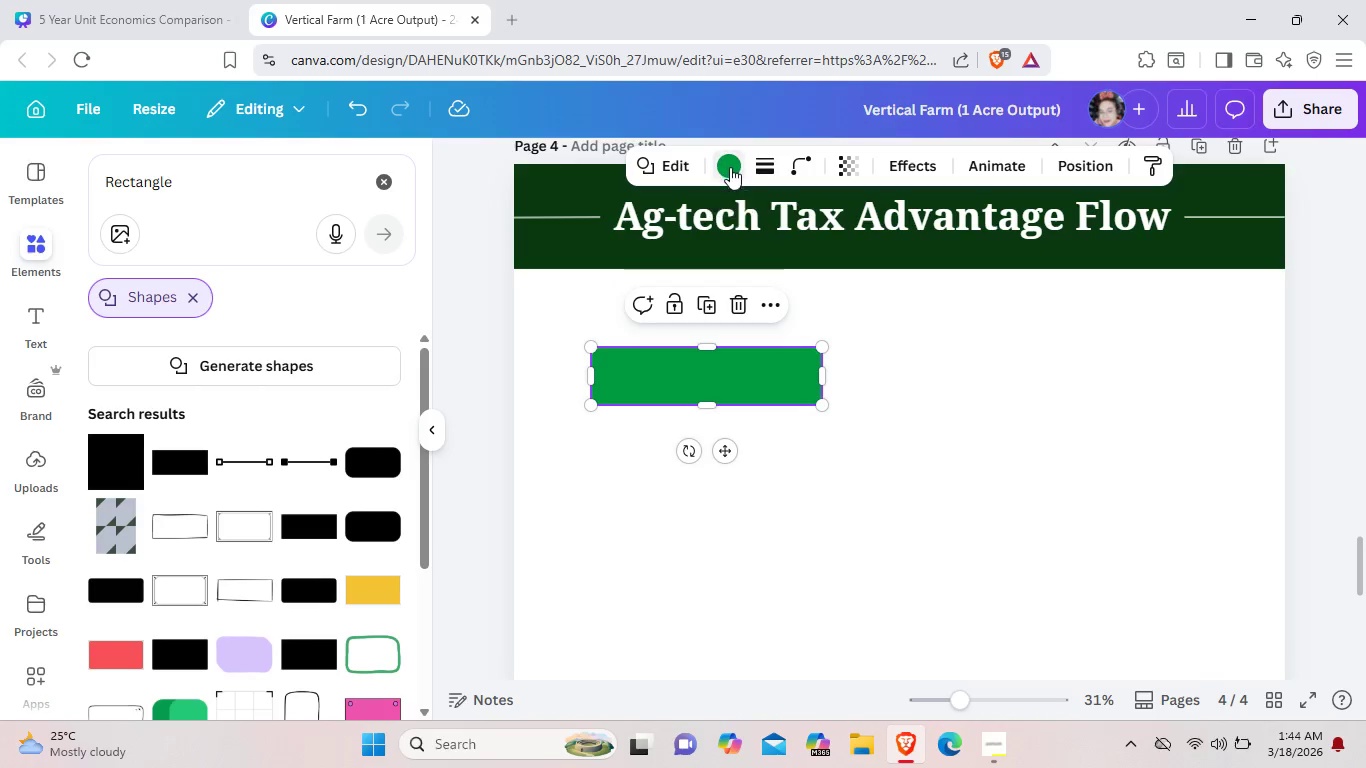 
left_click([728, 164])
 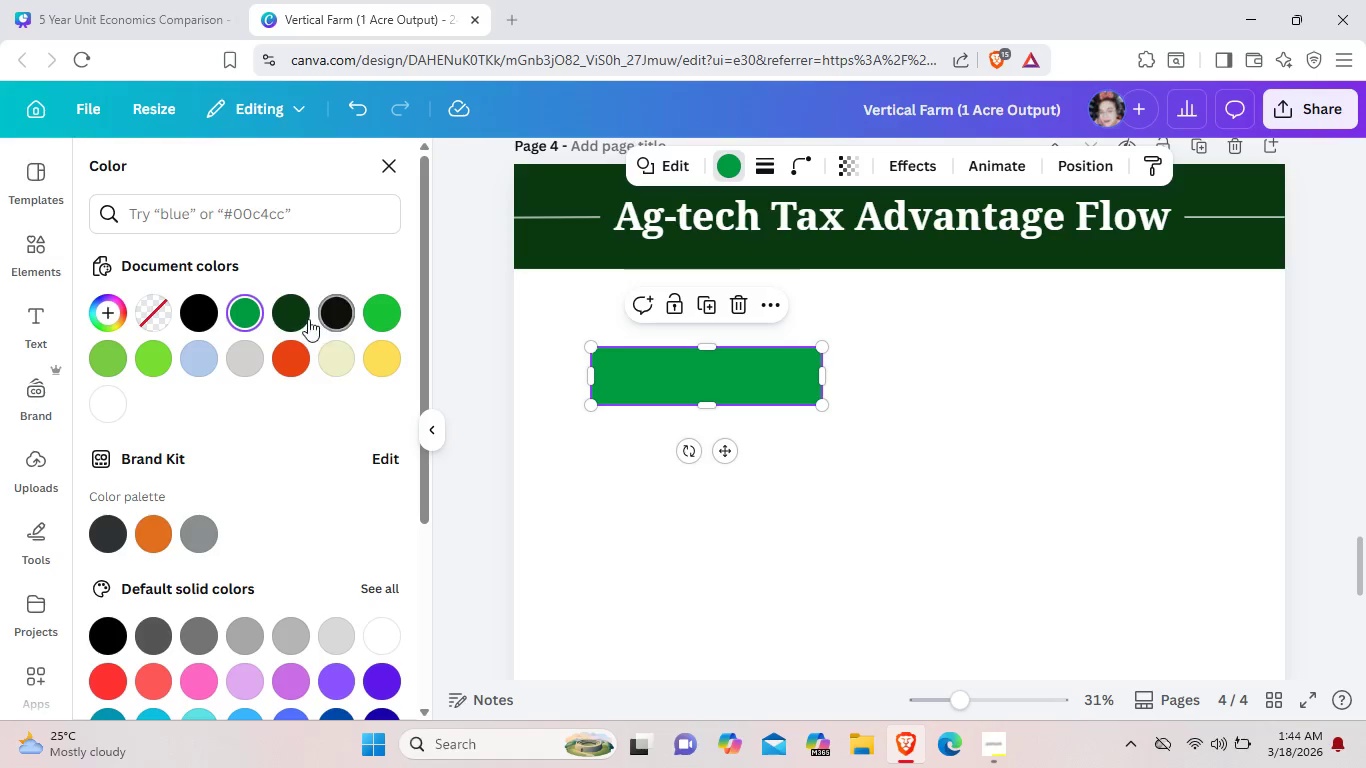 
left_click([302, 319])
 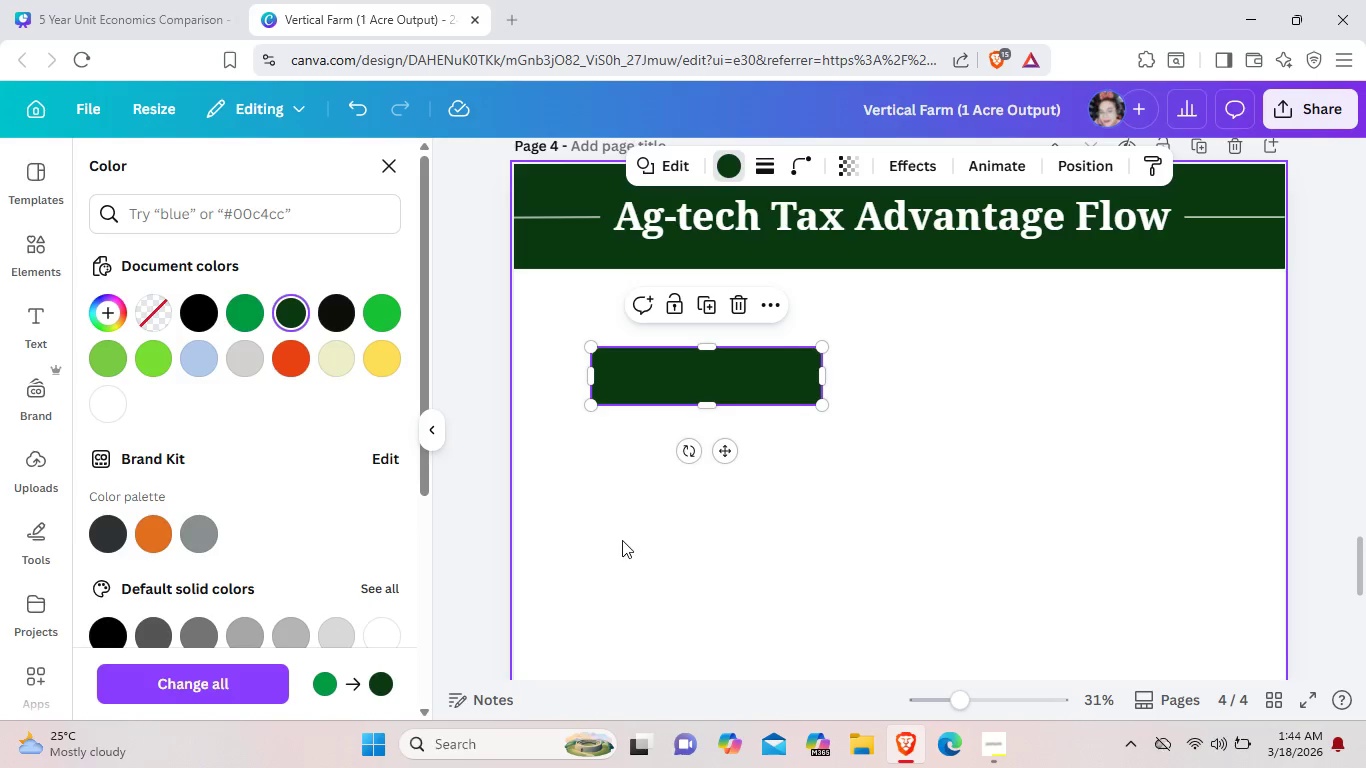 
left_click([622, 540])
 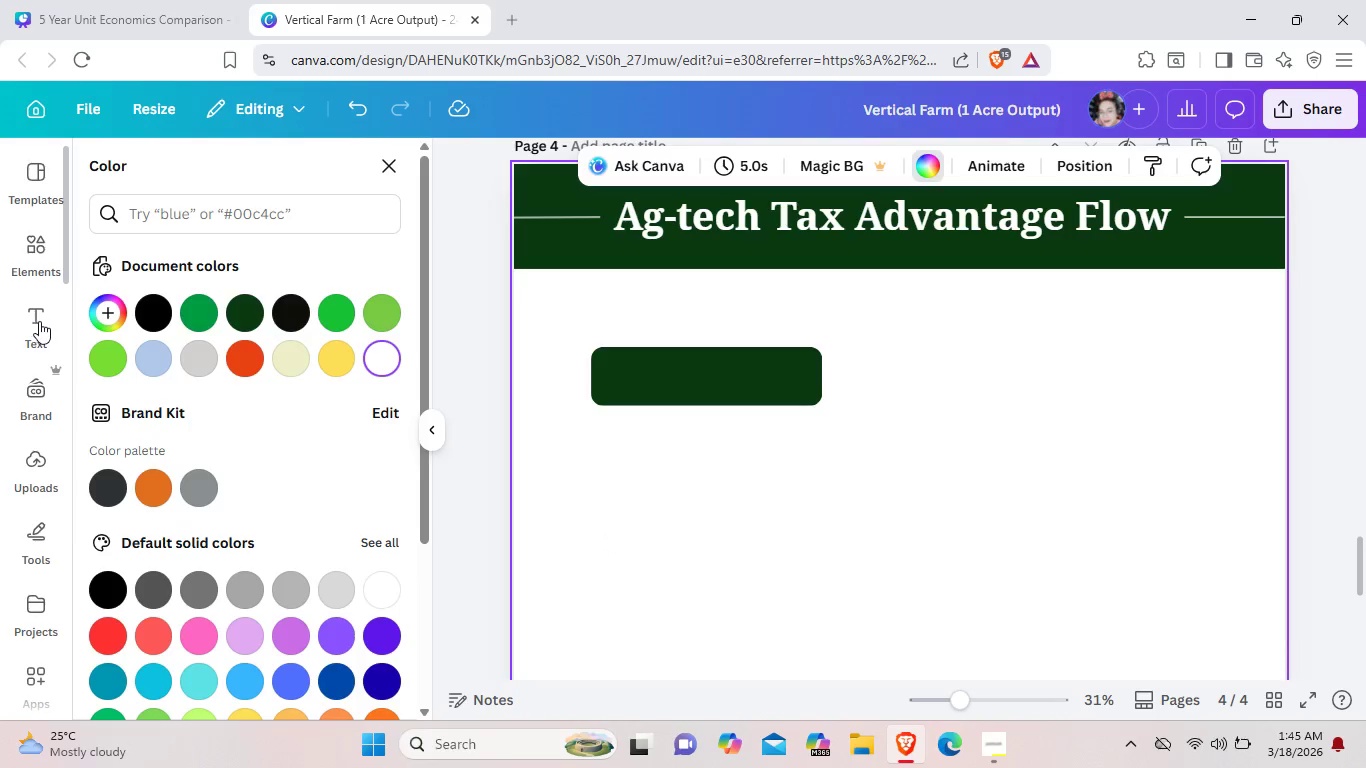 
left_click([39, 321])
 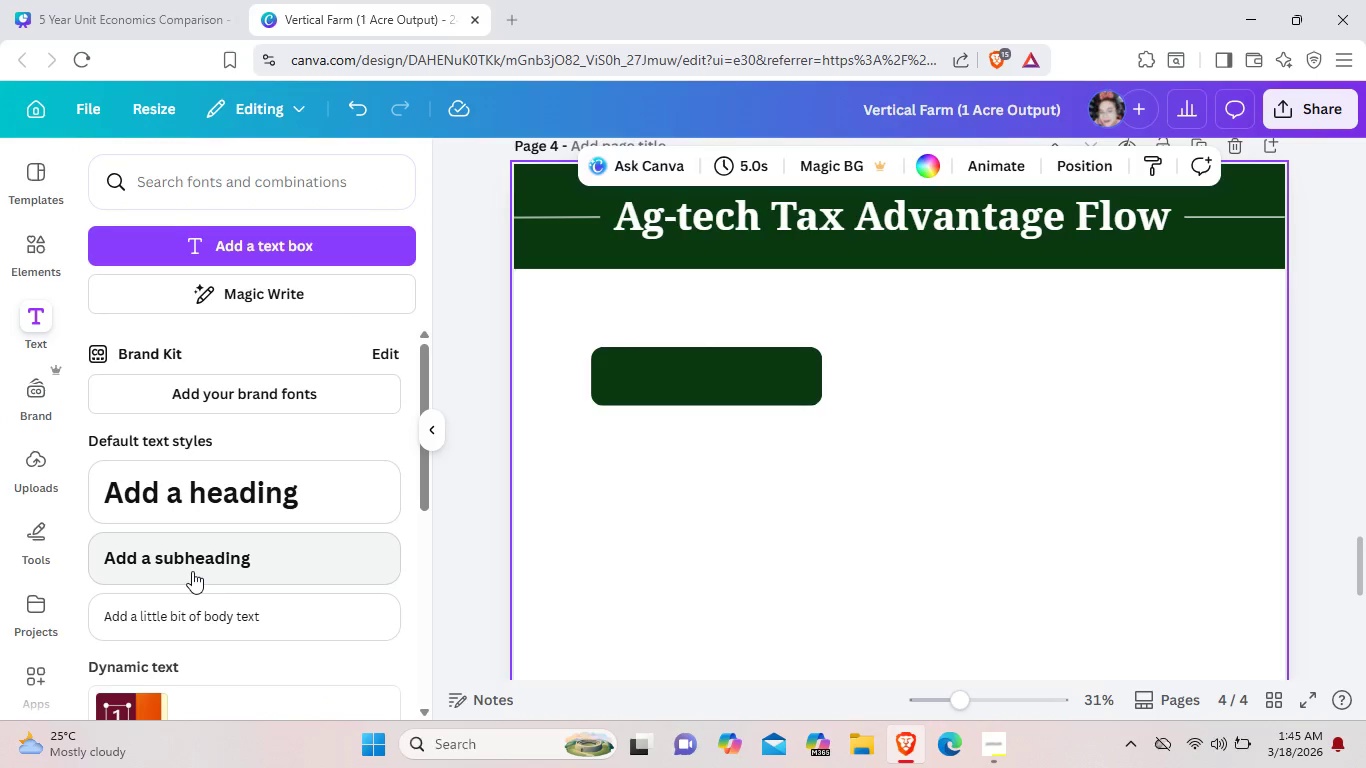 
left_click([248, 615])
 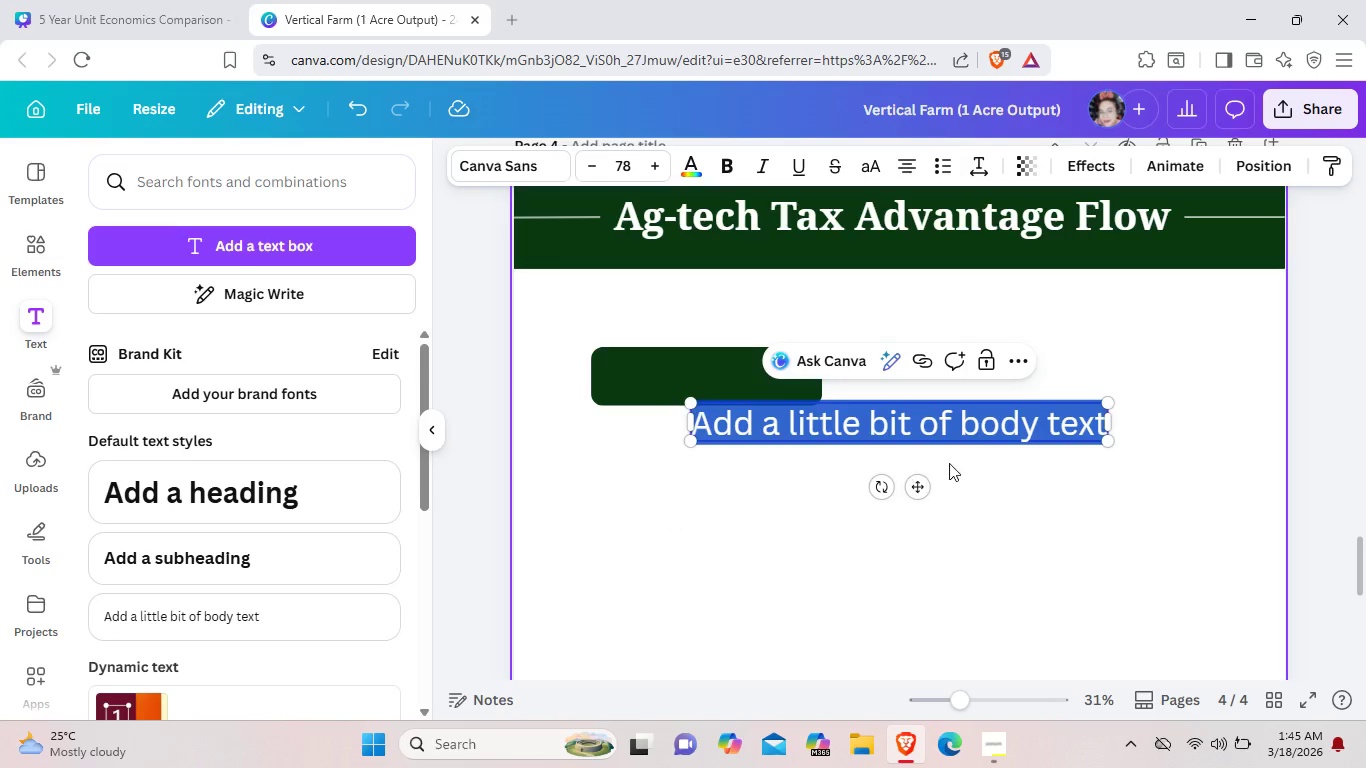 
left_click_drag(start_coordinate=[921, 487], to_coordinate=[855, 442])
 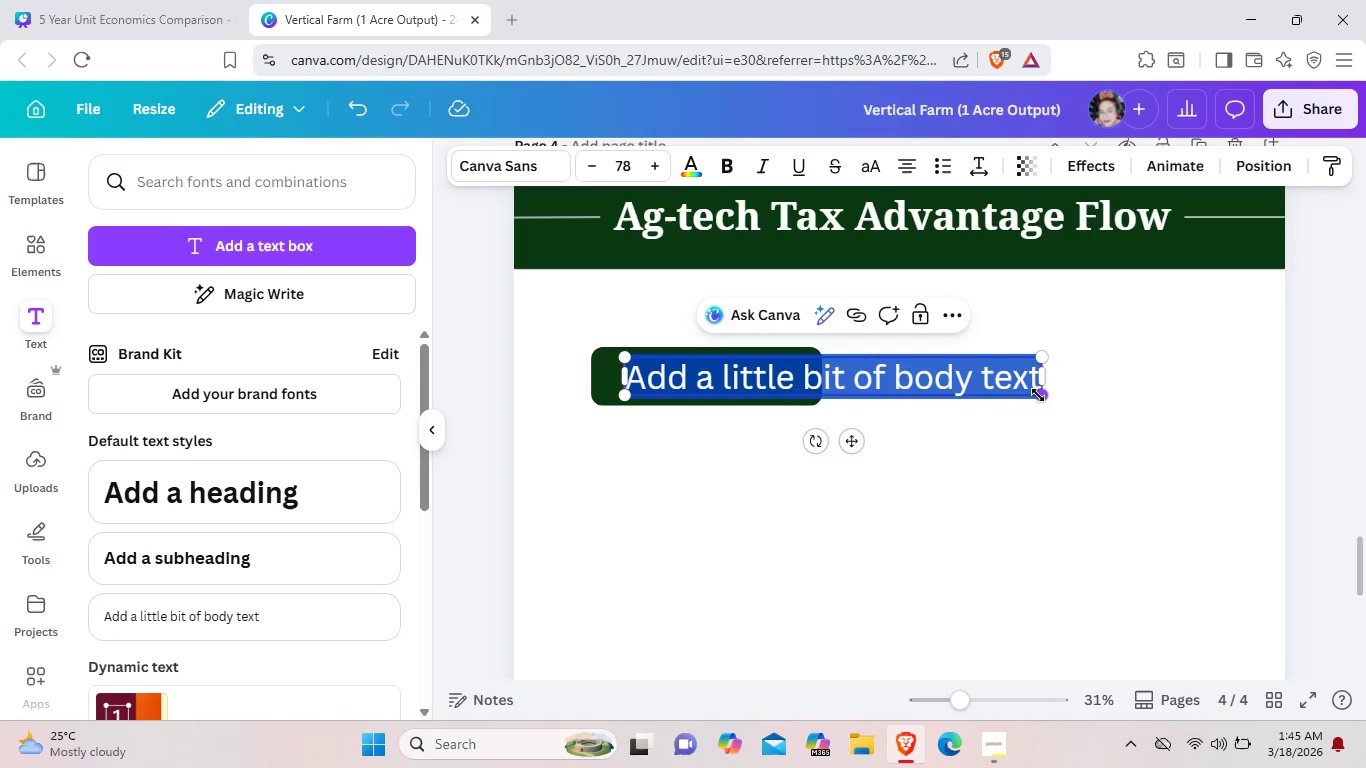 
left_click_drag(start_coordinate=[1038, 395], to_coordinate=[847, 387])
 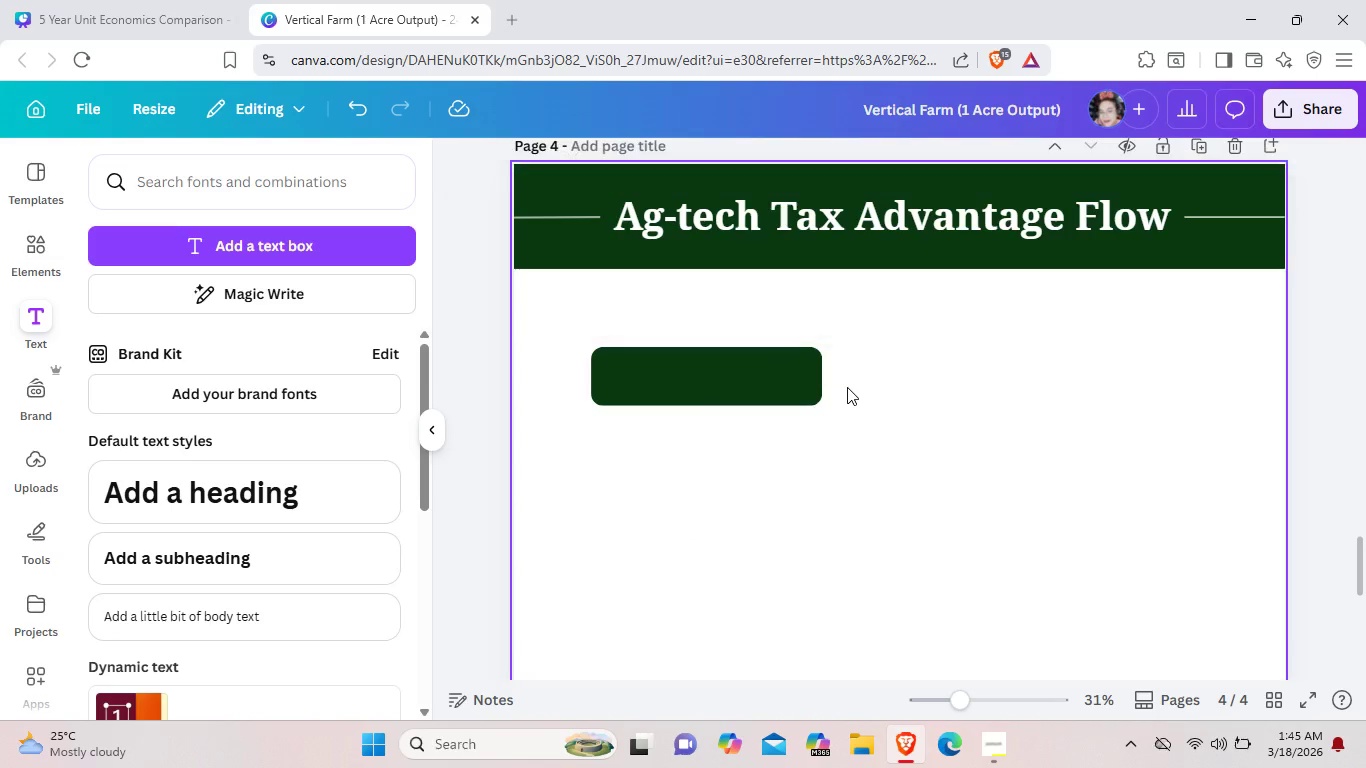 
key(Backspace)
 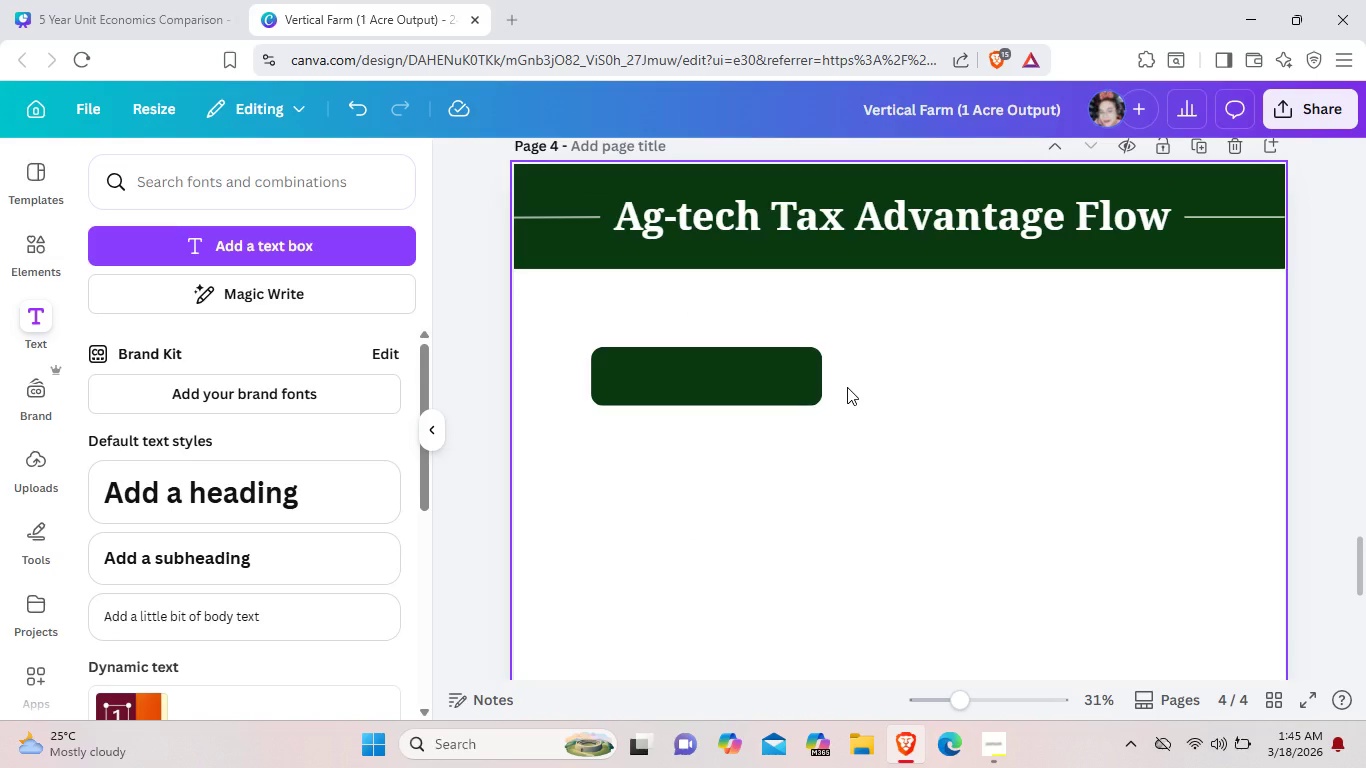 
key(Shift+ShiftLeft)
 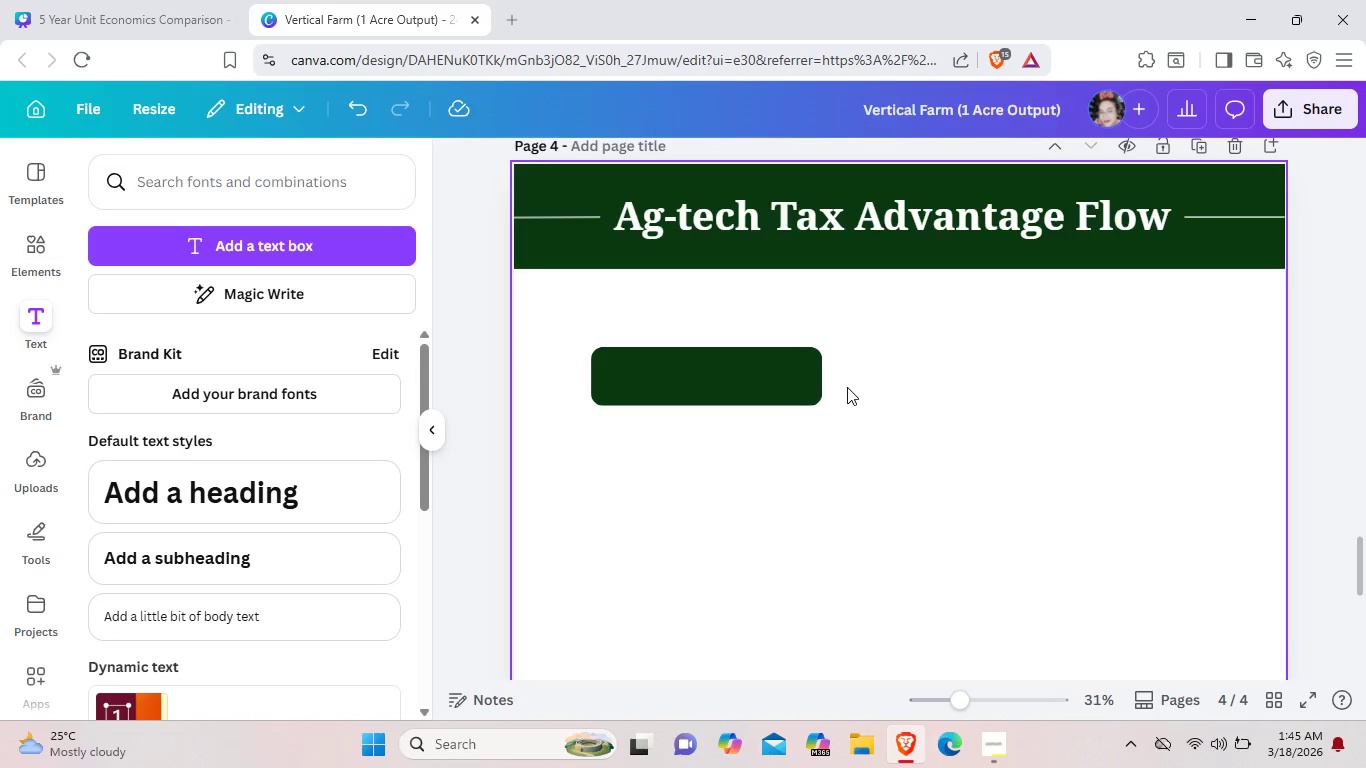 
key(Shift+S)
 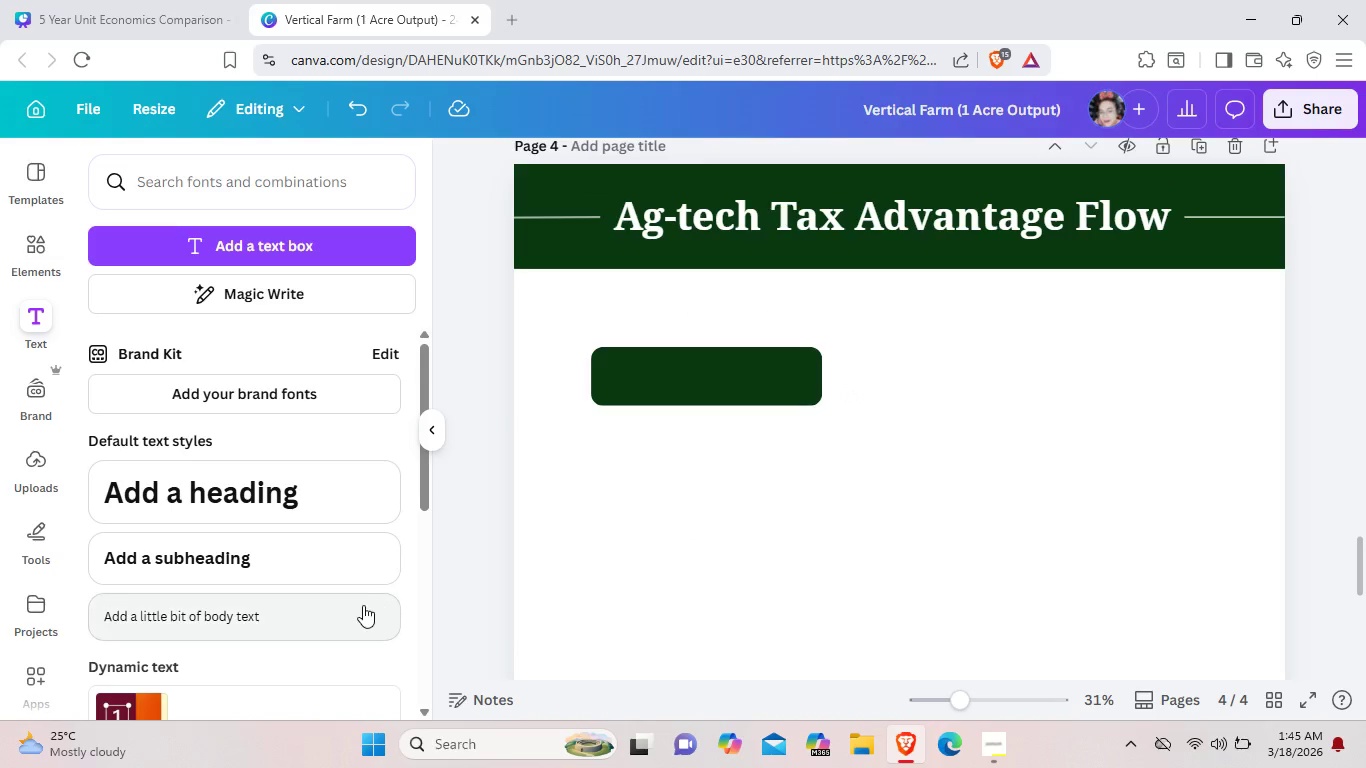 
left_click([360, 609])
 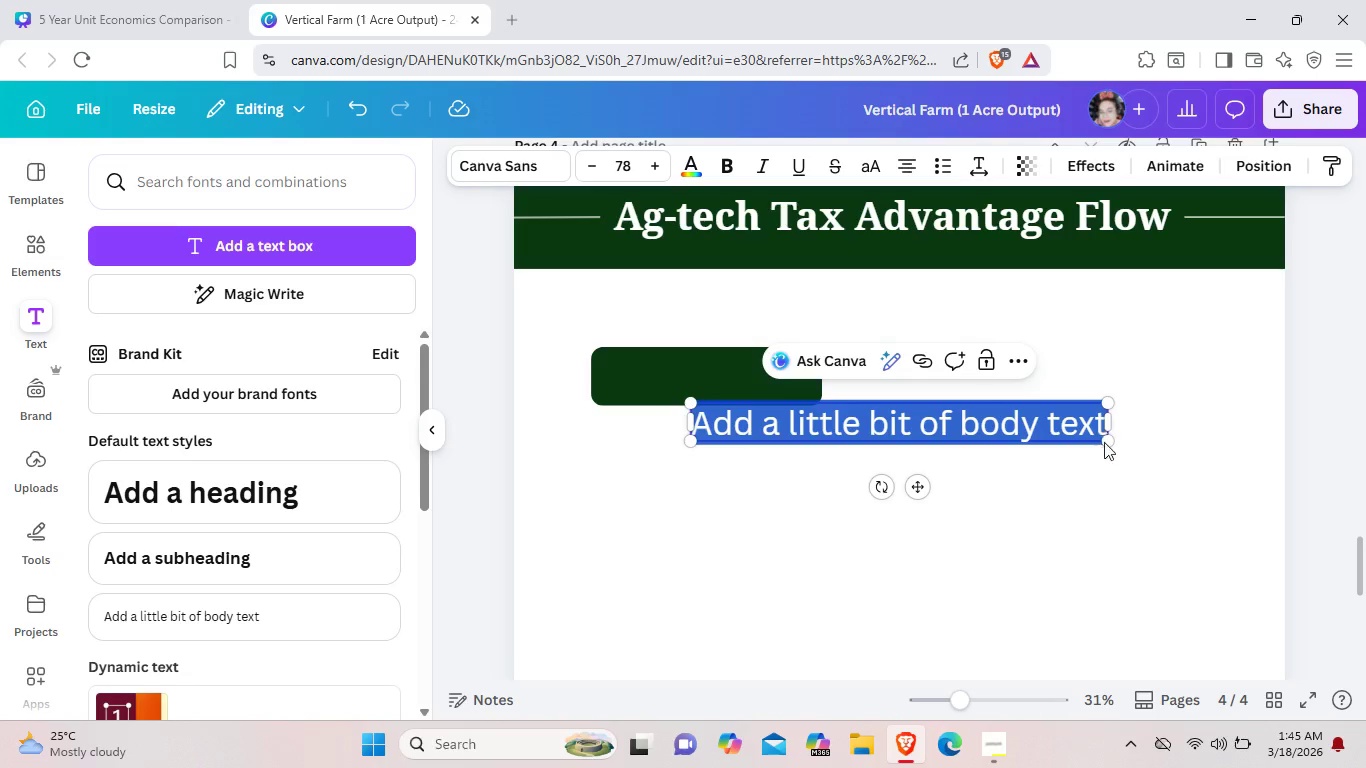 
left_click_drag(start_coordinate=[1109, 445], to_coordinate=[953, 413])
 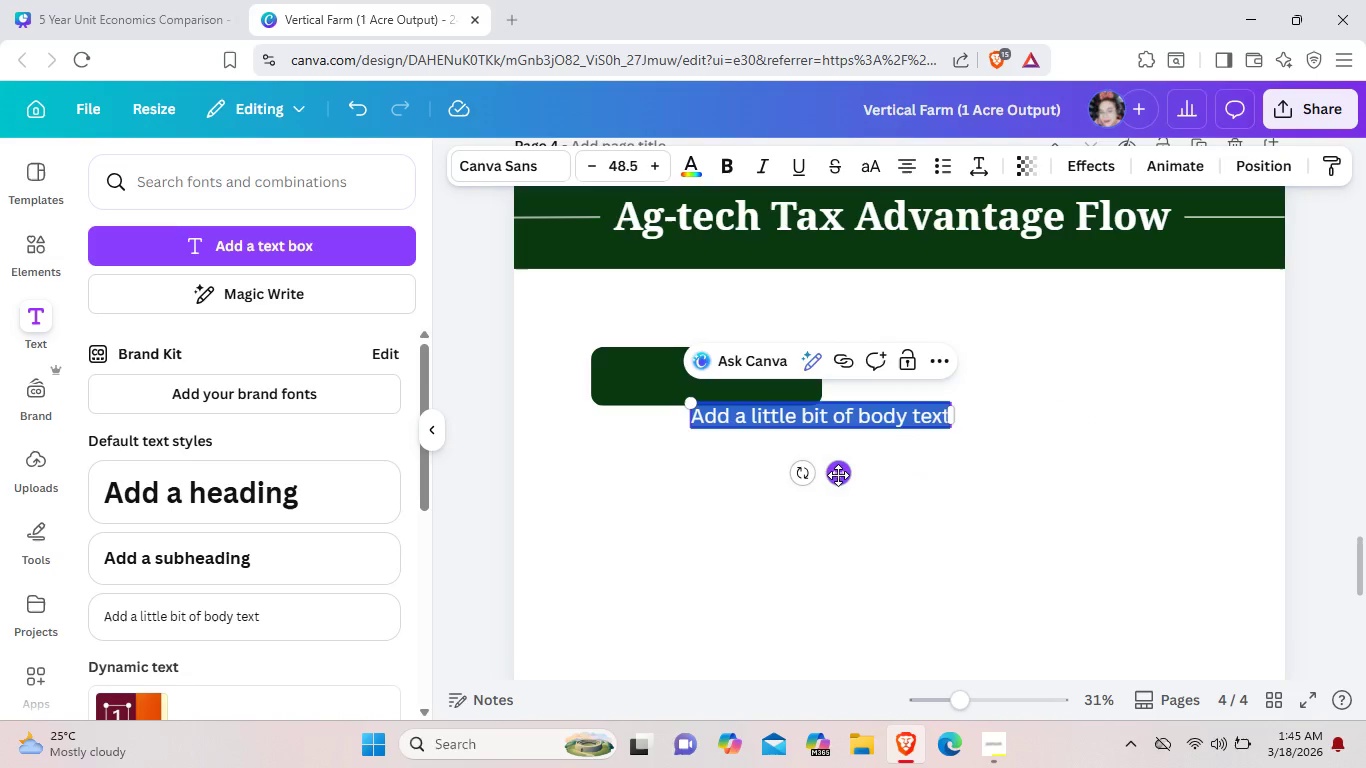 
left_click_drag(start_coordinate=[842, 476], to_coordinate=[775, 436])
 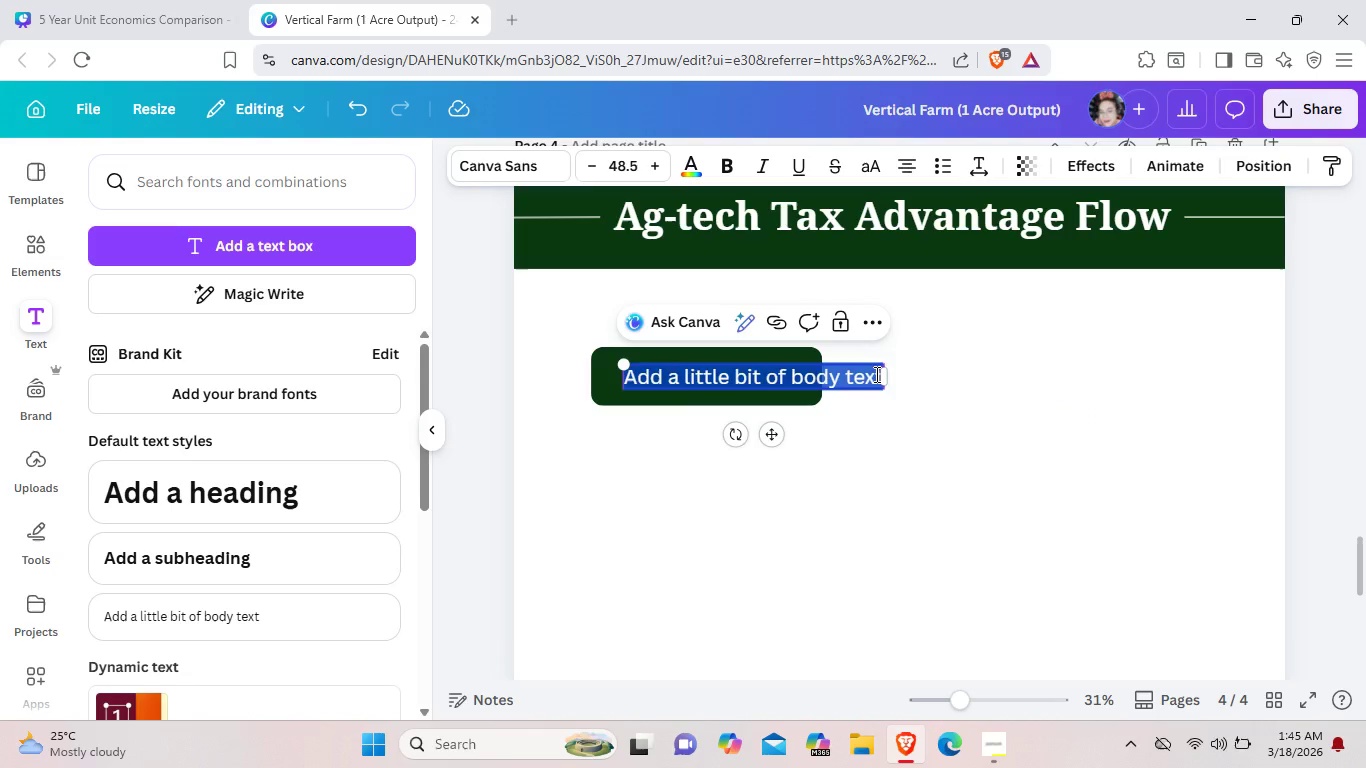 
left_click([875, 374])
 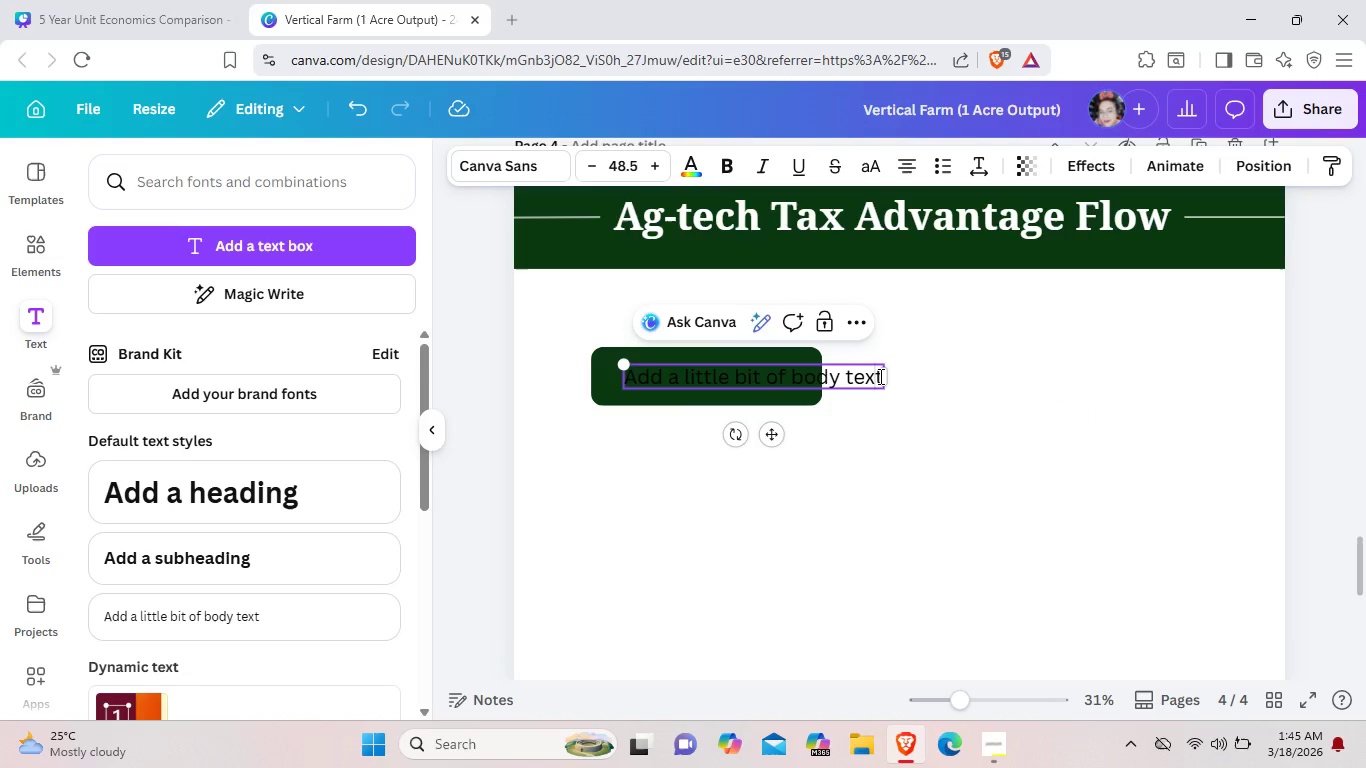 
left_click([879, 376])
 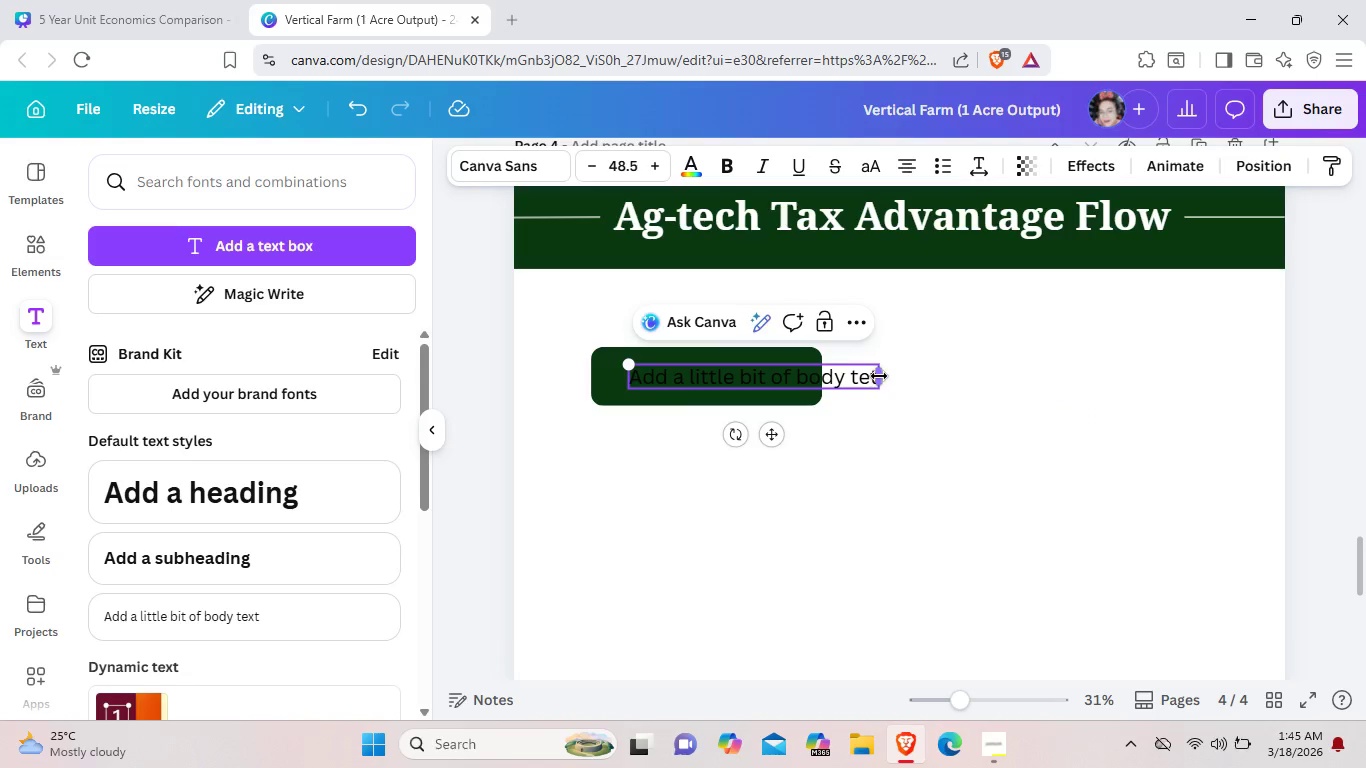 
hold_key(key=Backspace, duration=1.22)
 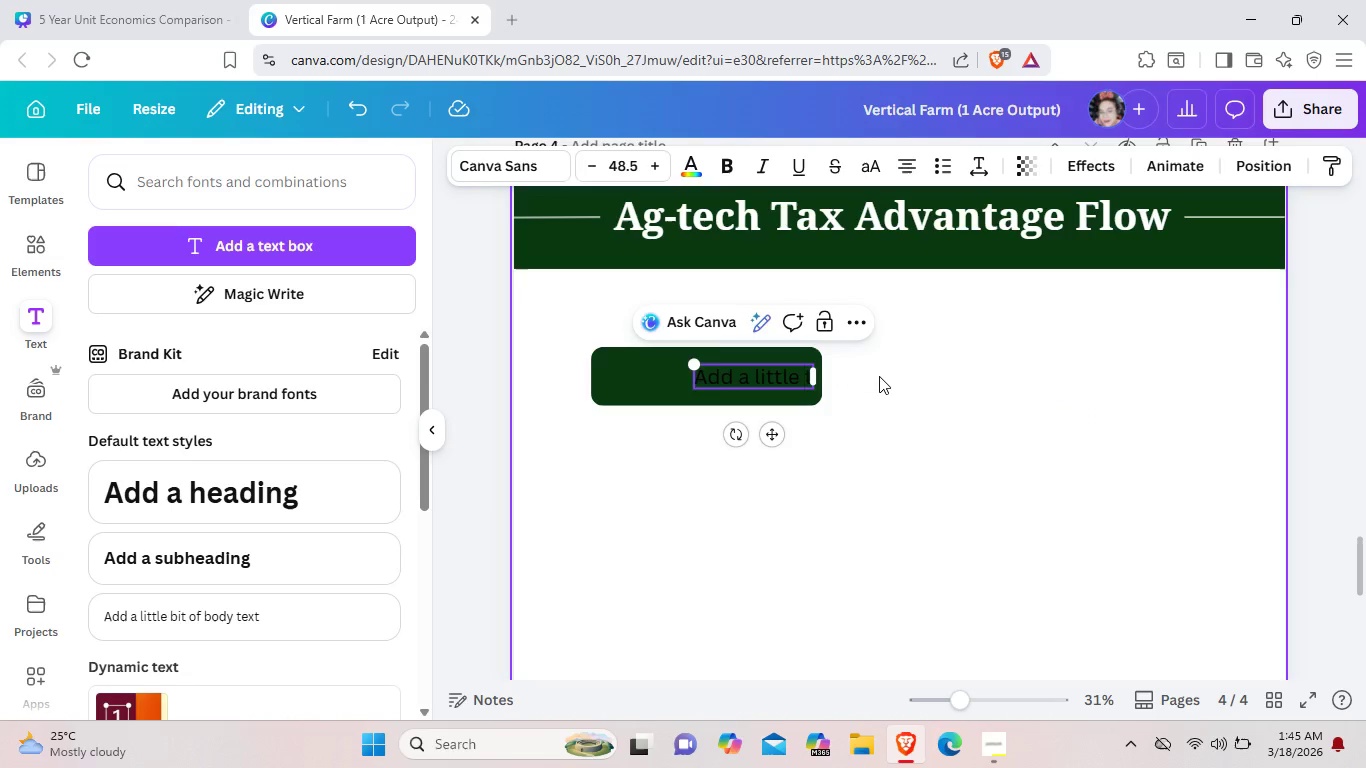 
key(Backspace)
key(Backspace)
key(Backspace)
key(Backspace)
key(Backspace)
key(Backspace)
key(Backspace)
type(Start up)
 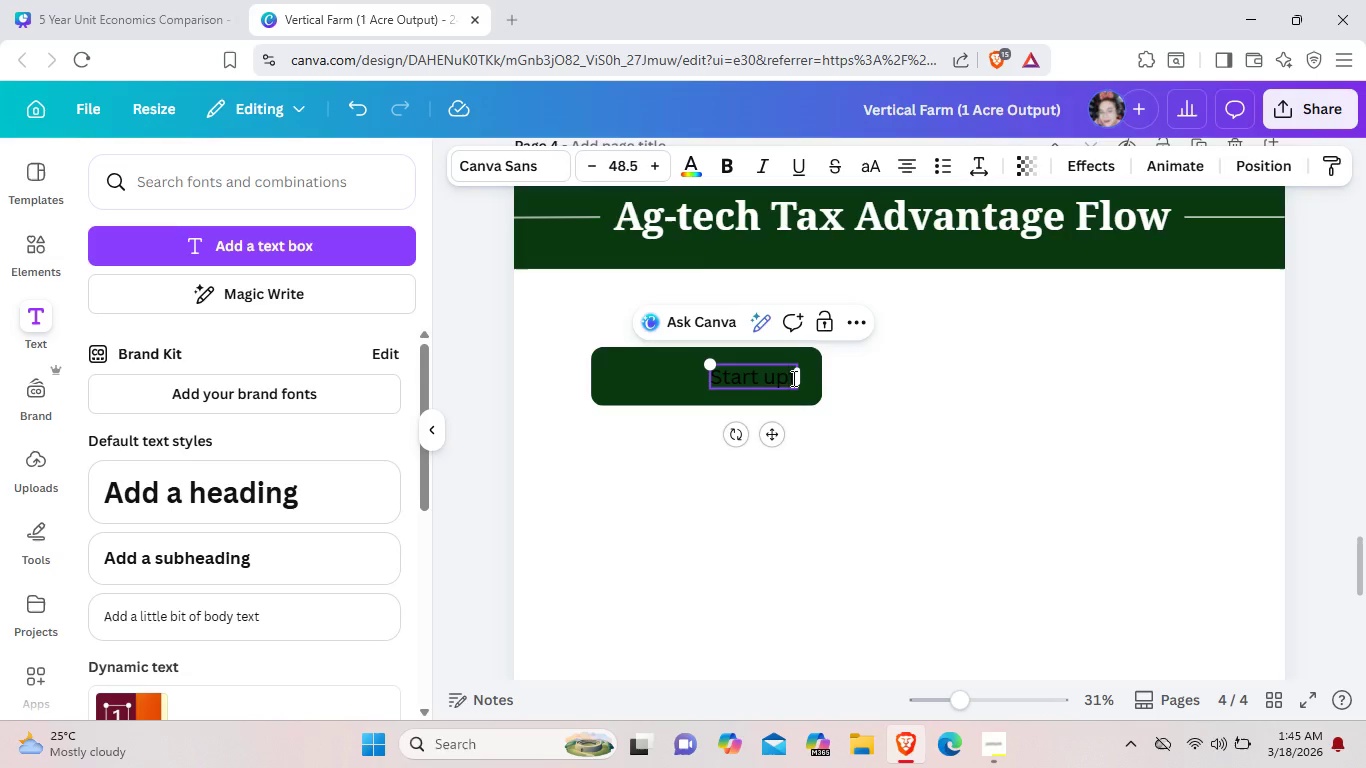 
key(ArrowRight)
 